 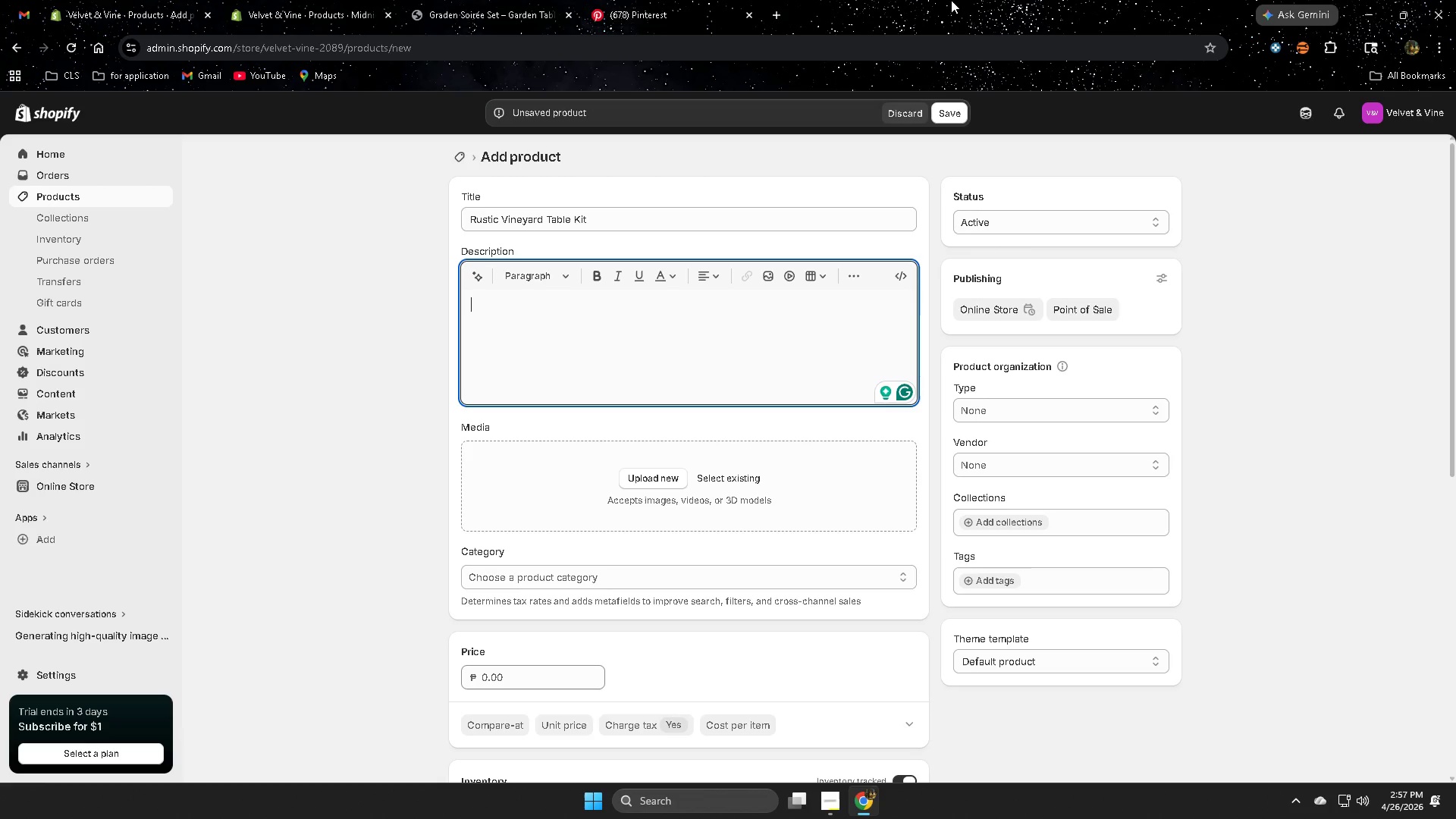 
type(Inpsire)
key(Backspace)
key(Backspace)
key(Backspace)
key(Backspace)
key(Backspace)
type(spired  by countryside vb)
key(Backspace)
 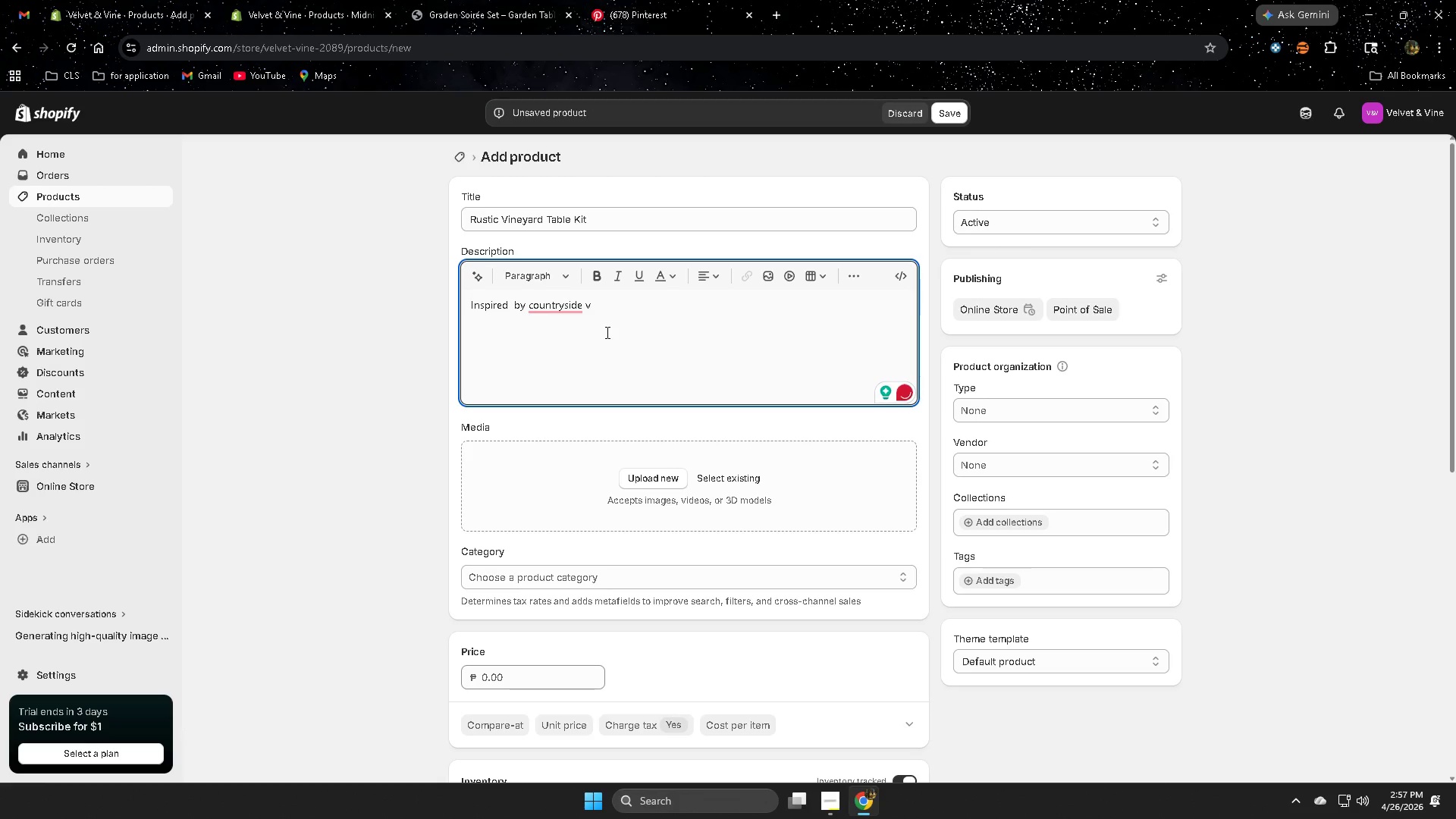 
type(ineyards.)
 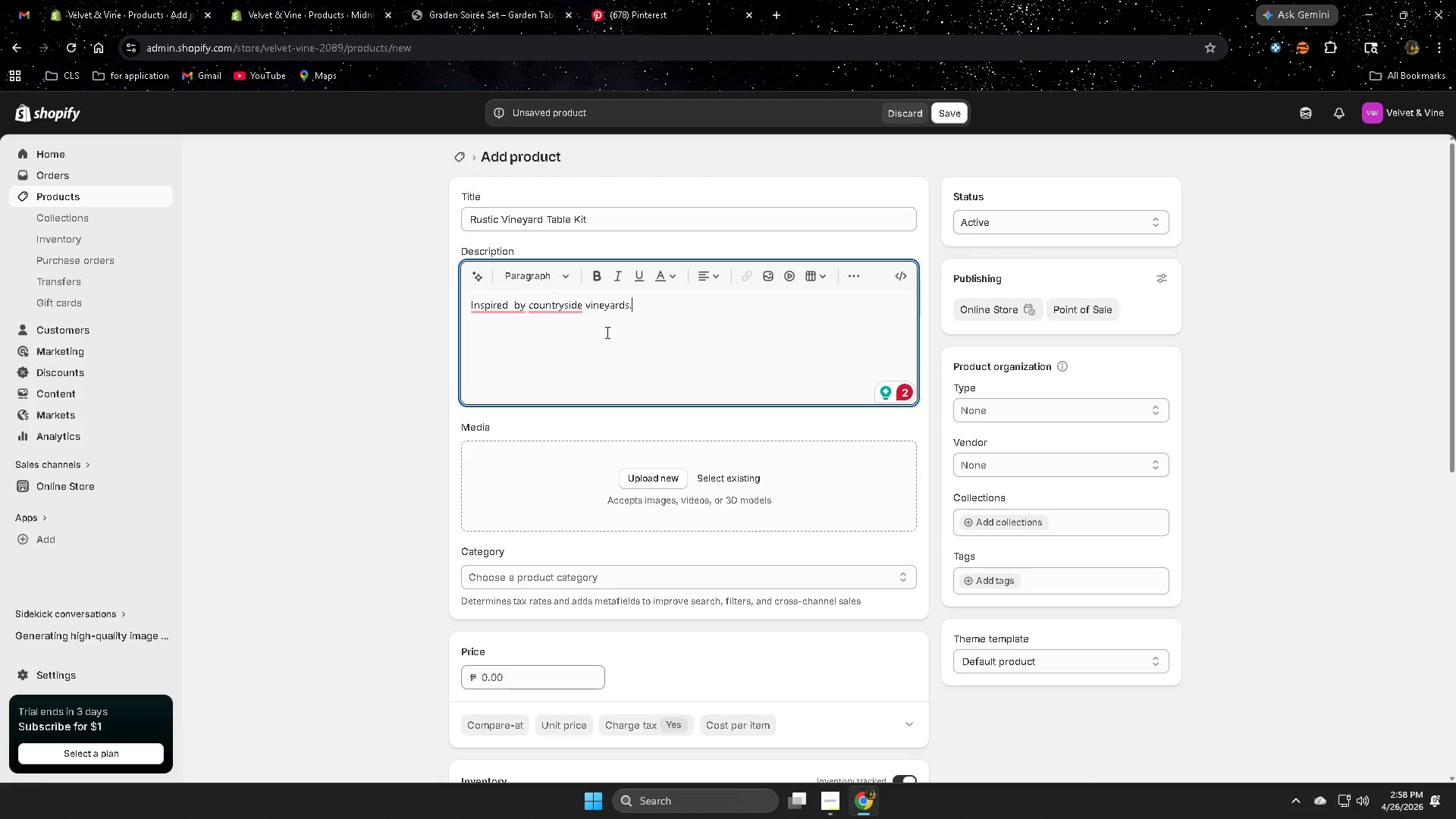 
type( tjo)
key(Backspace)
key(Backspace)
type(his)
 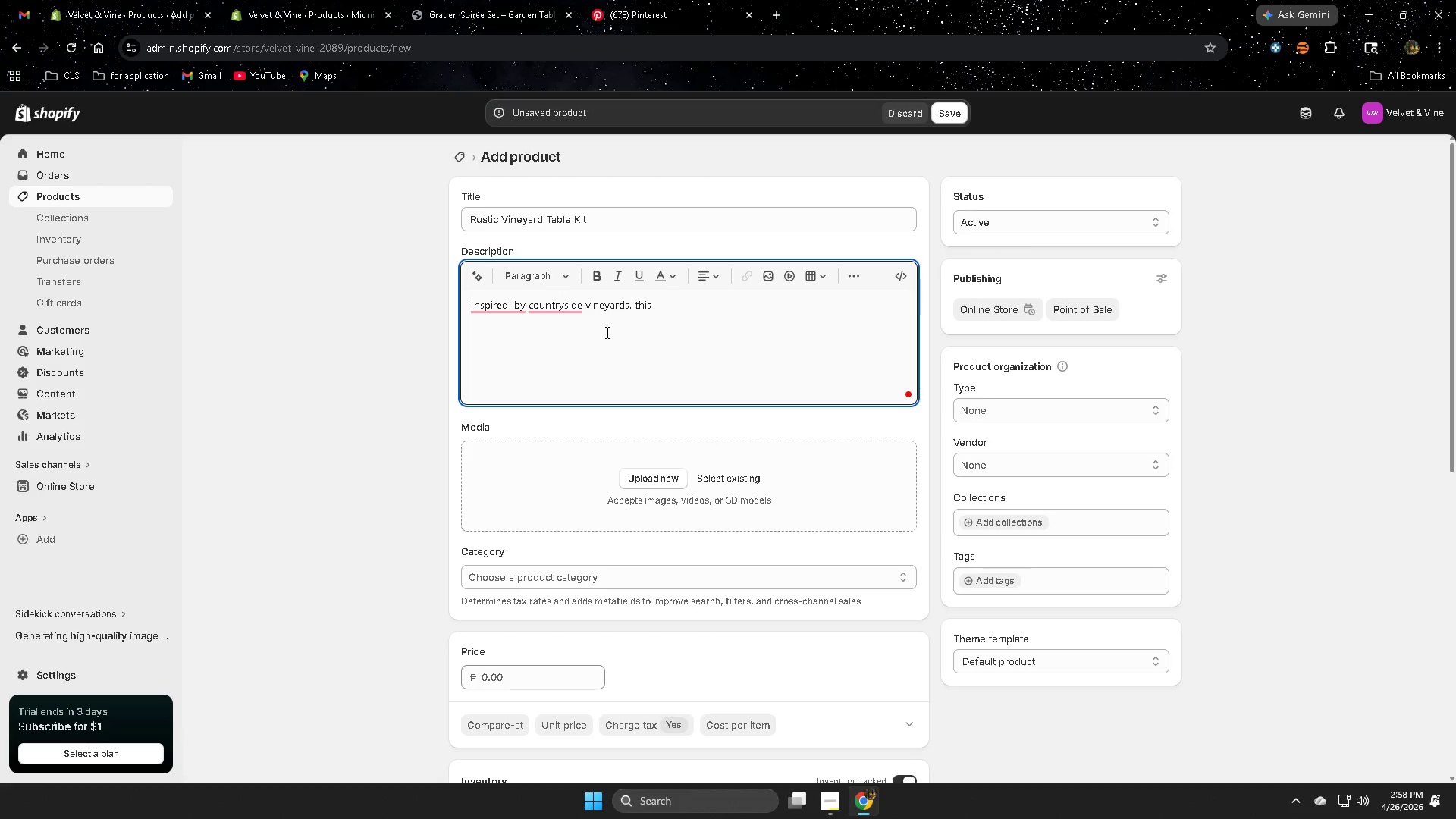 
mouse_move([548, 308])
 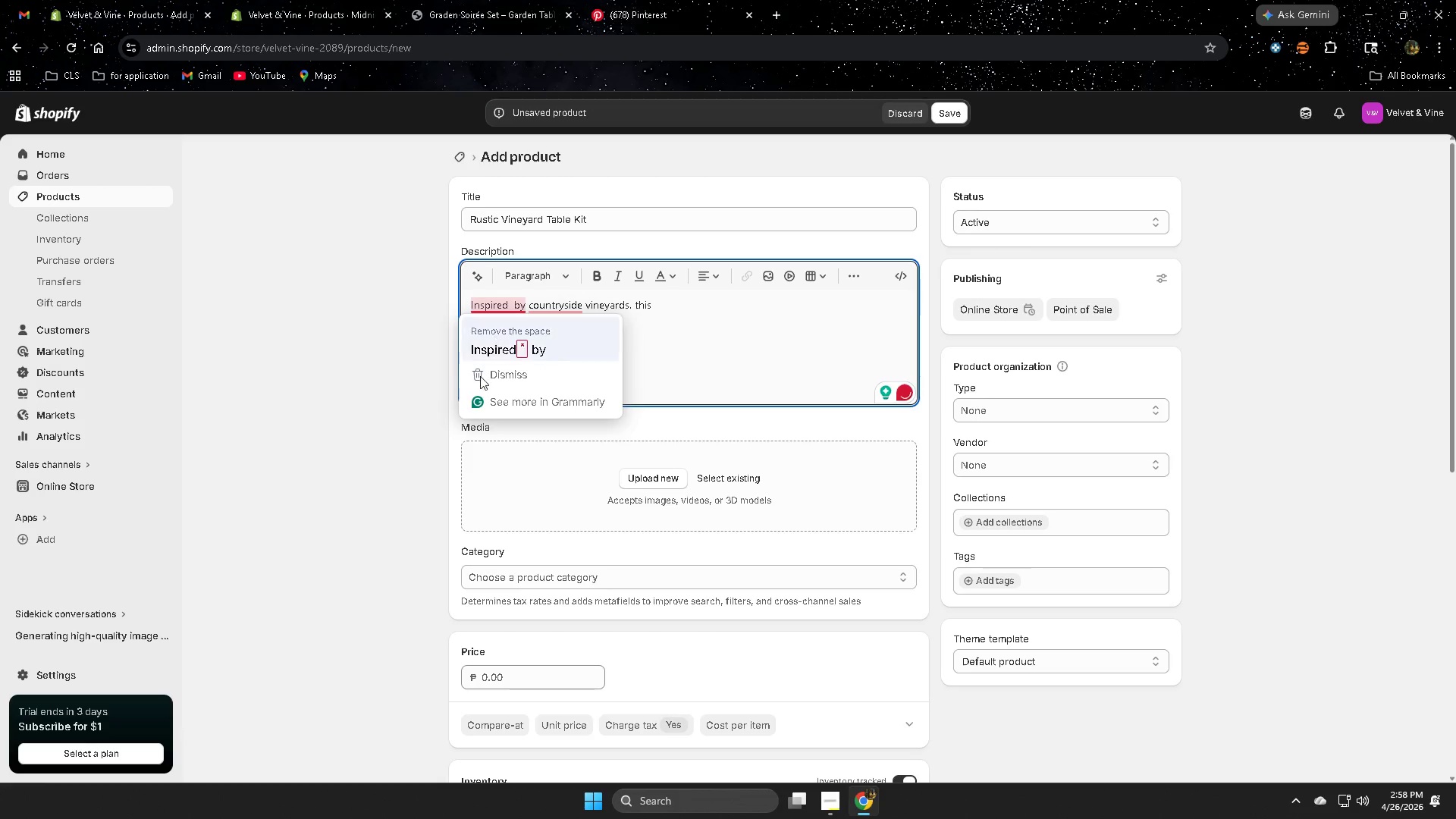 
left_click([500, 349])
 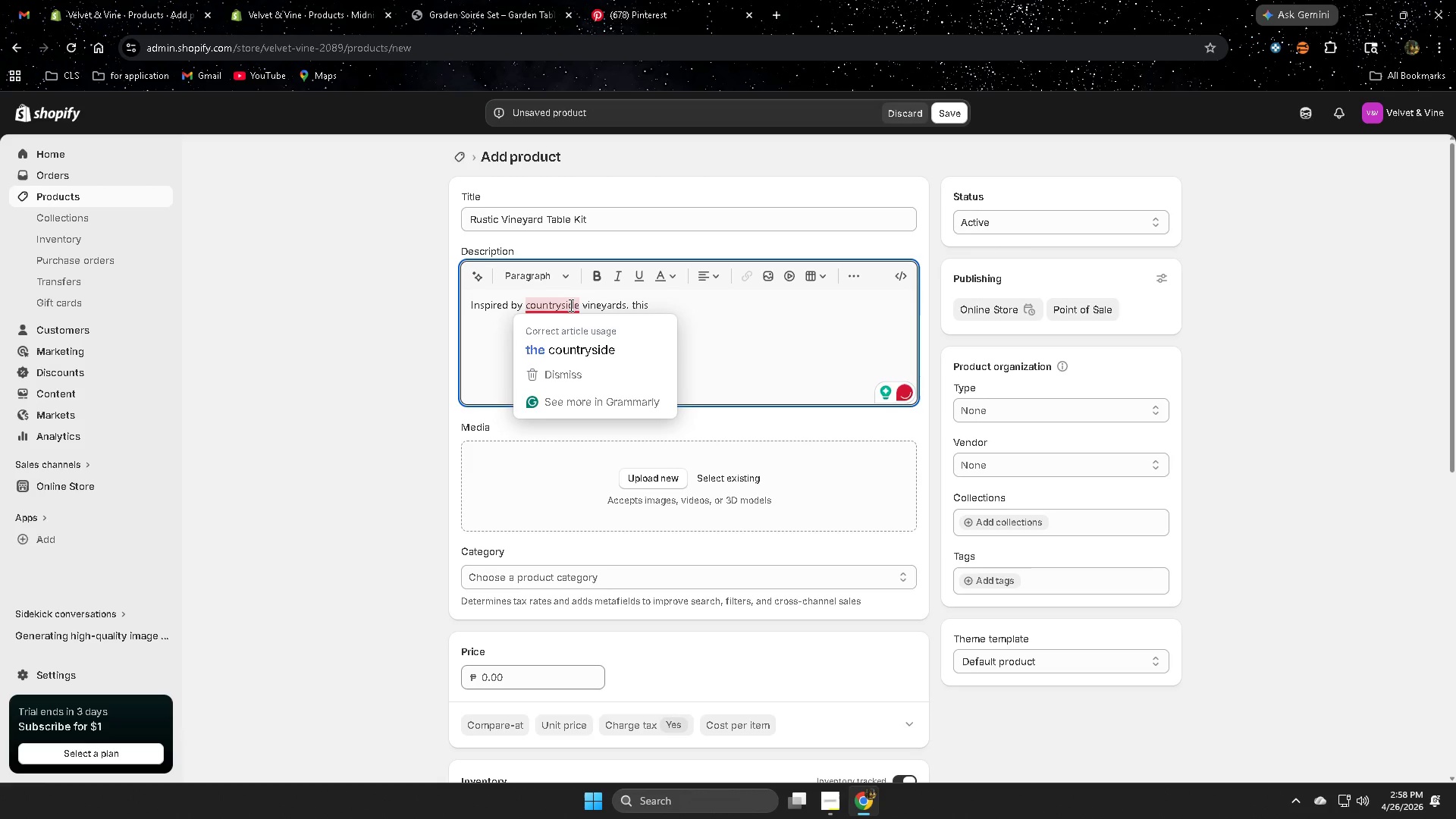 
left_click([576, 351])
 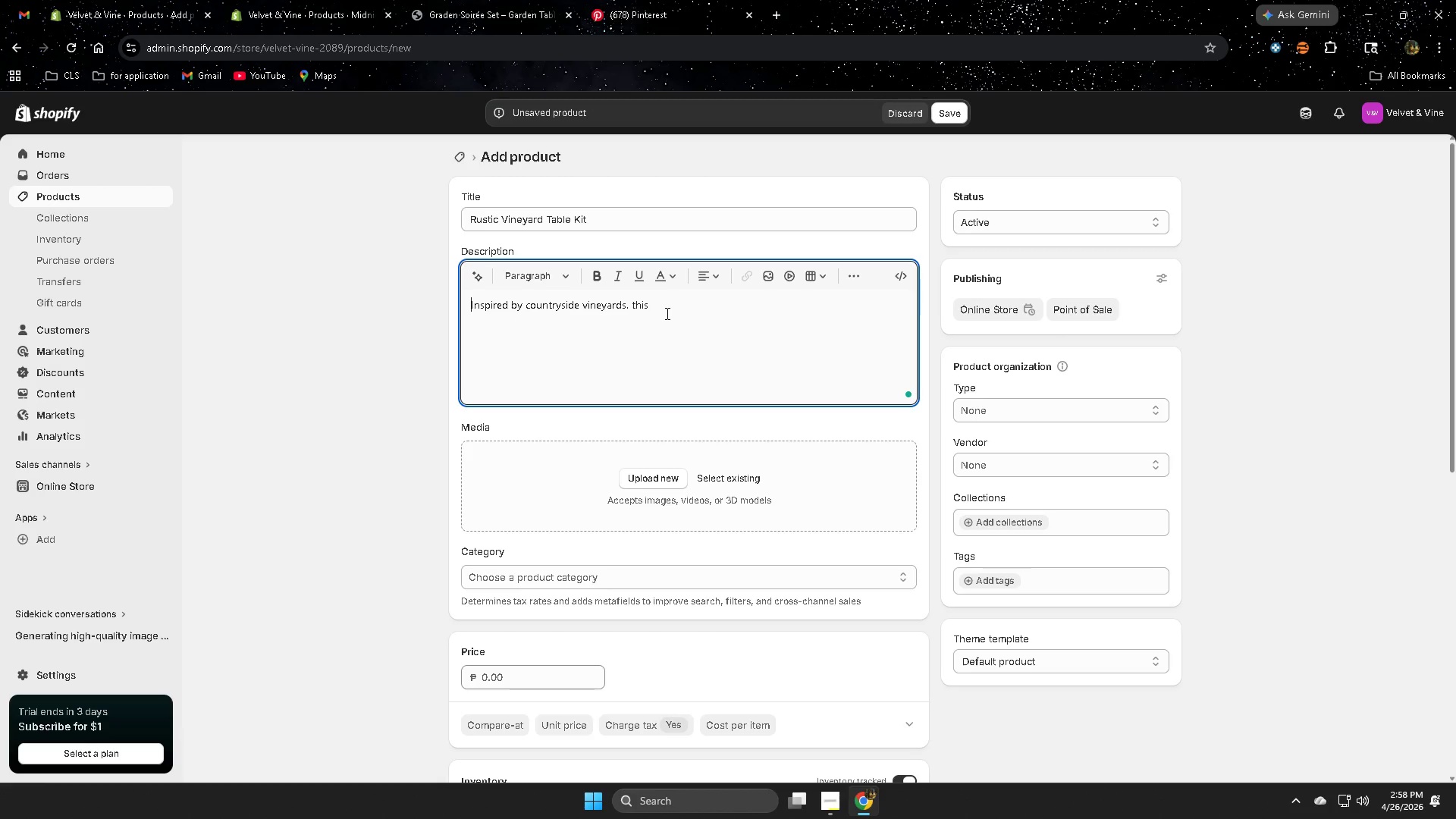 
left_click([667, 312])
 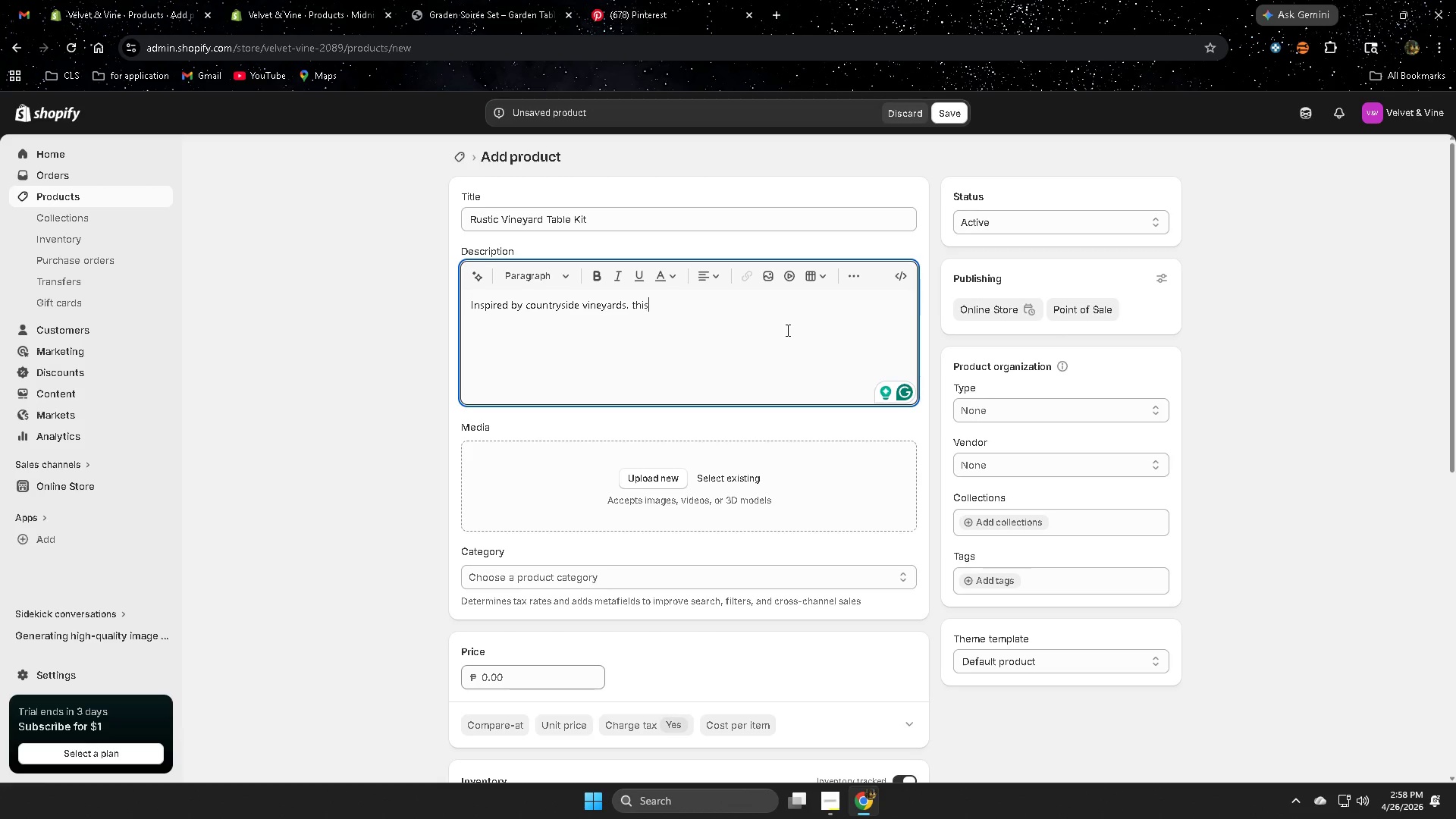 
type( set comi)
key(Backspace)
type(boi)
key(Backspace)
key(Backspace)
type(ines rustic charm with refined styling .)
key(Backspace)
key(Backspace)
type(,)
 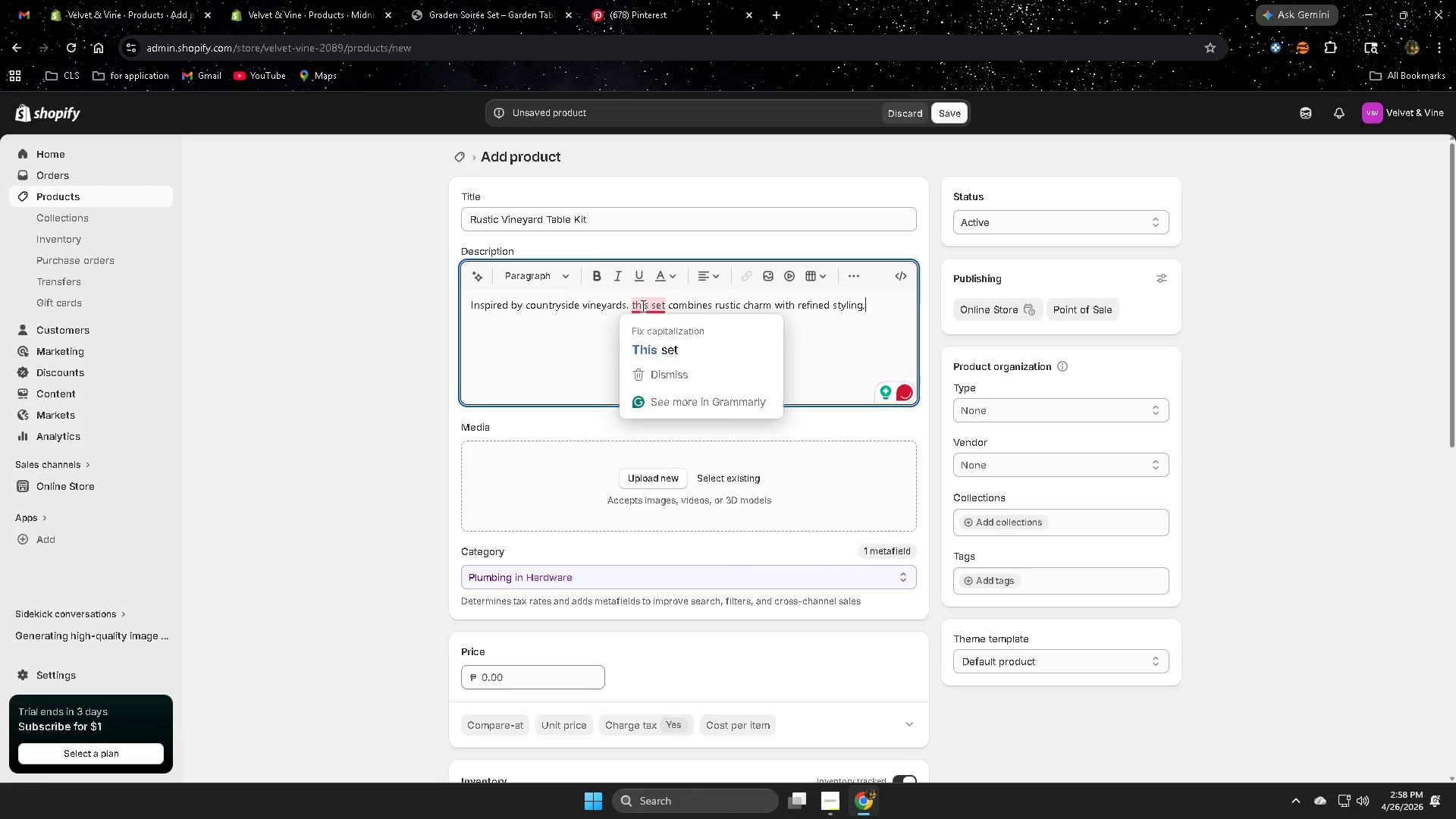 
left_click([665, 350])
 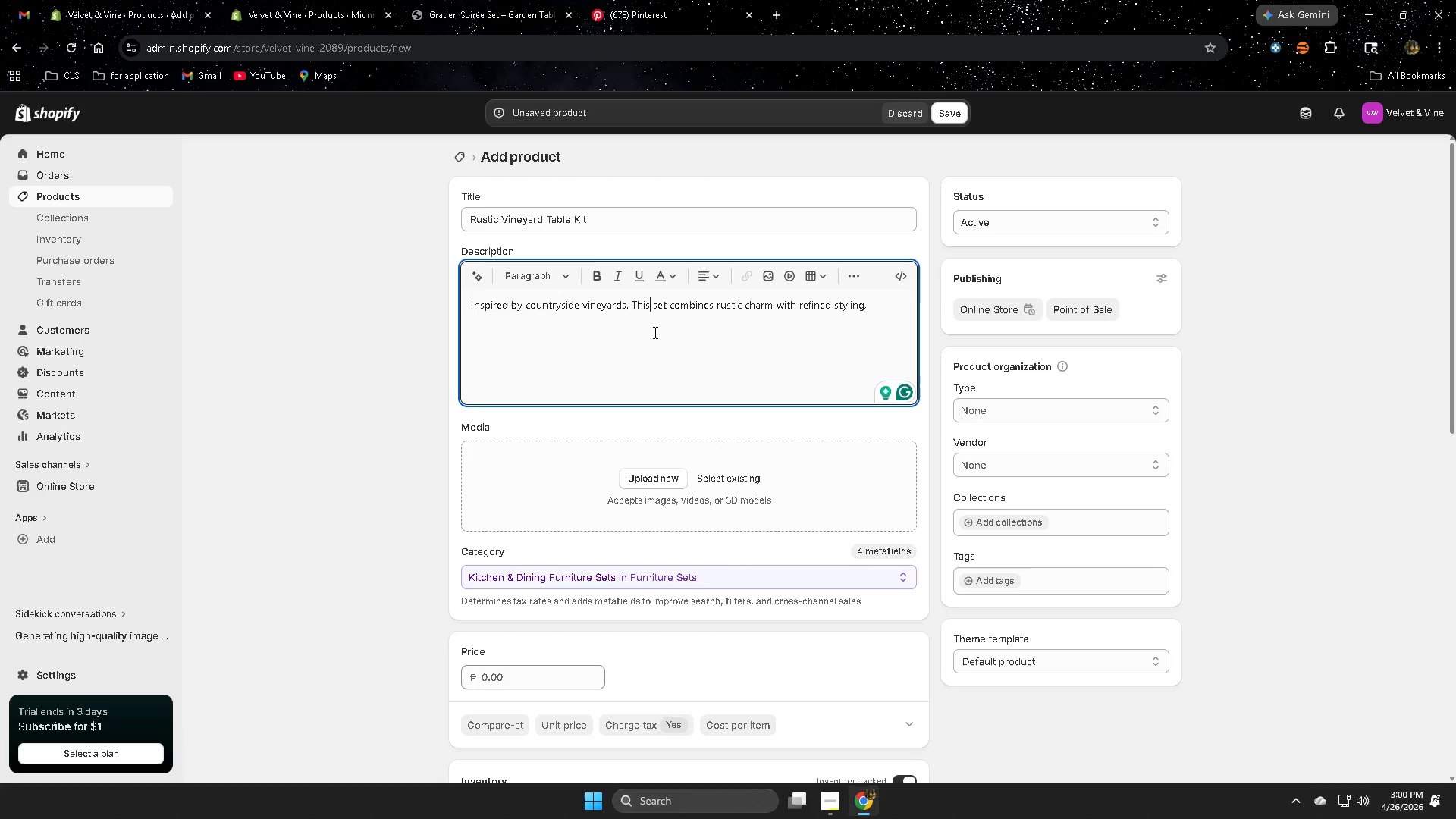 
wait(98.34)
 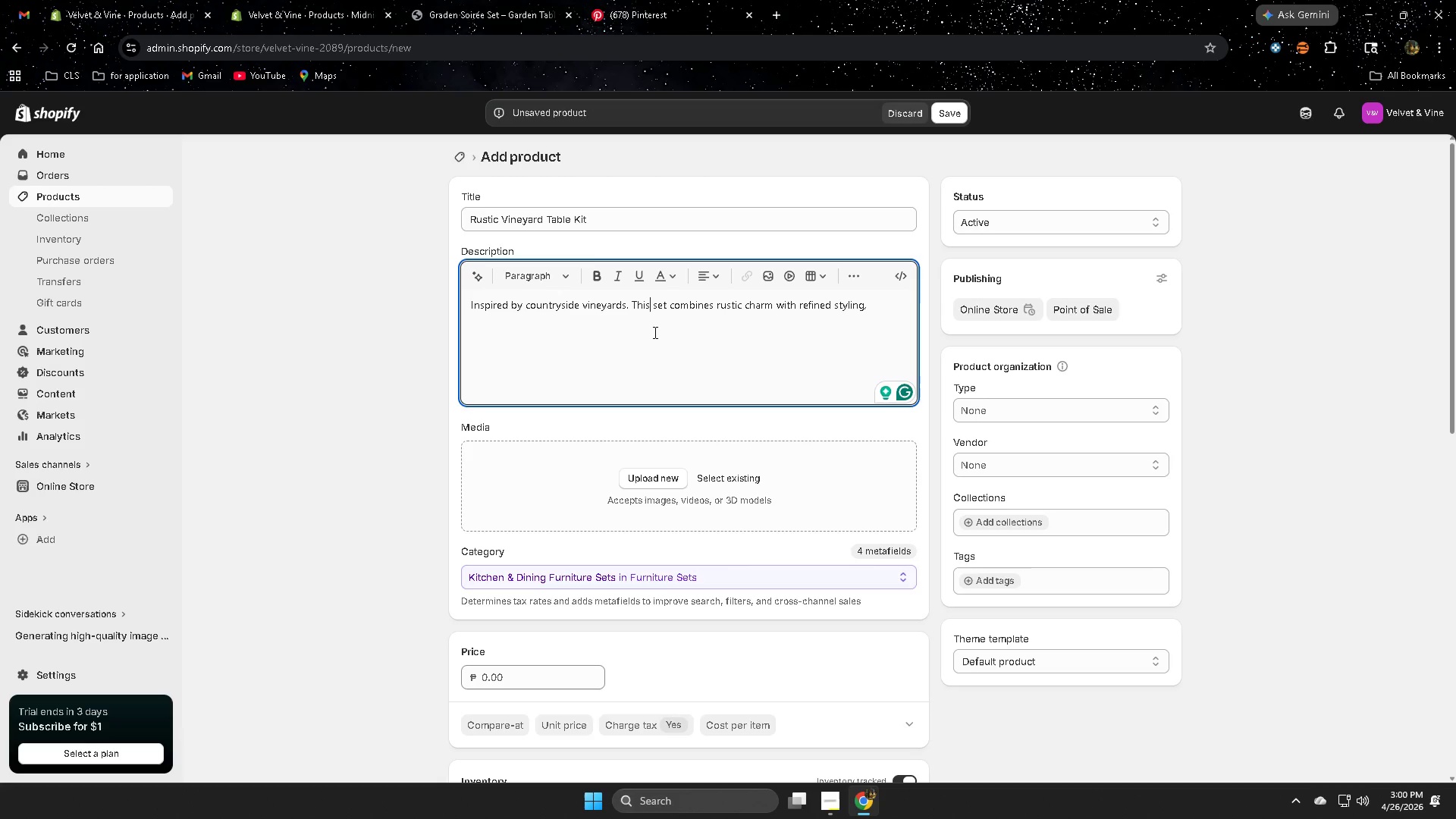 
left_click([884, 303])
 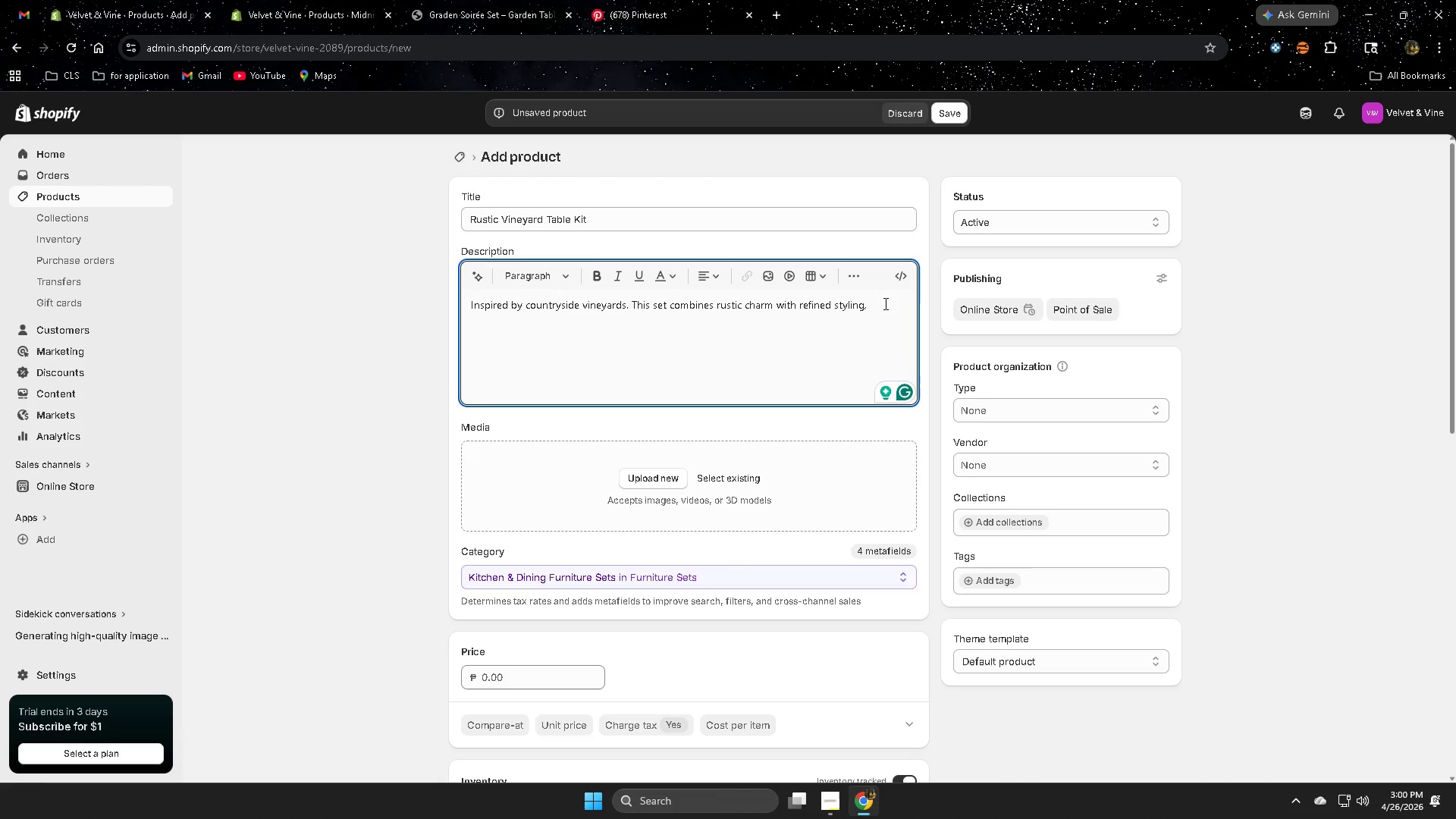 
wait(8.0)
 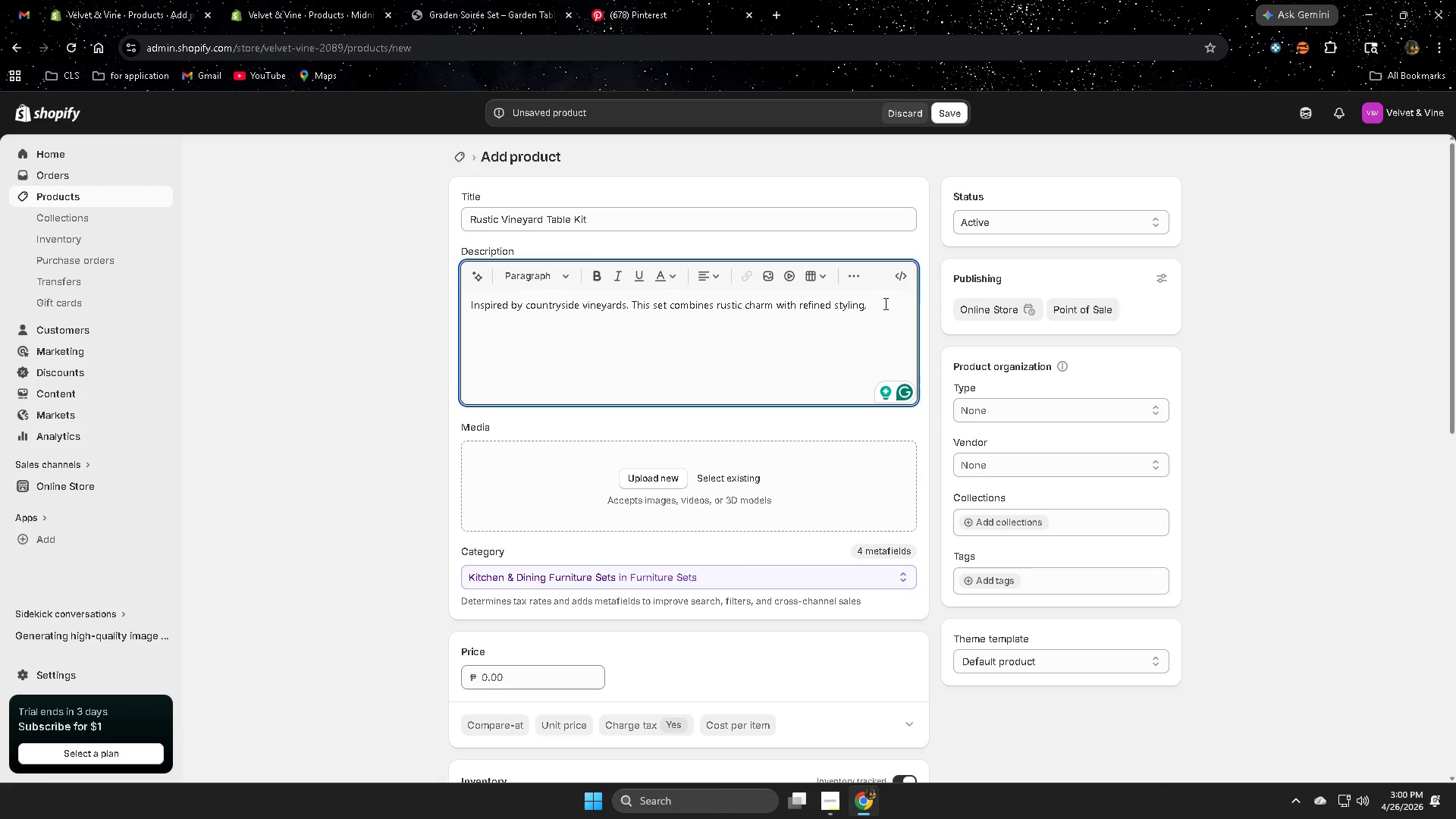 
key(Backspace)
type(. Wooded)
key(Backspace)
type(m)
key(Backspace)
type(n Tex)
key(Backspace)
key(Backspace)
key(Backspace)
type(textire)
key(Backspace)
key(Backspace)
key(Backspace)
type(ures, eartyh)
key(Backspace)
key(Backspace)
type(hy)
 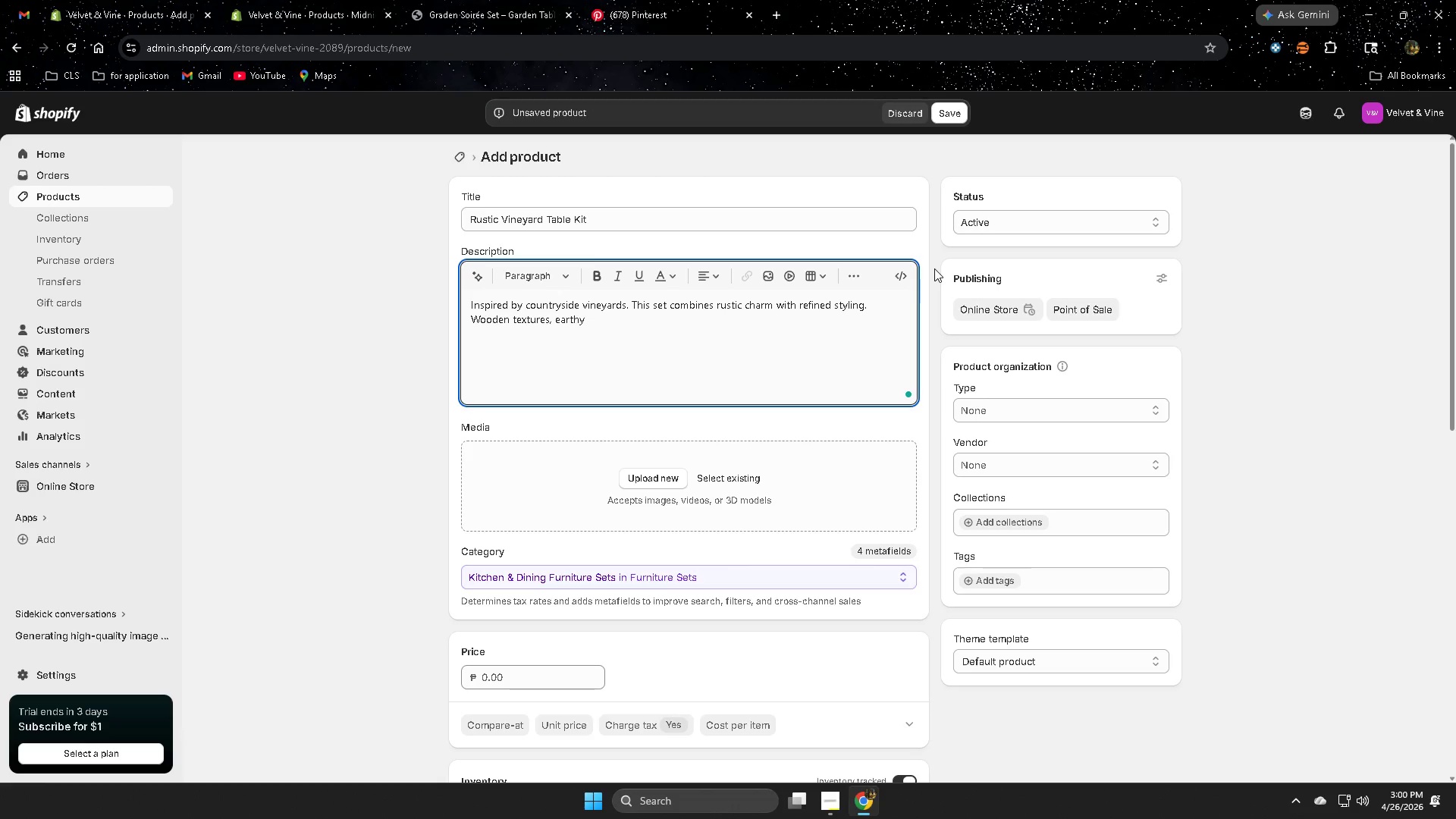 
wait(5.67)
 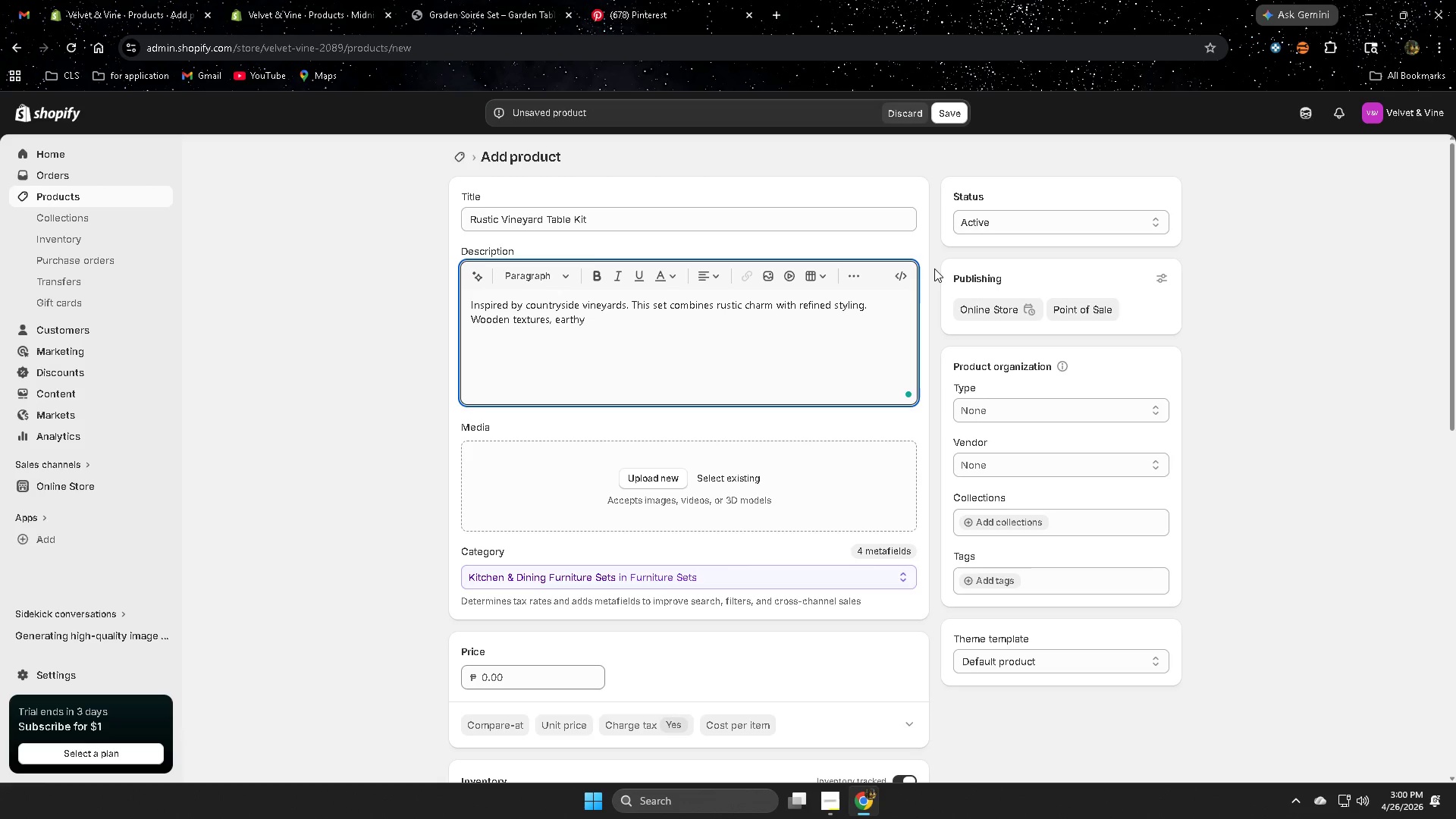 
type( tonoes)
key(Backspace)
key(Backspace)
type(es)
key(Backspace)
key(Backspace)
key(Backspace)
type(es)
 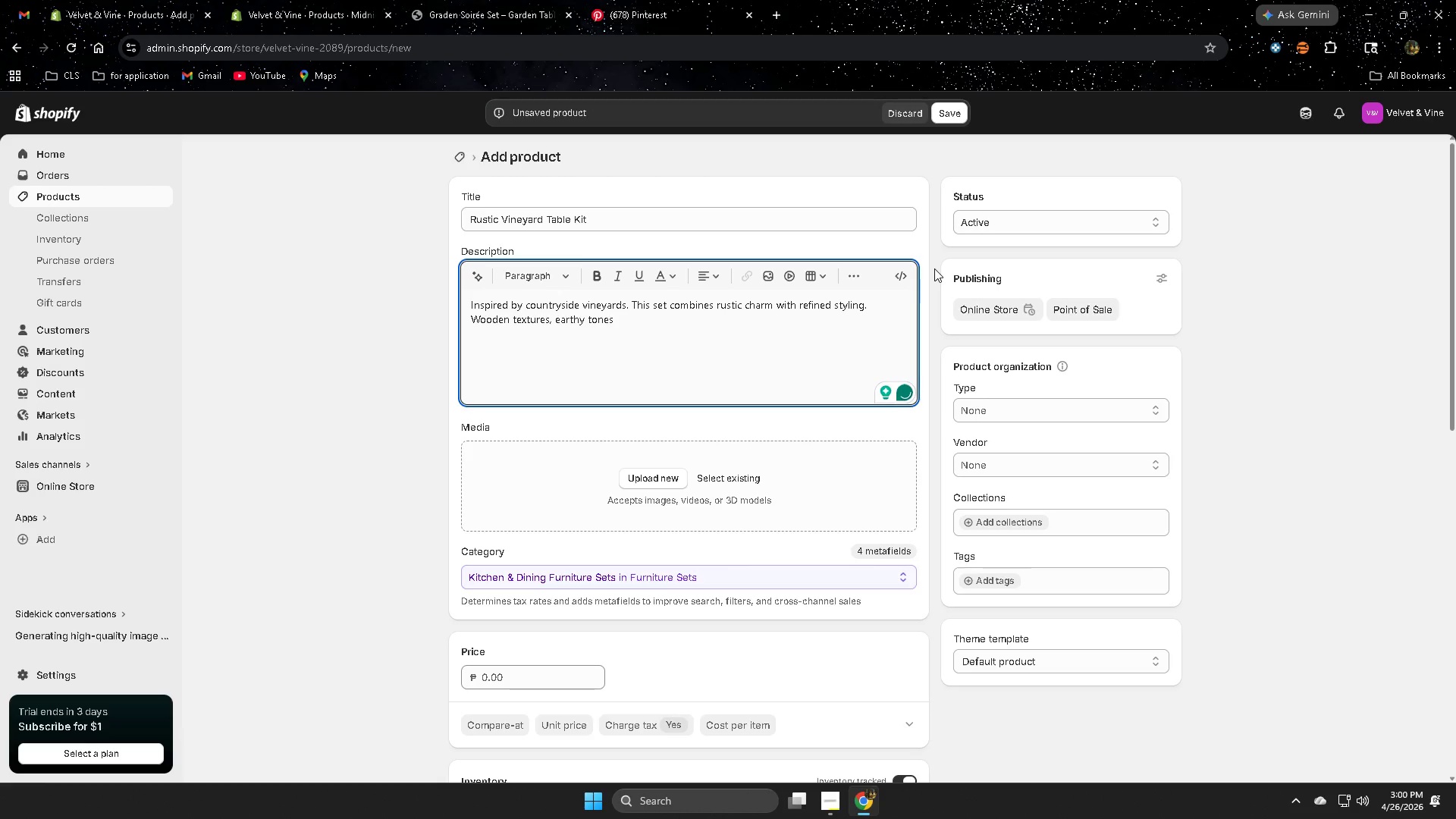 
type(, and warm accents create a cl)
key(Backspace)
key(Backspace)
type(cp)
key(Backspace)
type(ozy yet)
 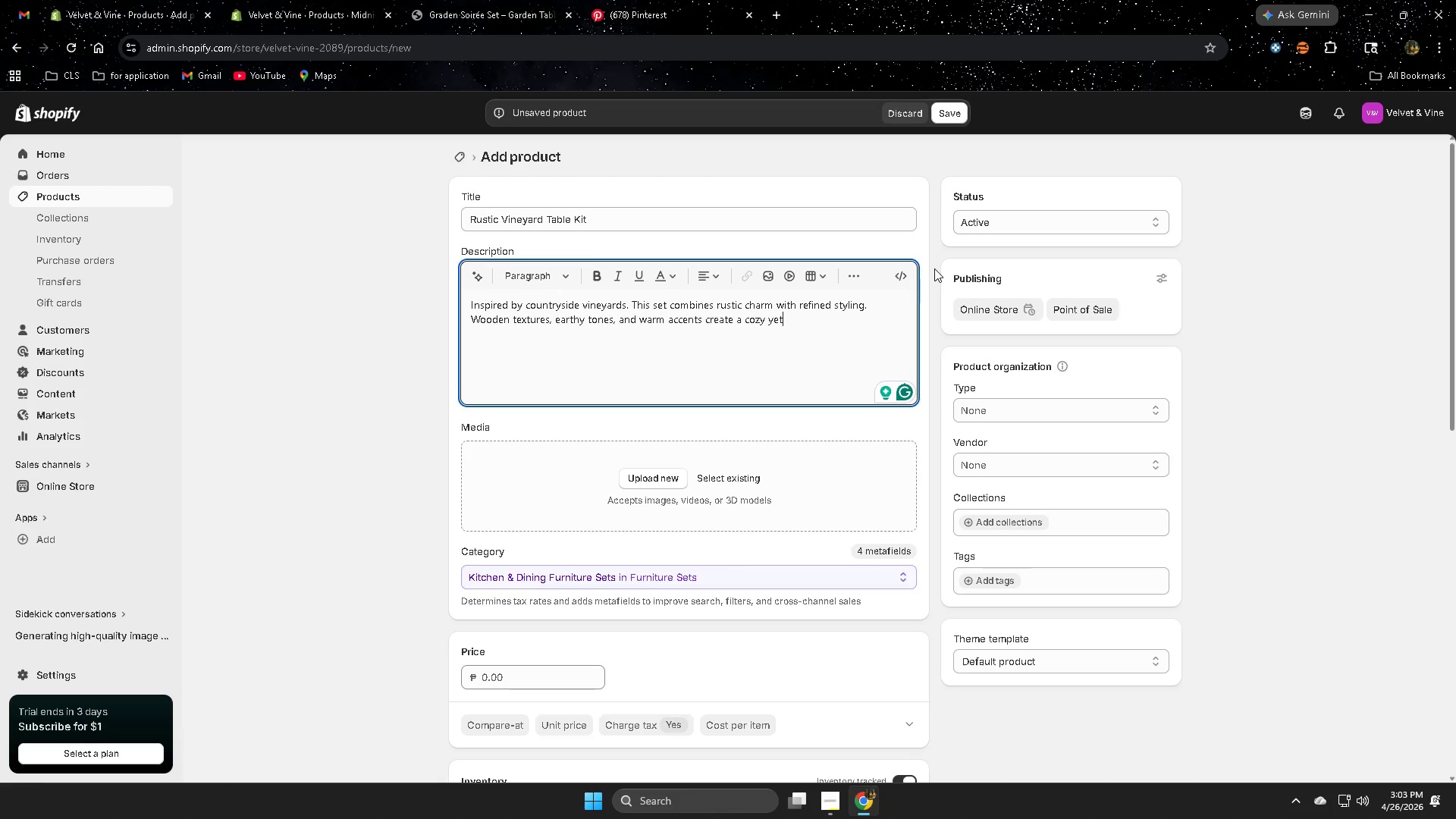 
wait(129.16)
 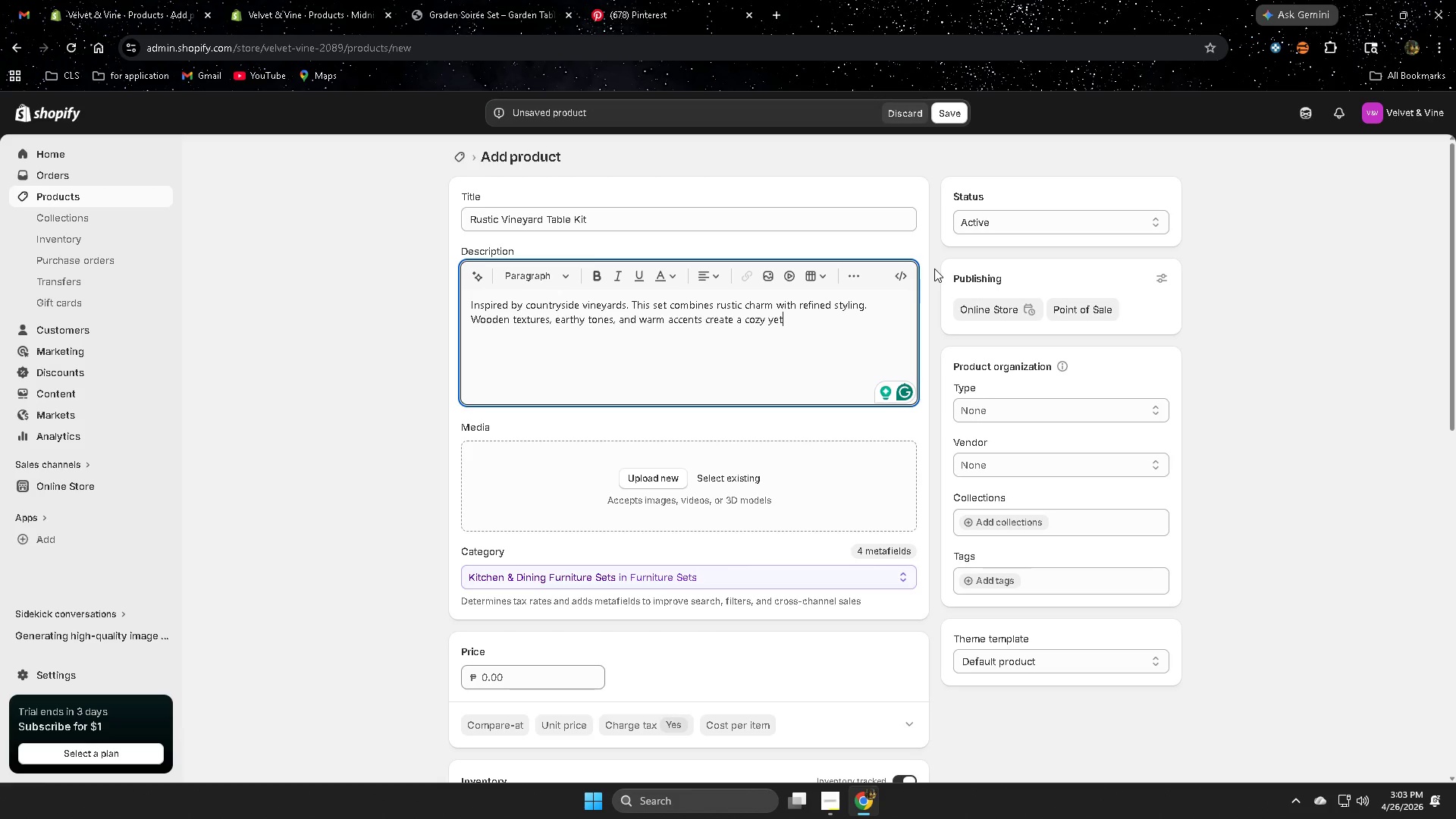 
type( elec)
key(Backspace)
type(vated atmos[h)
key(Backspace)
key(Backspace)
type(po)
key(Backspace)
key(Backspace)
type(h)
key(Backspace)
type(phere )
key(Backspace)
type(. Perfect)
 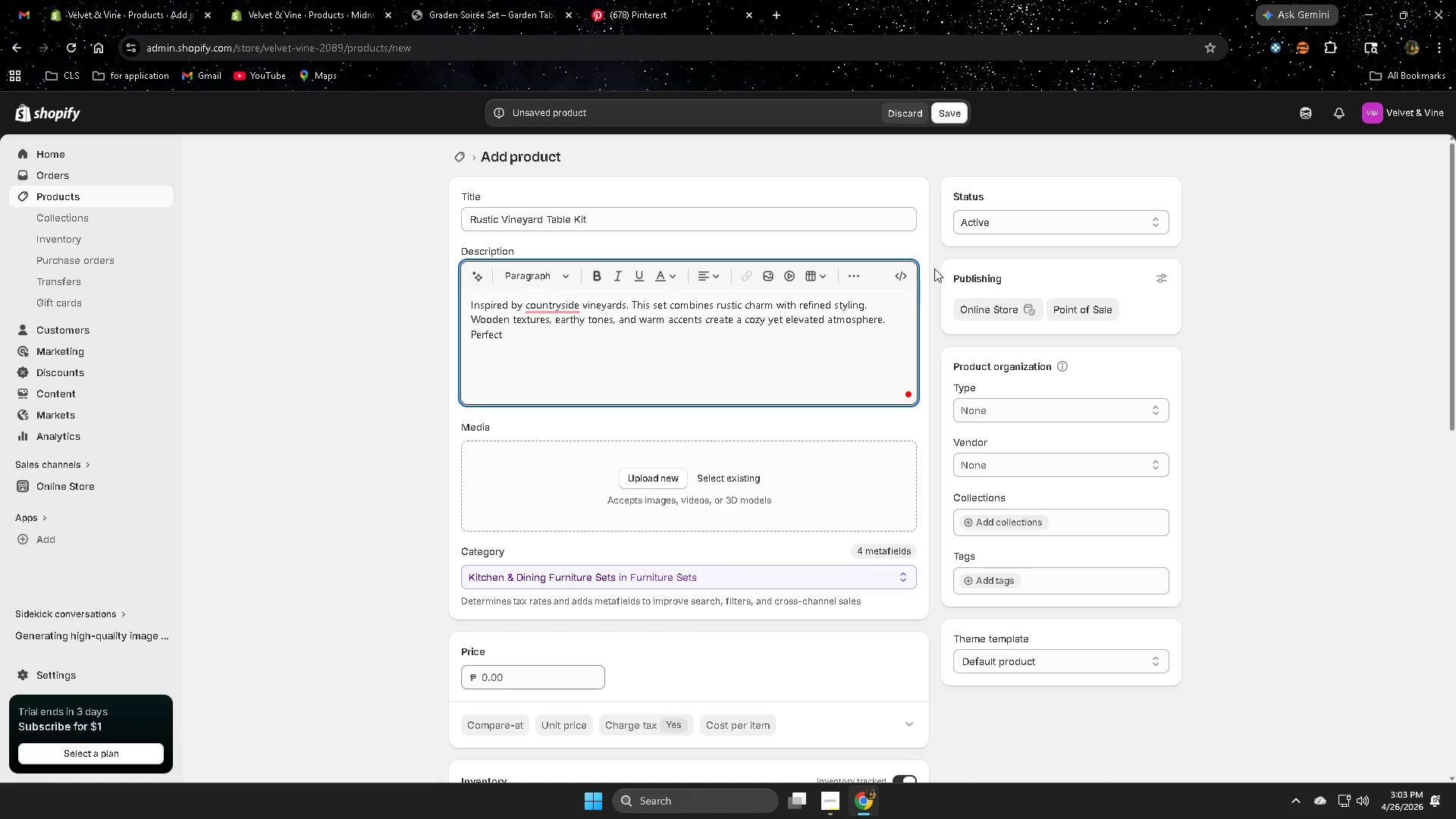 
left_click([567, 349])
 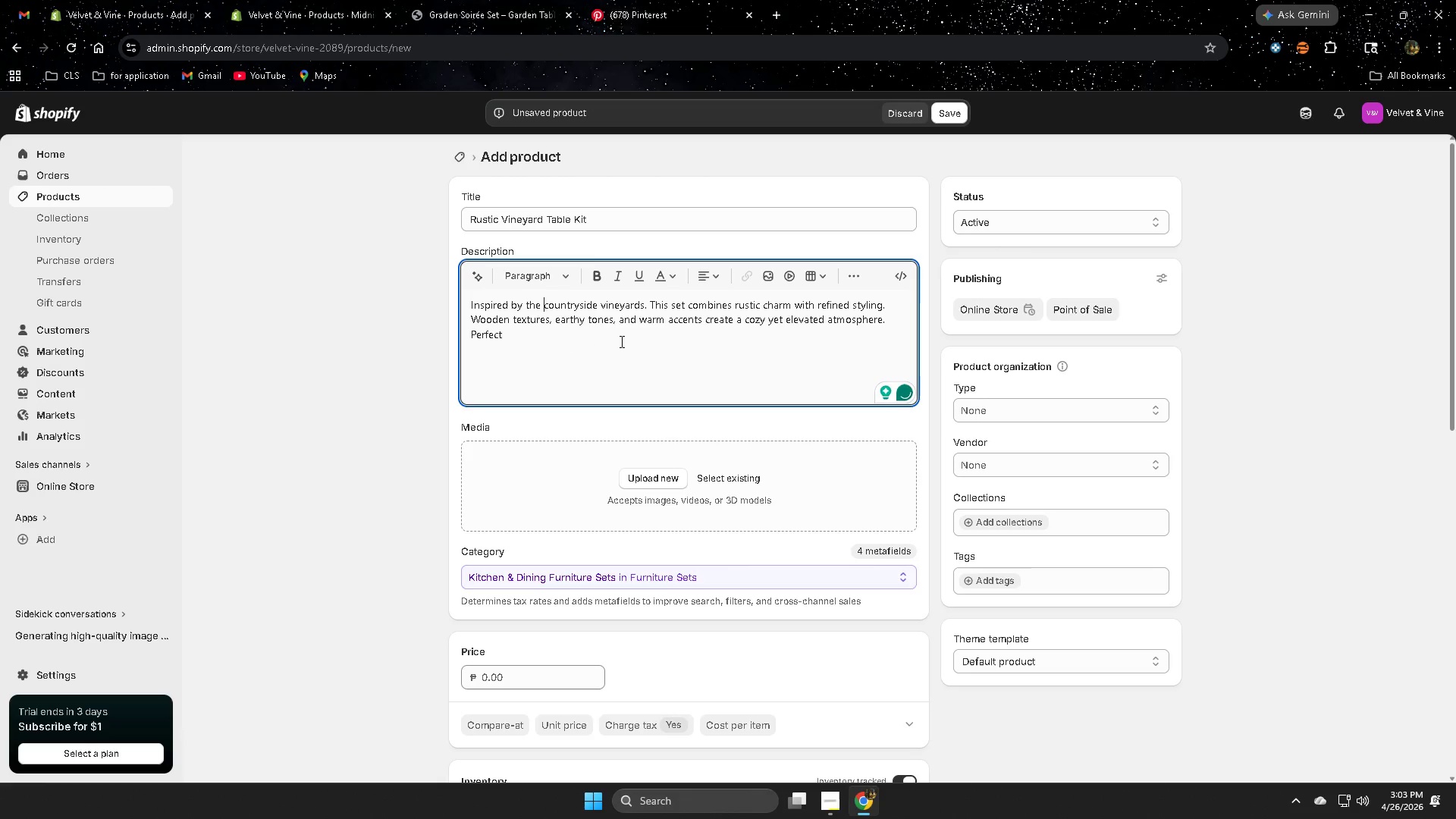 
left_click([620, 341])
 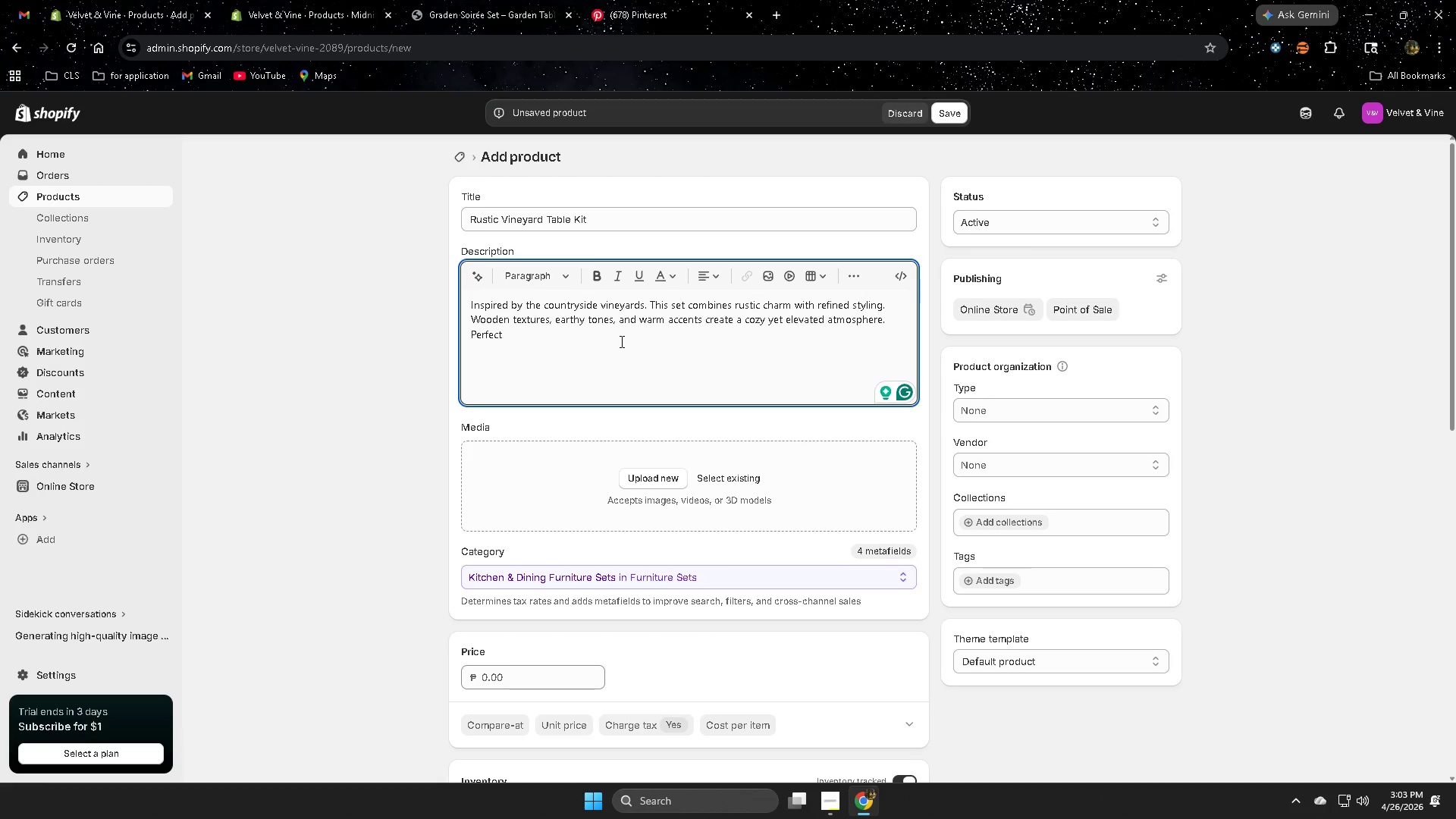 
wait(19.58)
 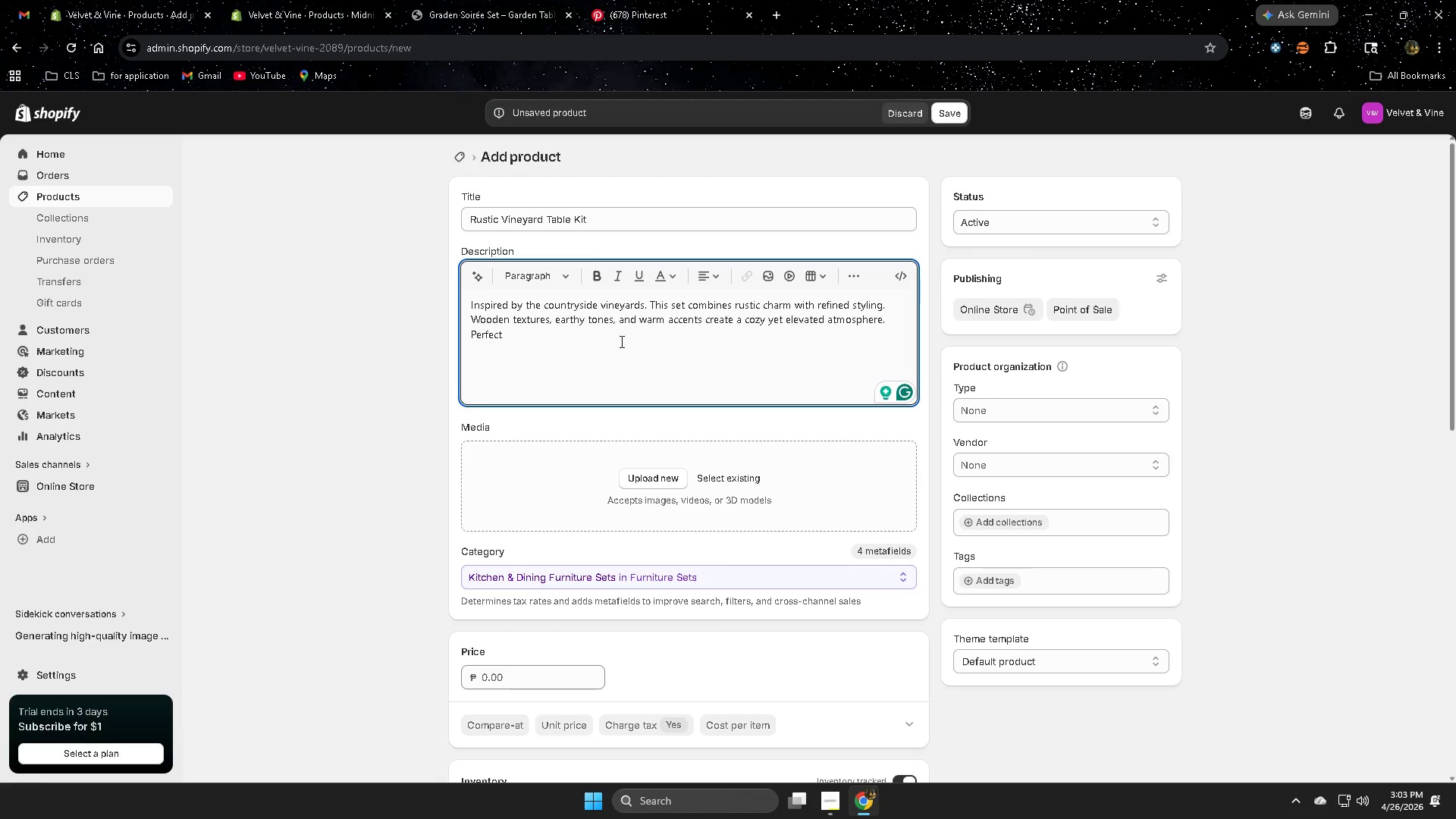 
type(fo)
key(Backspace)
key(Backspace)
type( for u)
key(Backspace)
type(outdoor  dinners and intimate )
 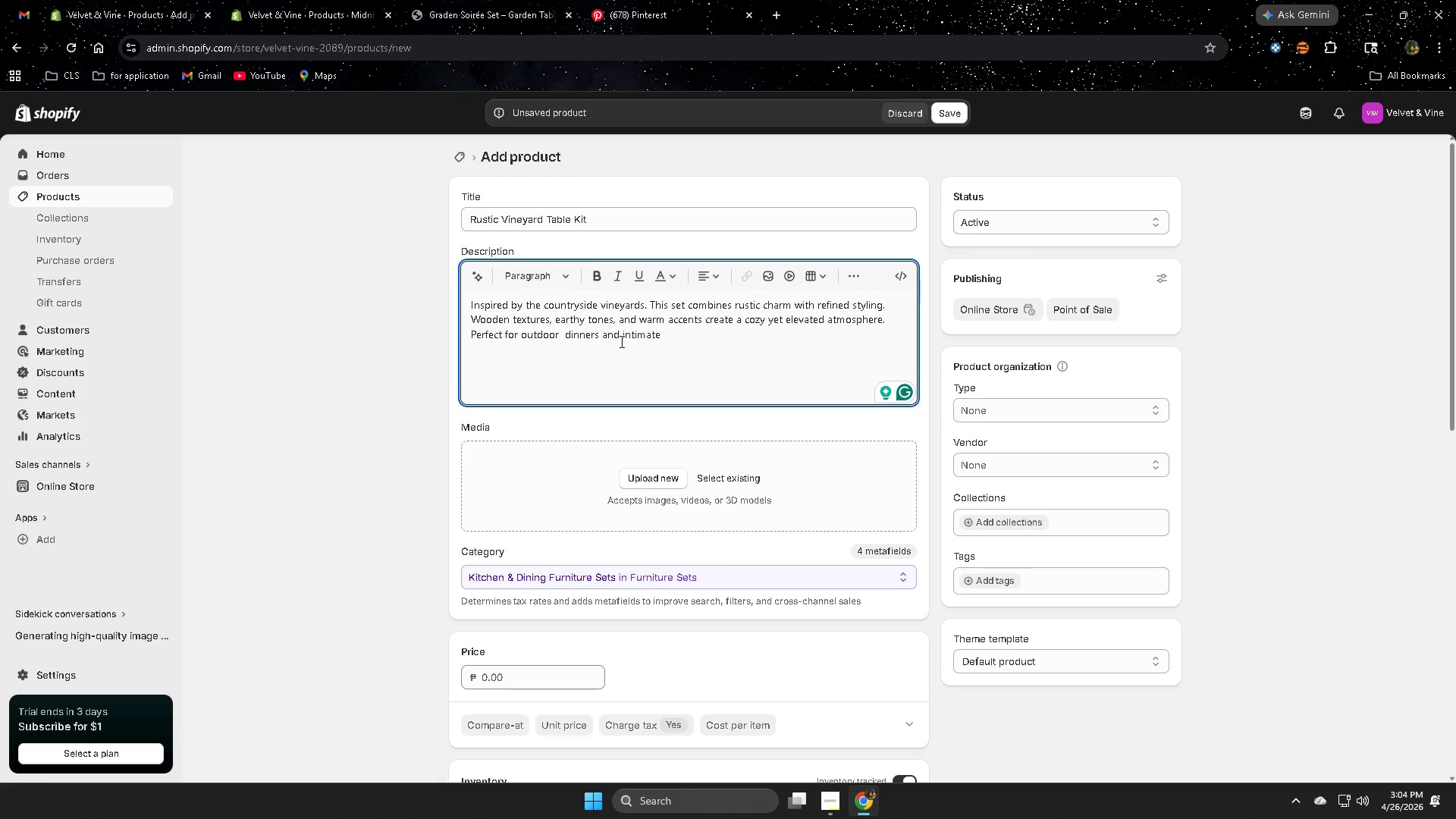 
wait(30.01)
 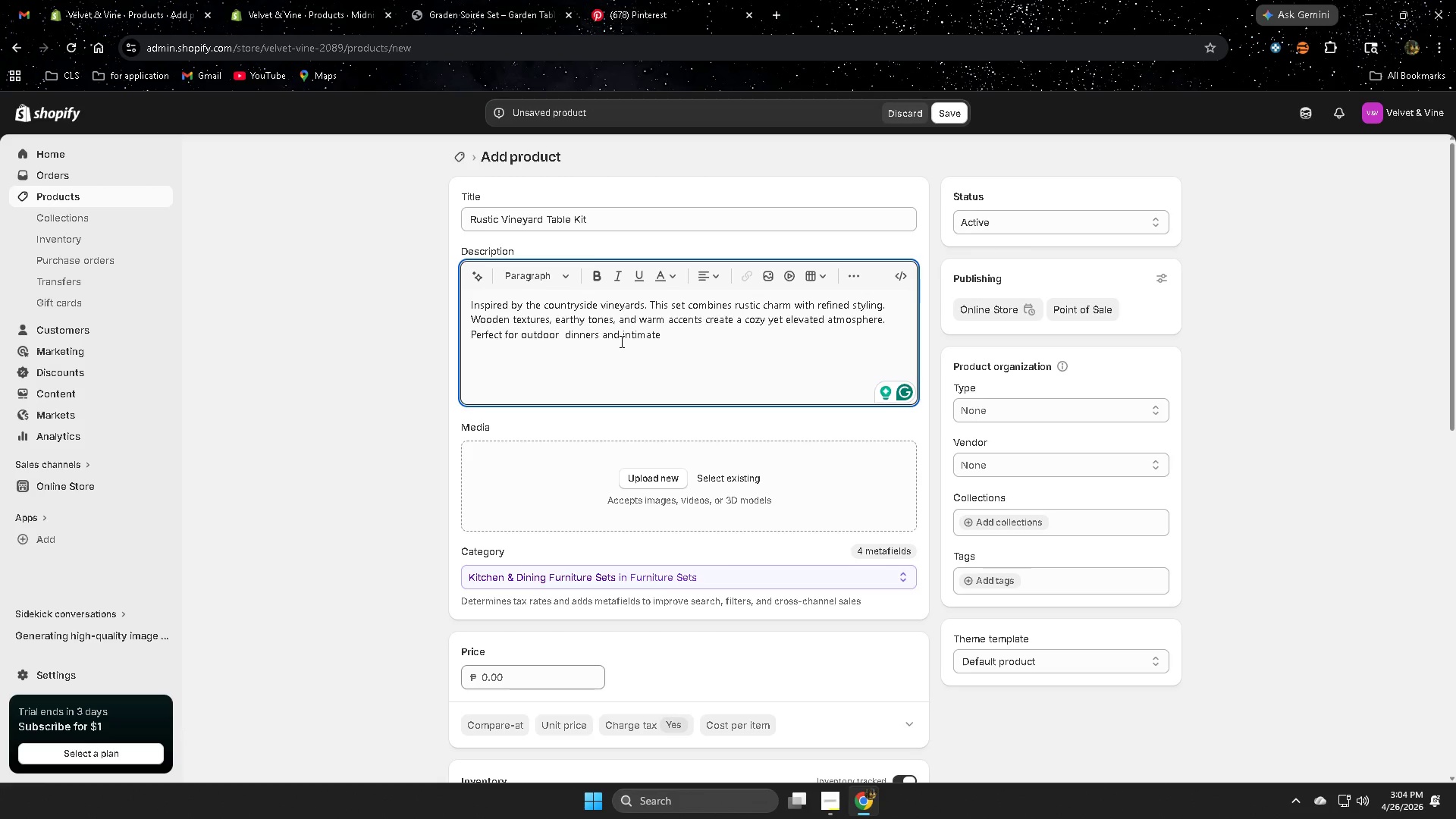 
left_click([477, 11])
 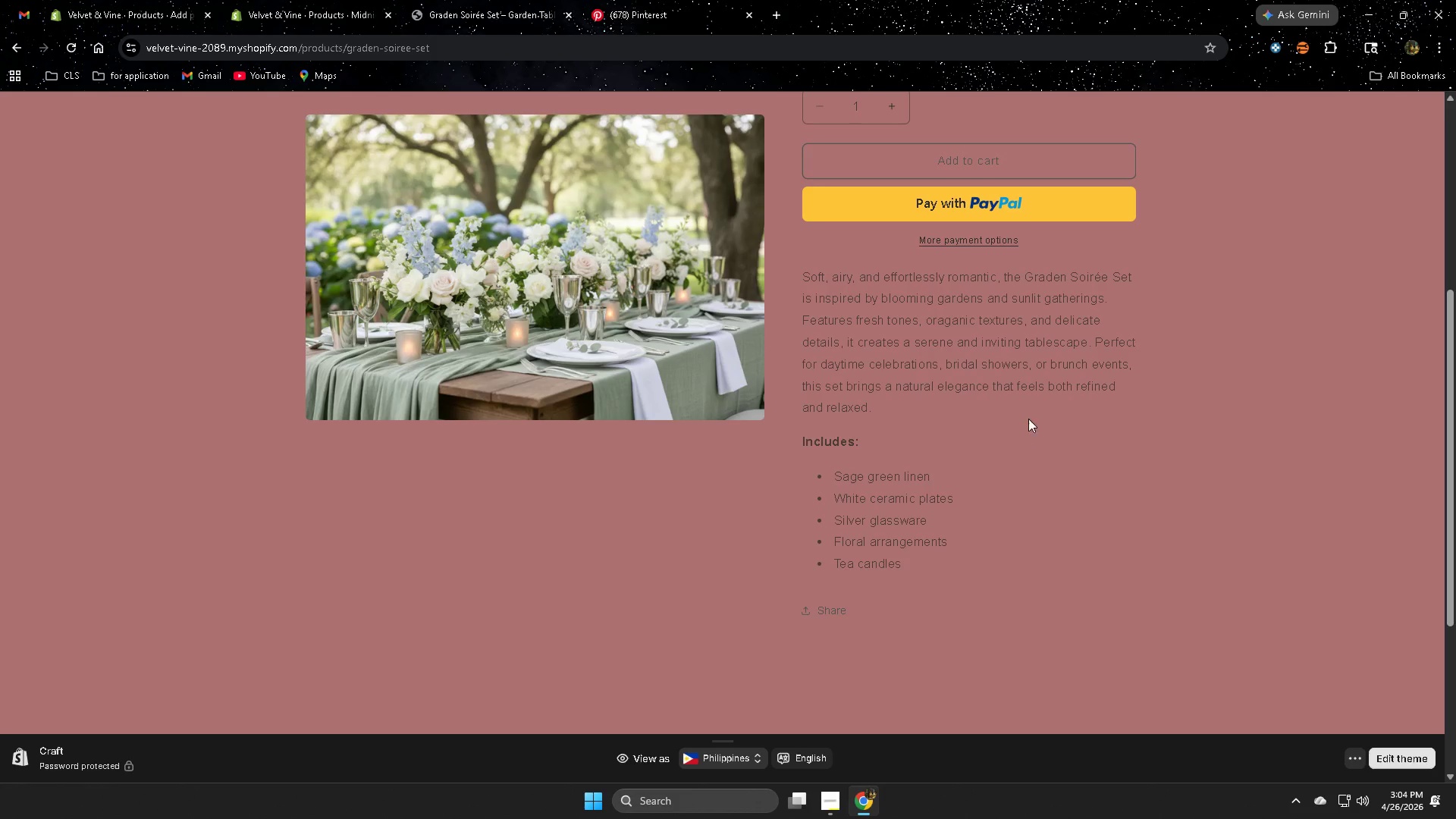 
left_click([1048, 384])
 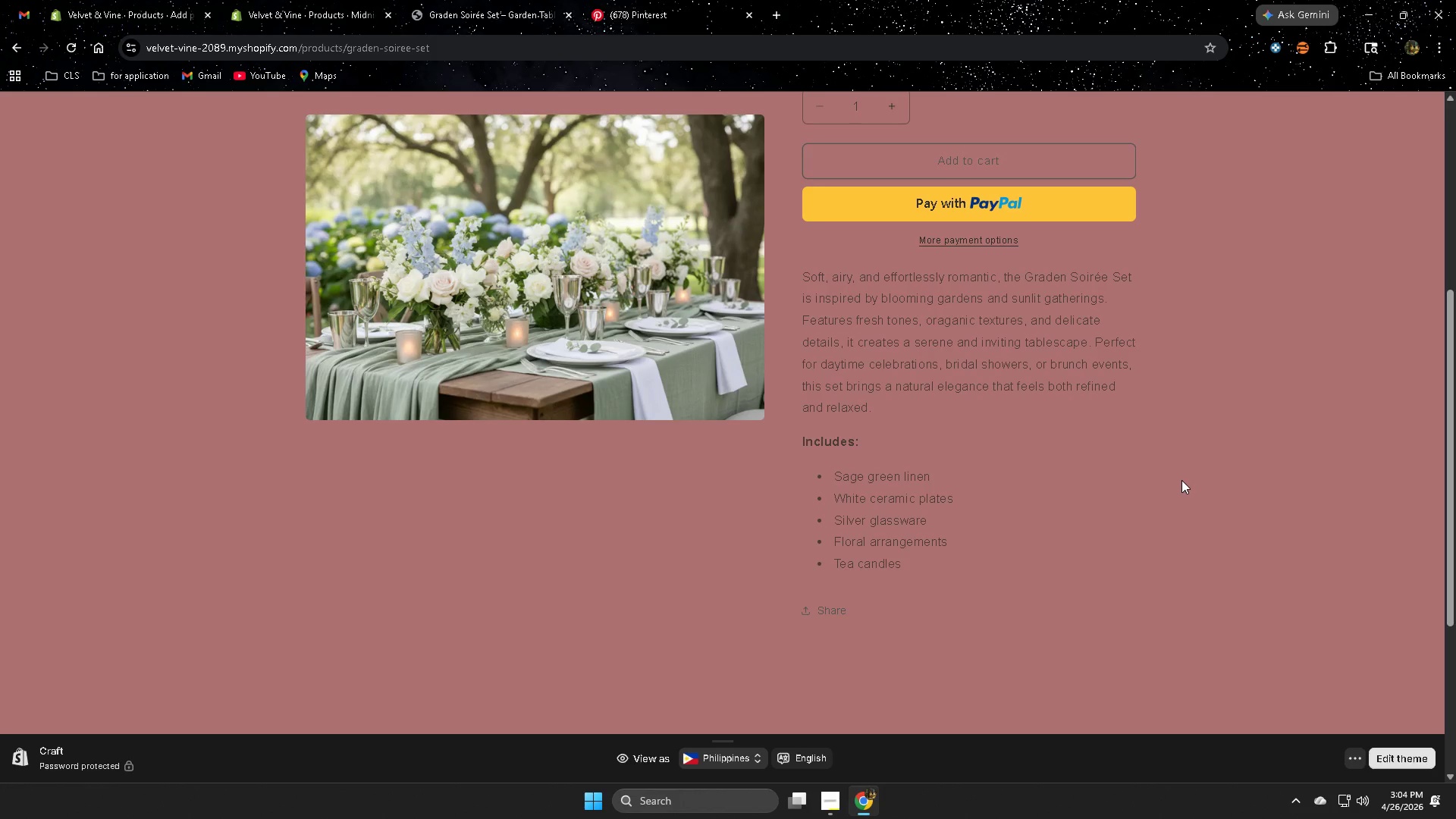 
scroll: coordinate [1087, 458], scroll_direction: up, amount: 4.0
 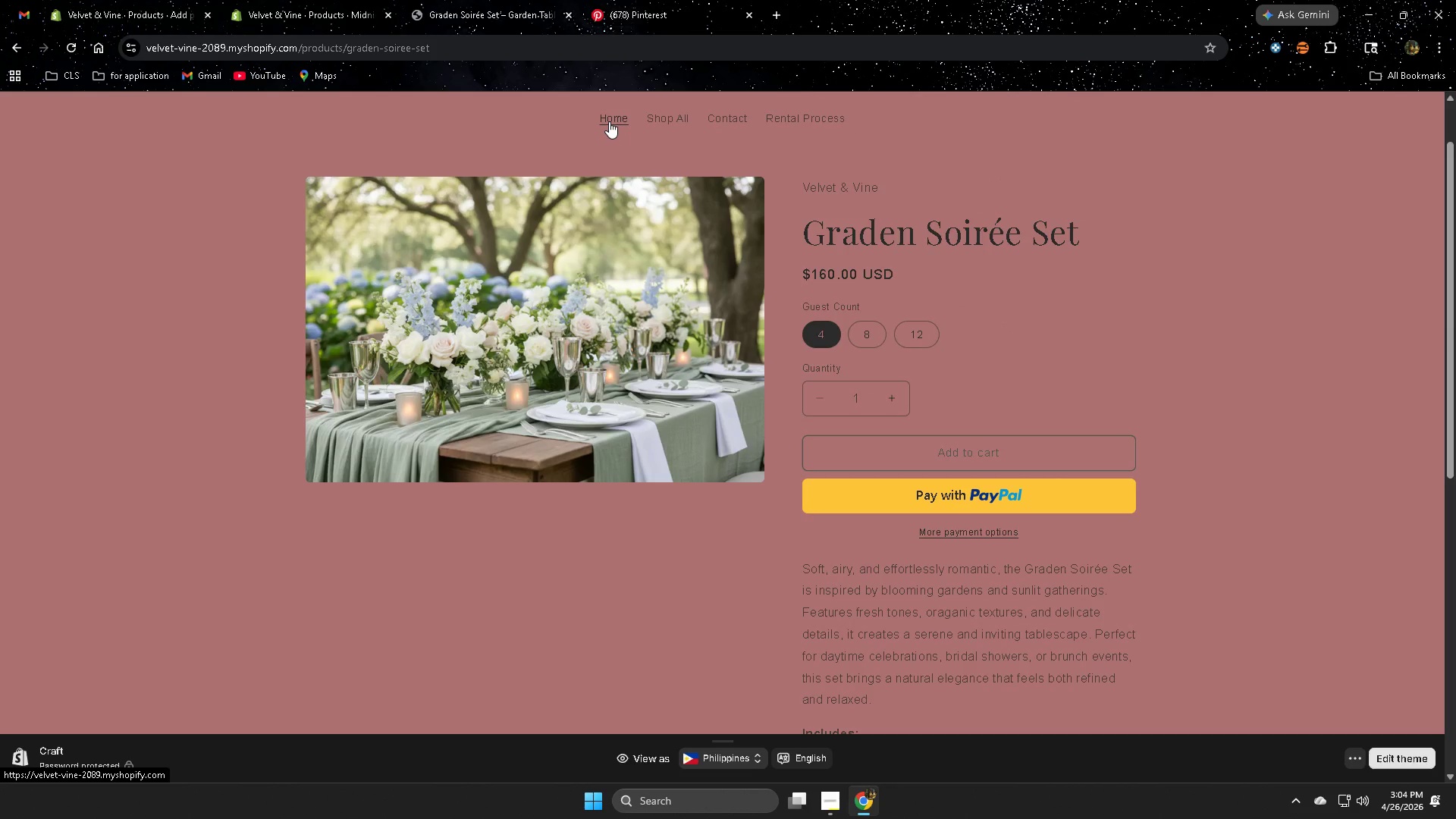 
left_click([609, 121])
 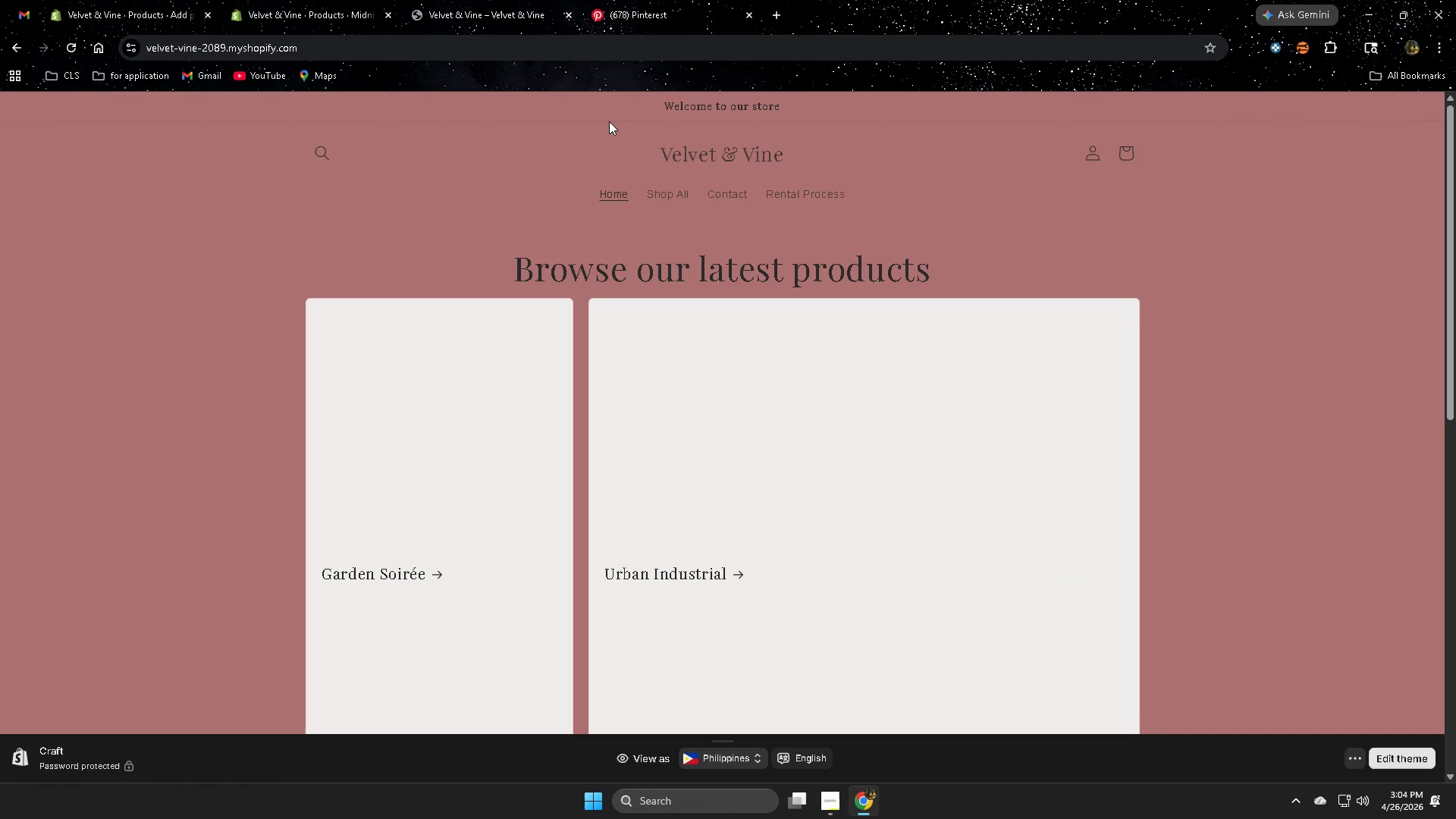 
scroll: coordinate [739, 539], scroll_direction: down, amount: 10.0
 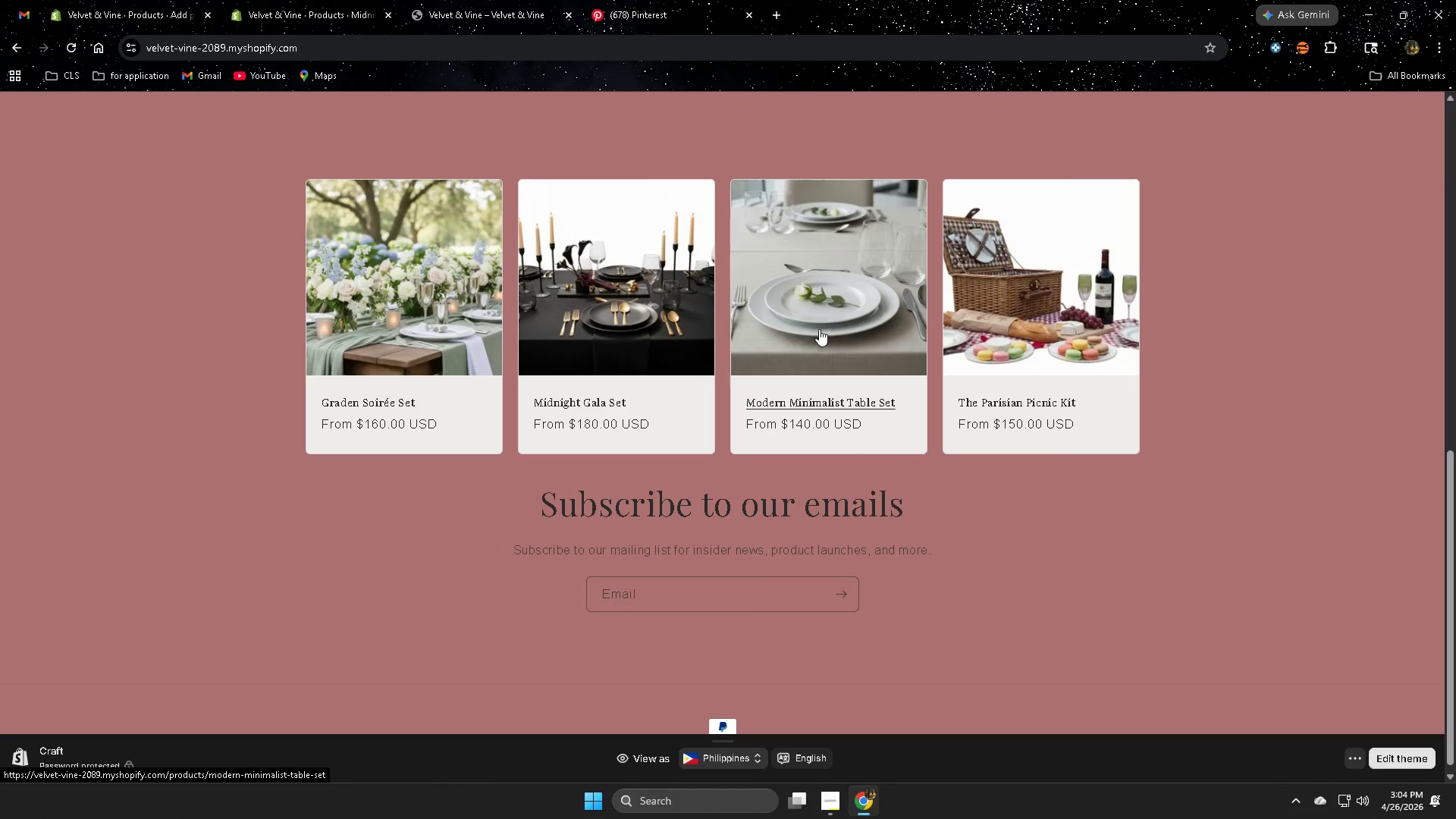 
left_click([834, 332])
 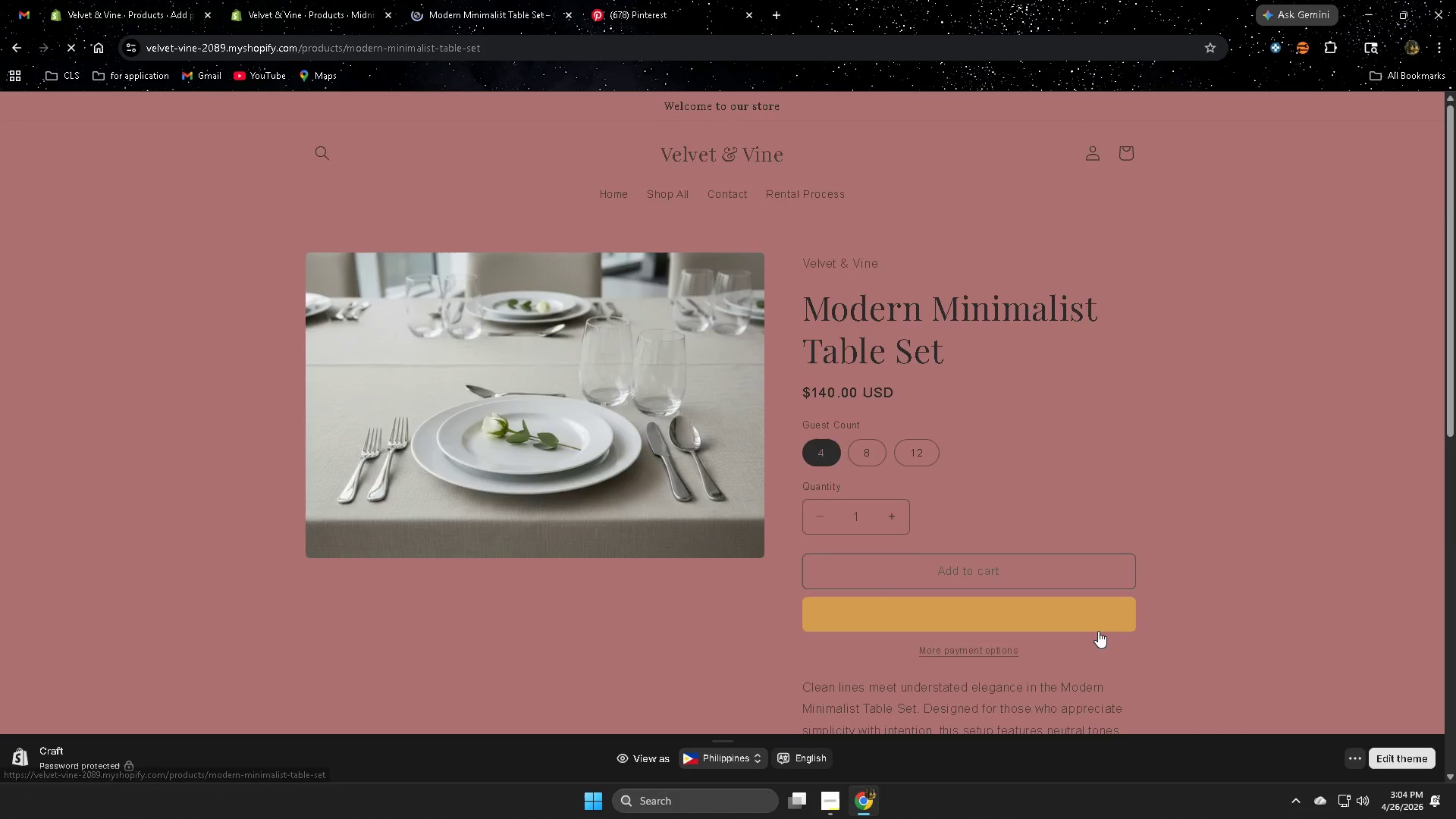 
scroll: coordinate [1110, 623], scroll_direction: down, amount: 6.0
 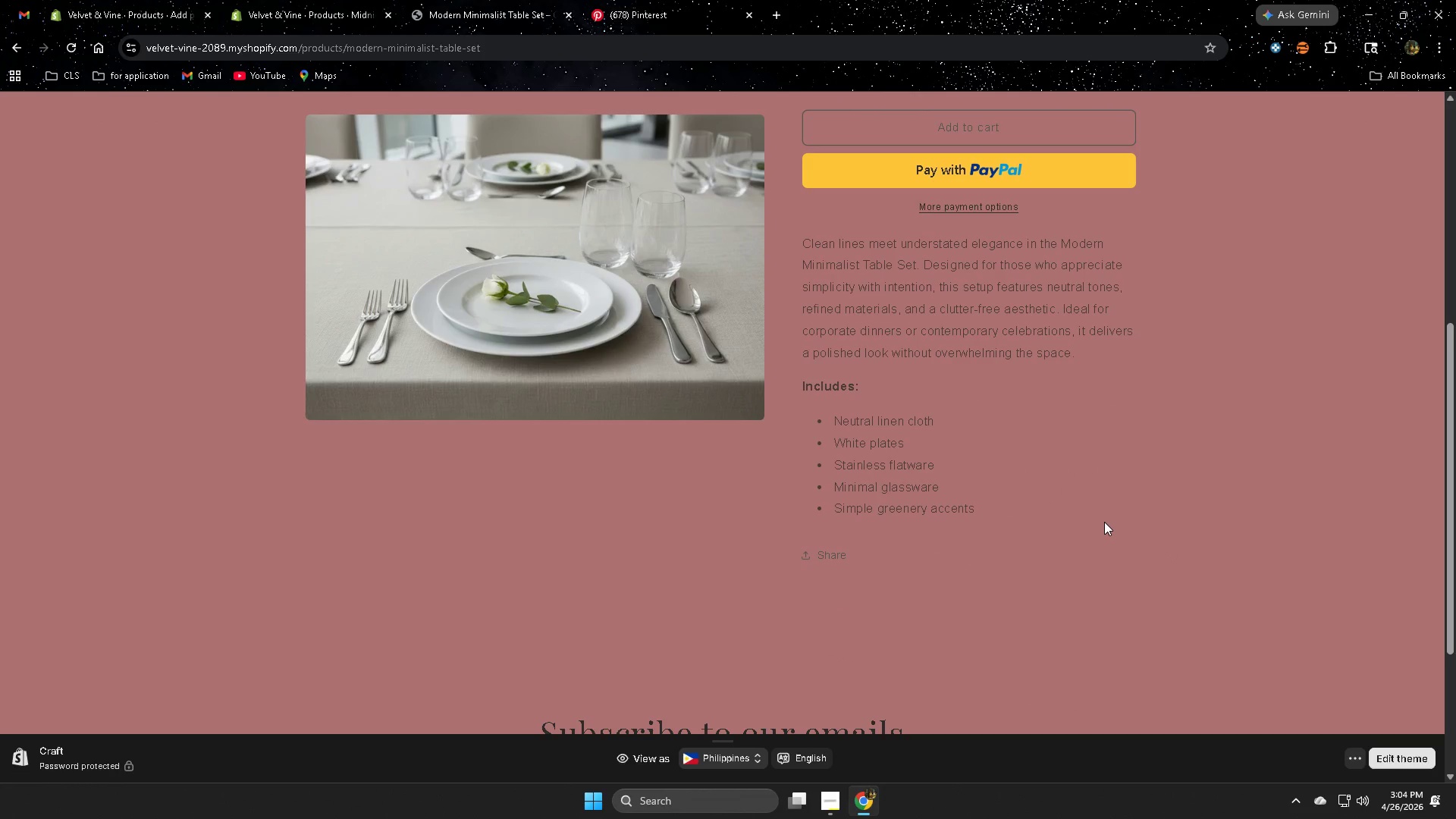 
wait(6.46)
 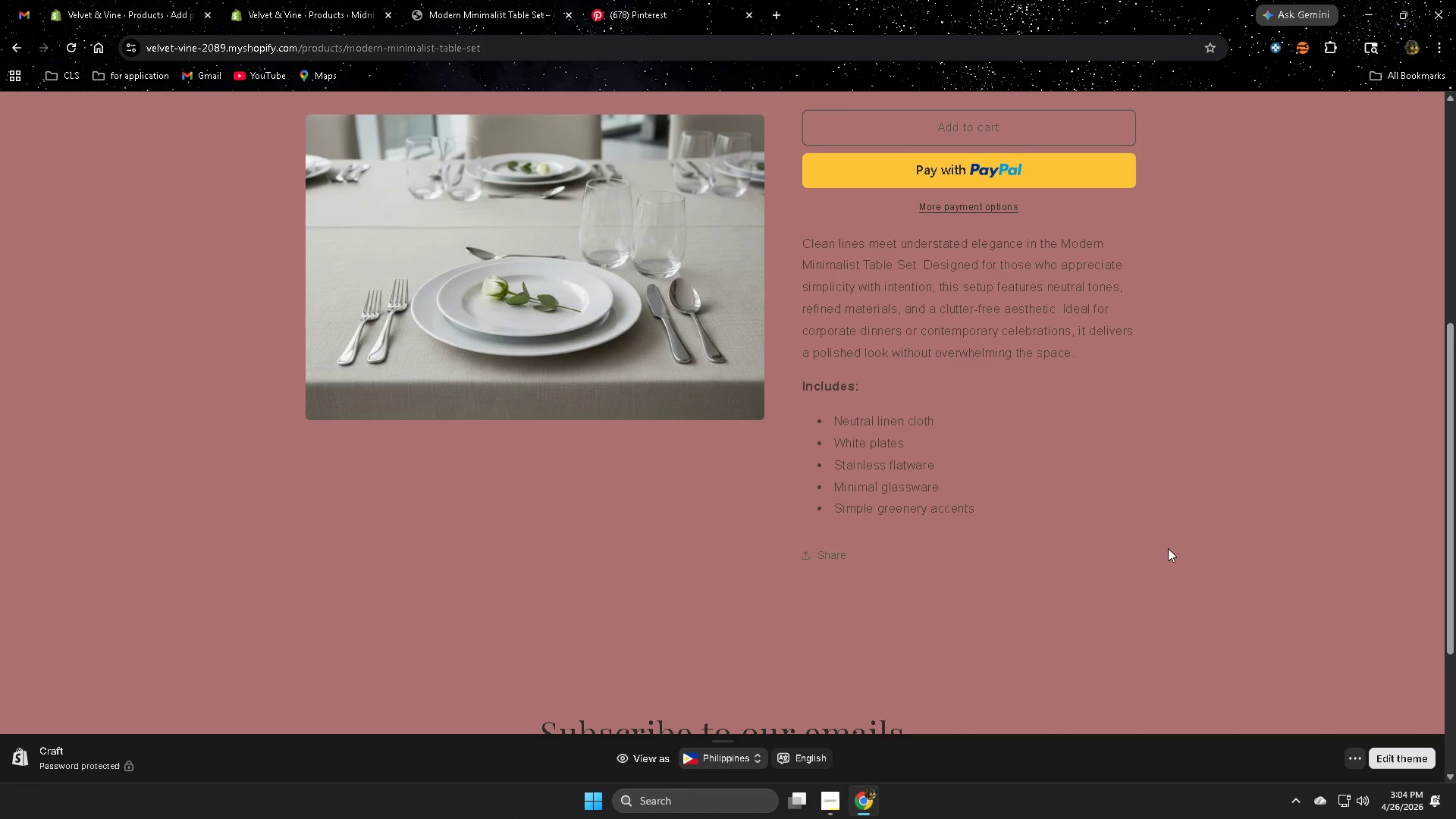 
left_click_drag(start_coordinate=[886, 331], to_coordinate=[1005, 332])
 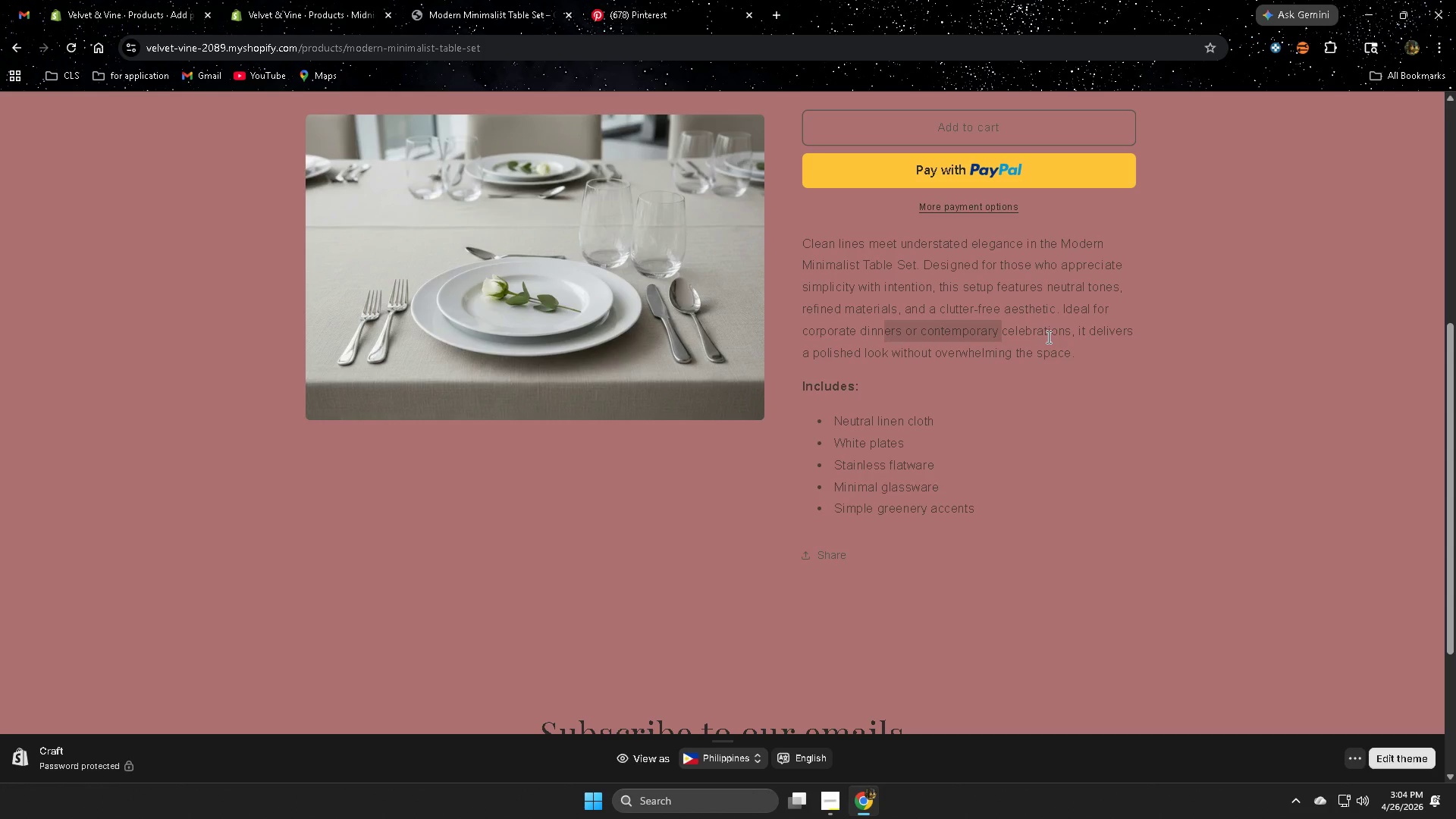 
left_click_drag(start_coordinate=[1047, 337], to_coordinate=[1090, 339])
 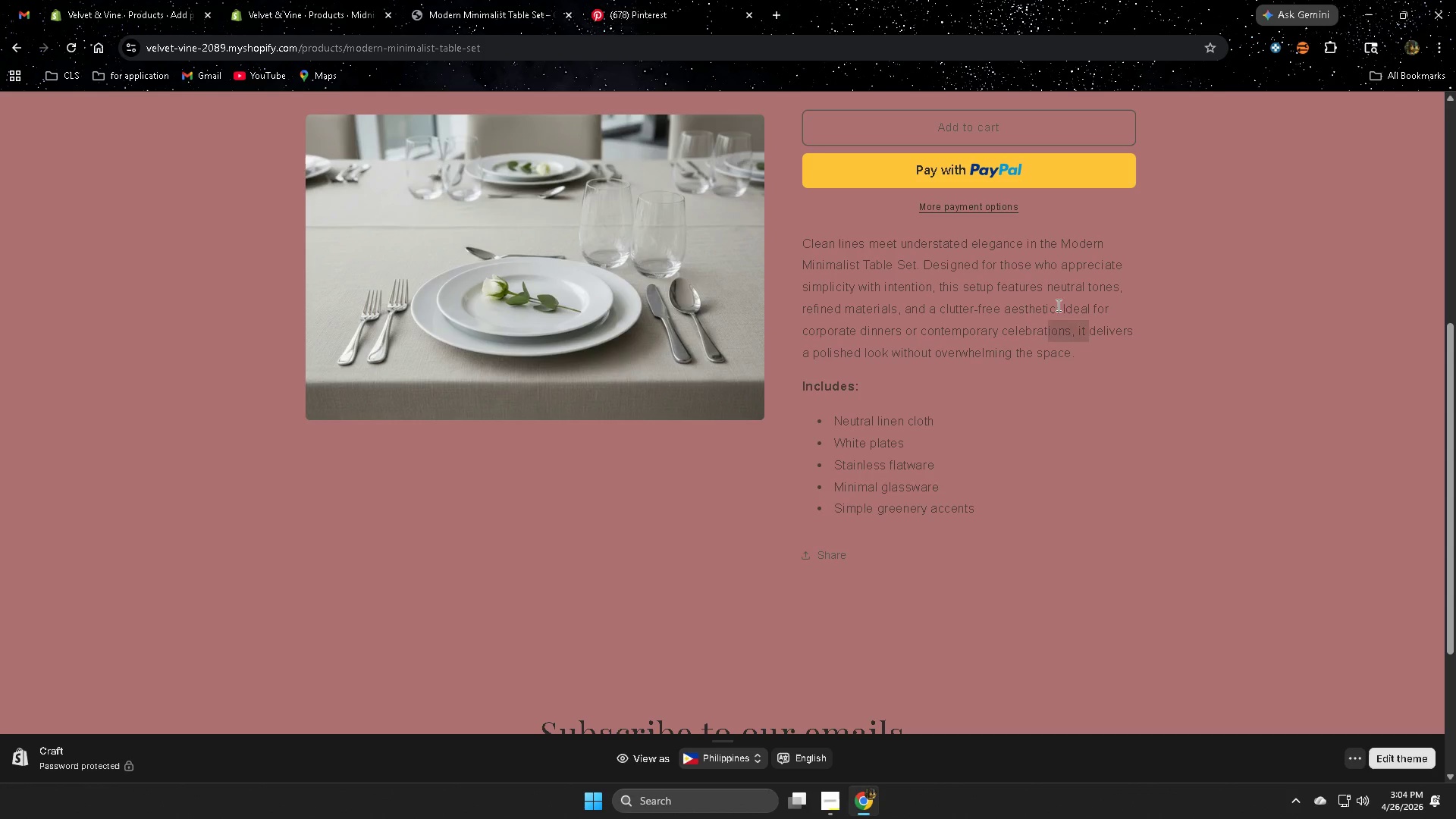 
left_click_drag(start_coordinate=[1057, 305], to_coordinate=[1084, 309])
 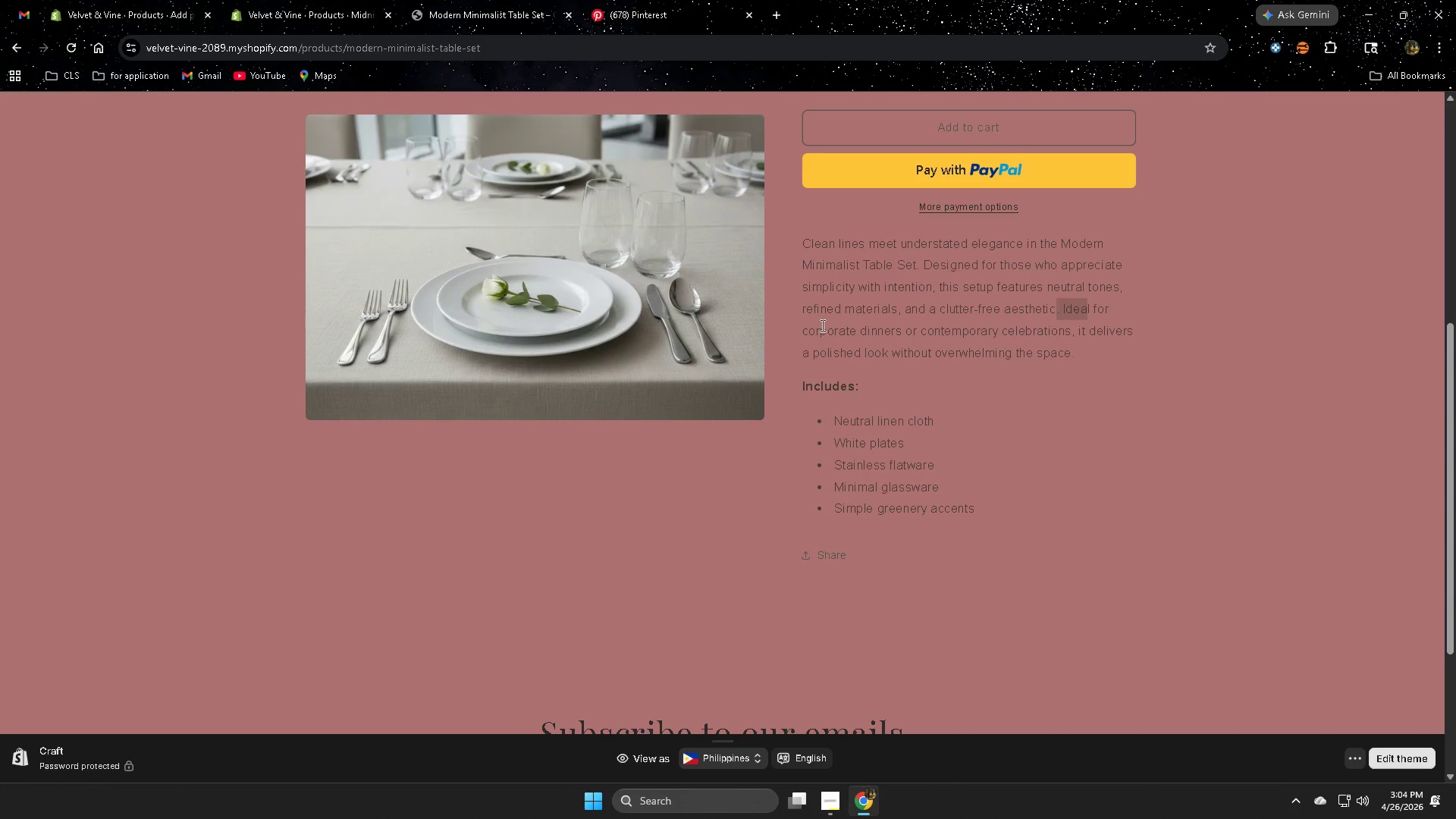 
left_click_drag(start_coordinate=[836, 327], to_coordinate=[858, 327])
 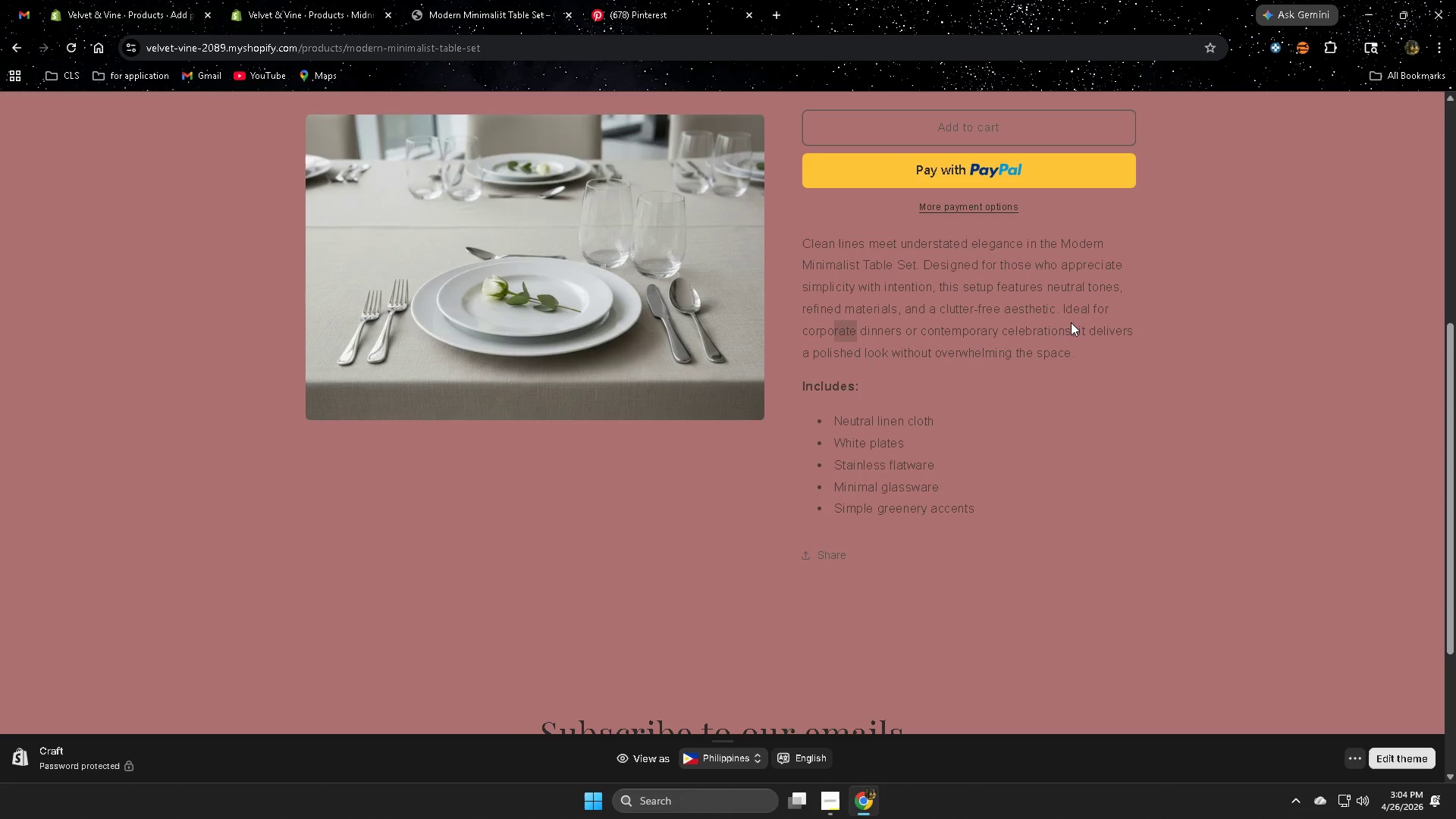 
left_click_drag(start_coordinate=[1073, 322], to_coordinate=[1135, 334])
 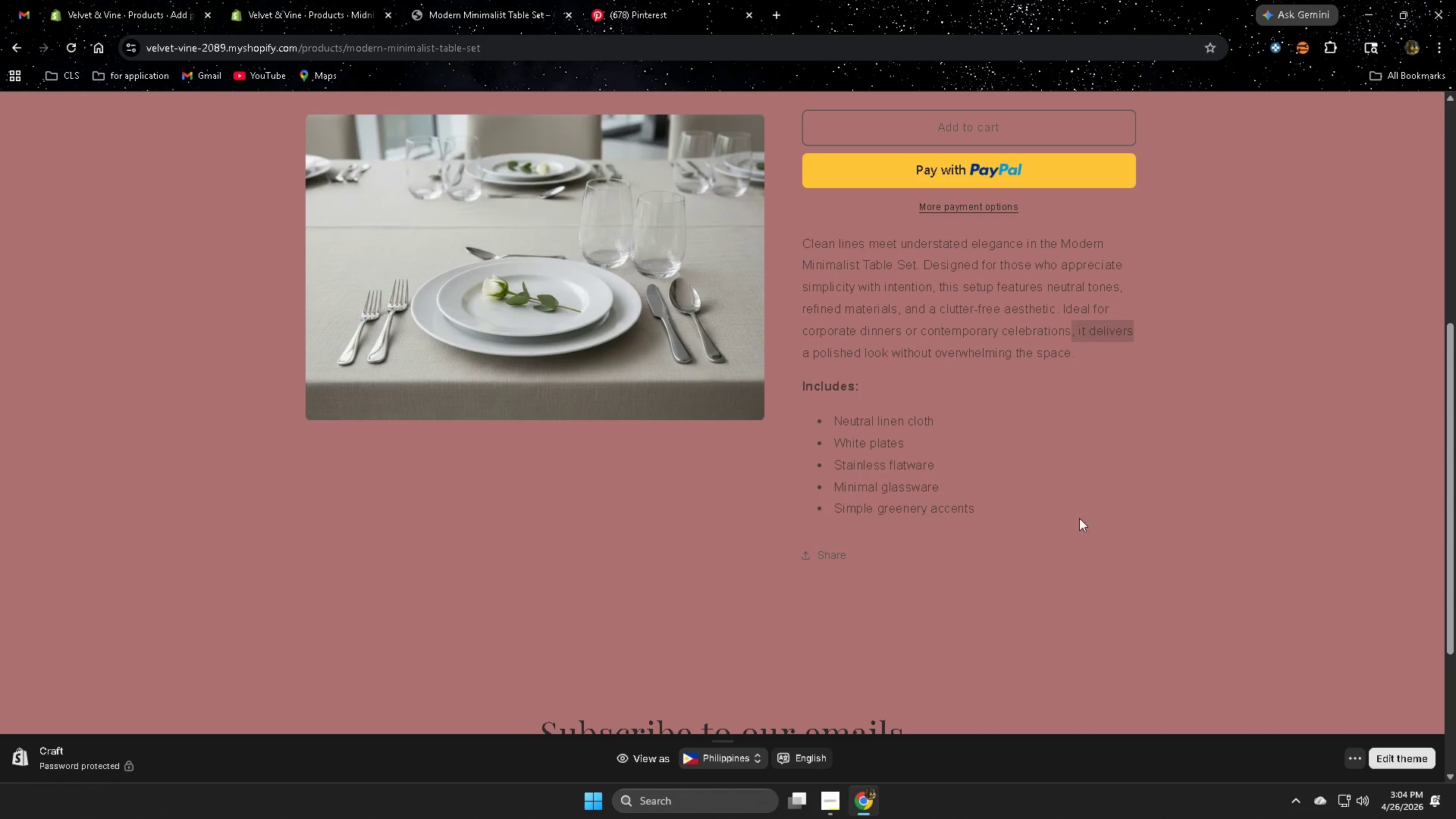 
scroll: coordinate [588, 572], scroll_direction: up, amount: 11.0
 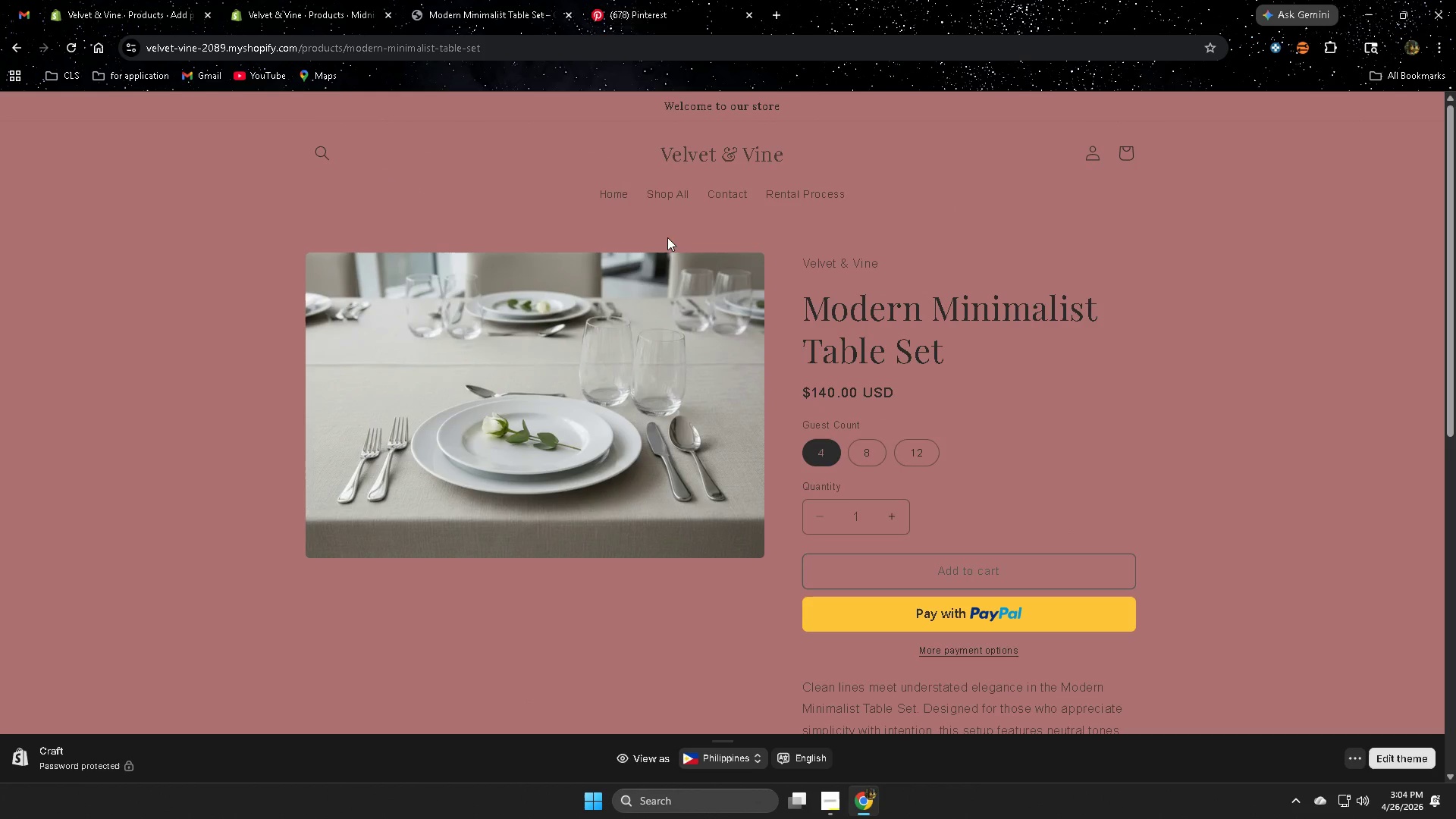 
left_click([676, 191])
 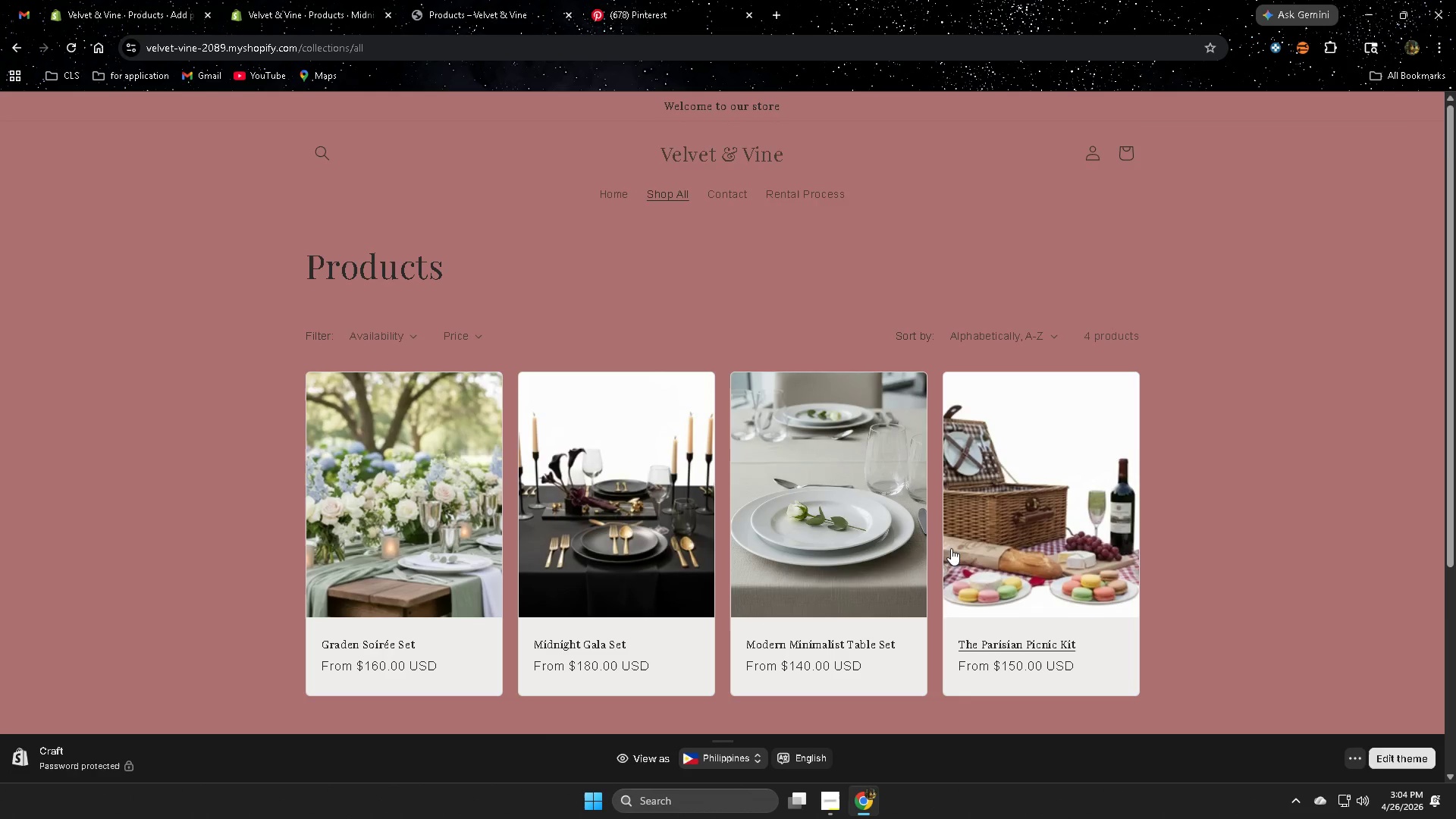 
scroll: coordinate [976, 555], scroll_direction: down, amount: 2.0
 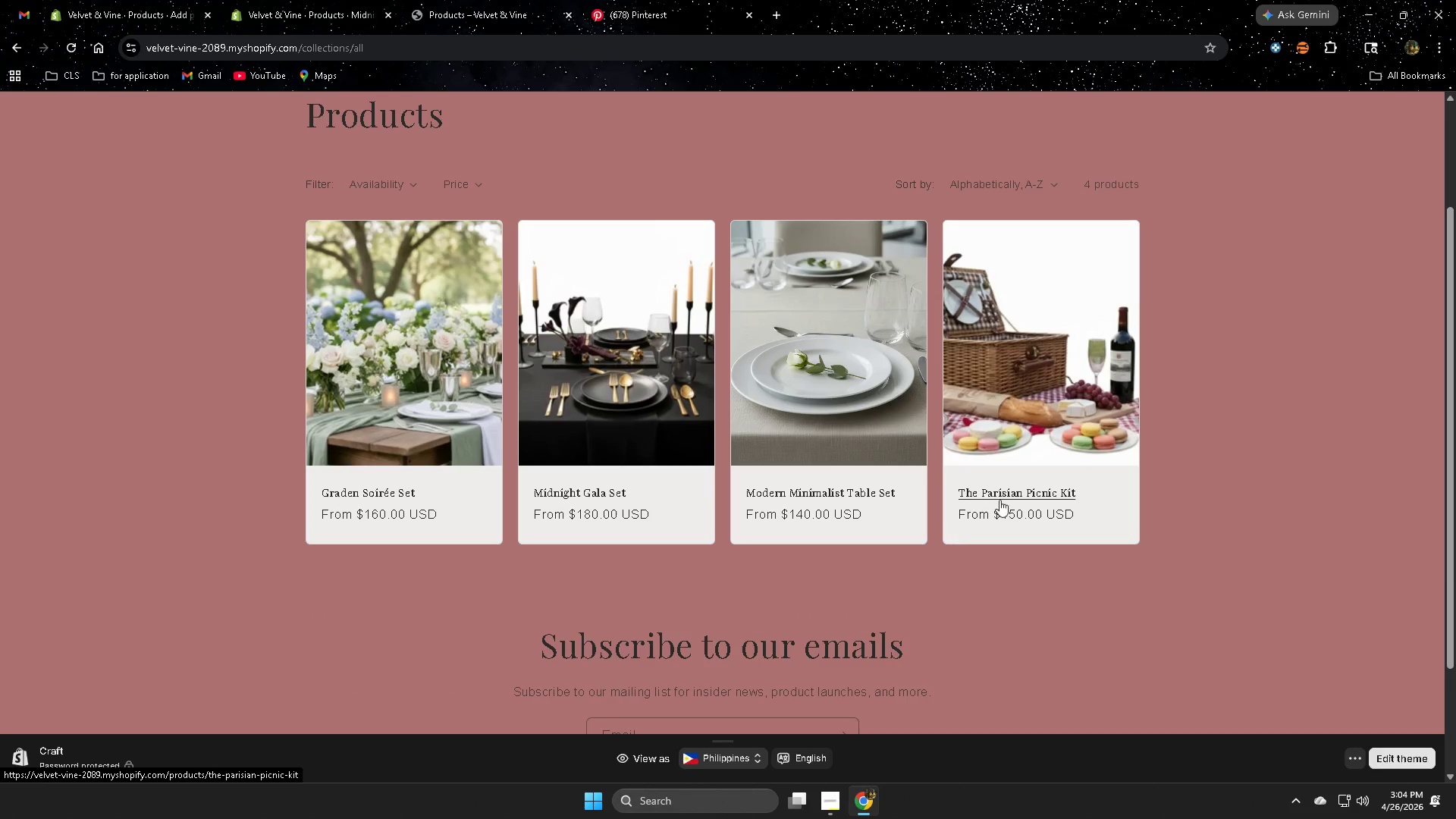 
left_click([1021, 373])
 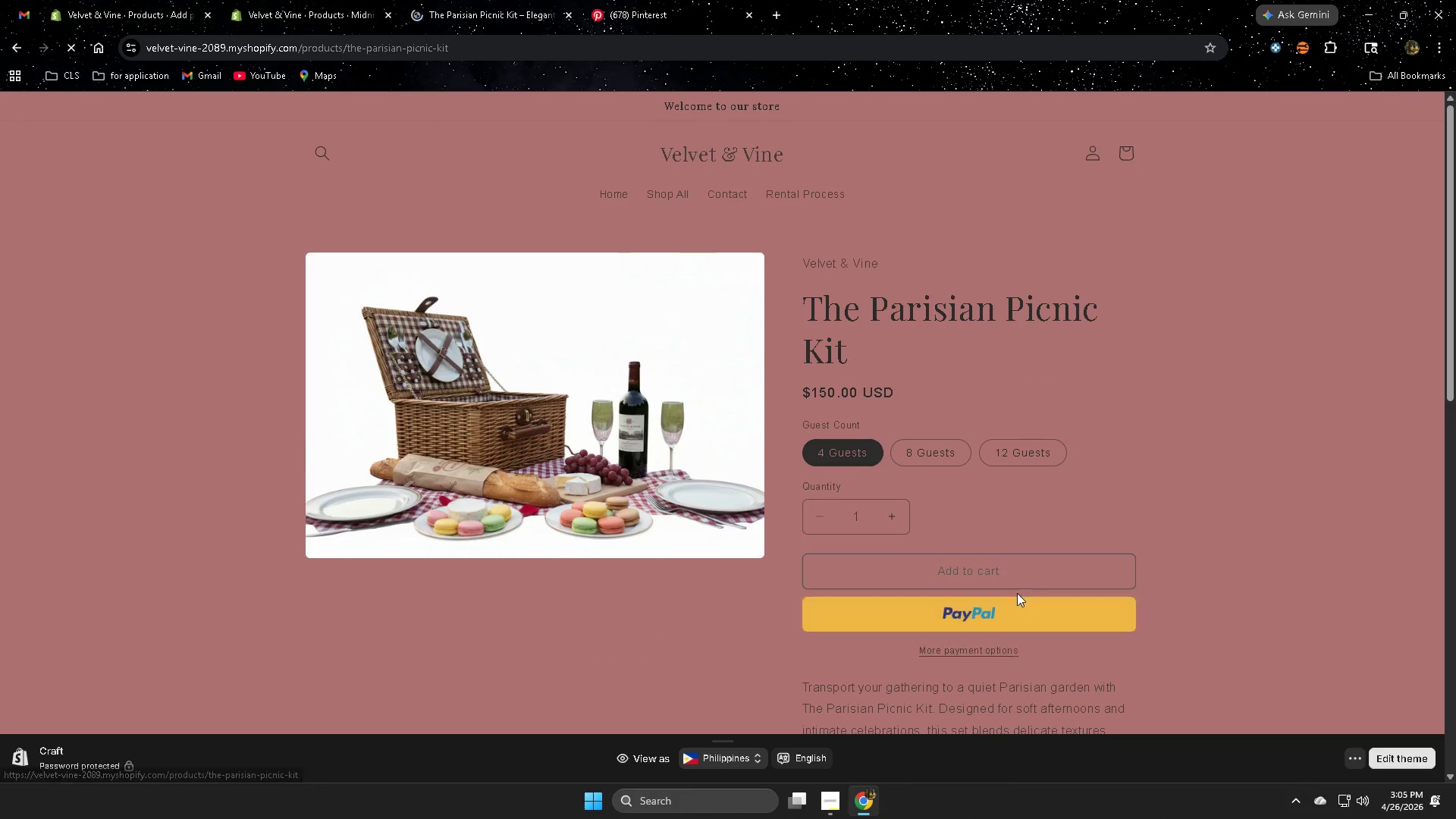 
scroll: coordinate [1260, 588], scroll_direction: down, amount: 7.0
 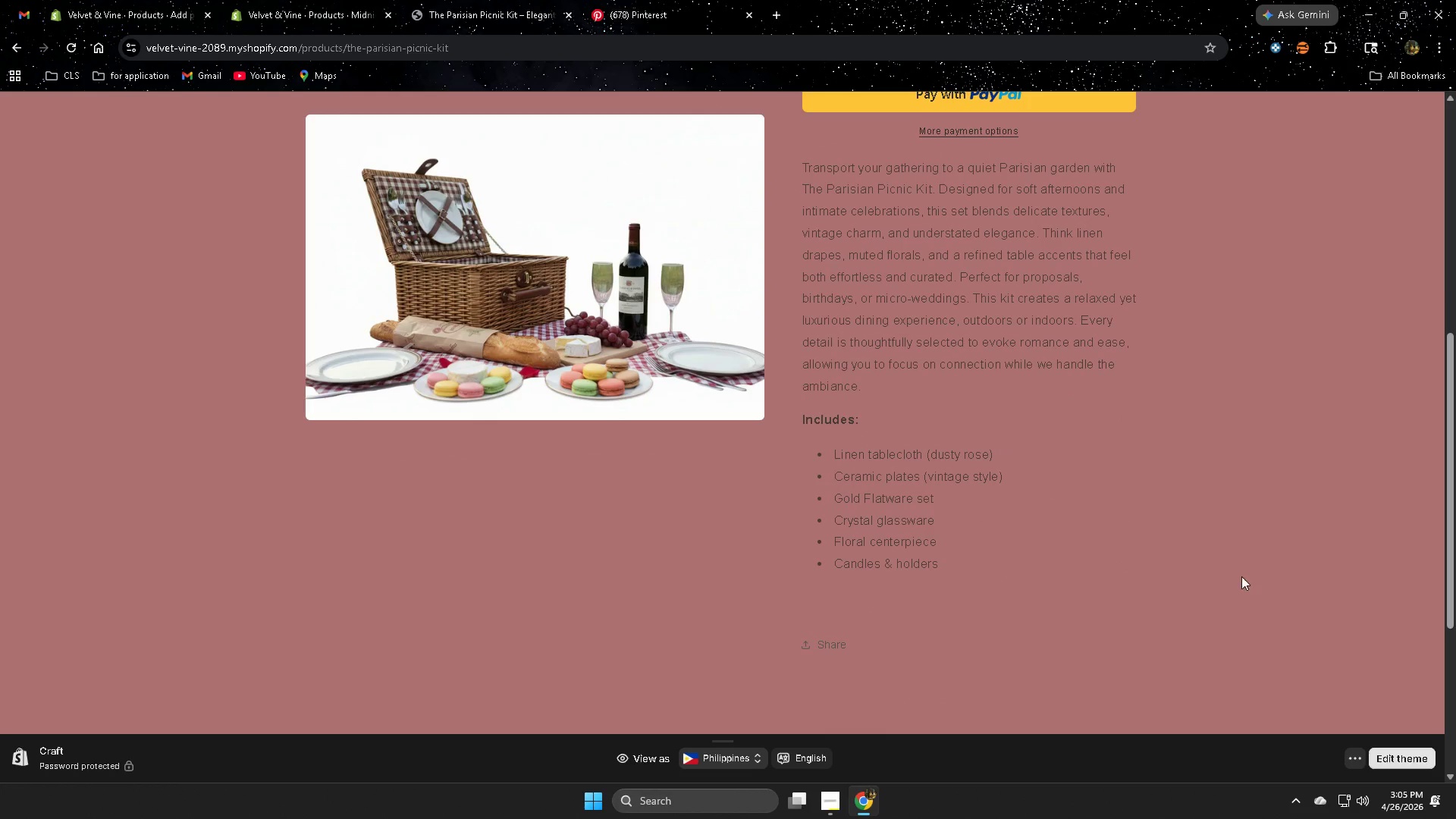 
scroll: coordinate [767, 399], scroll_direction: up, amount: 8.0
 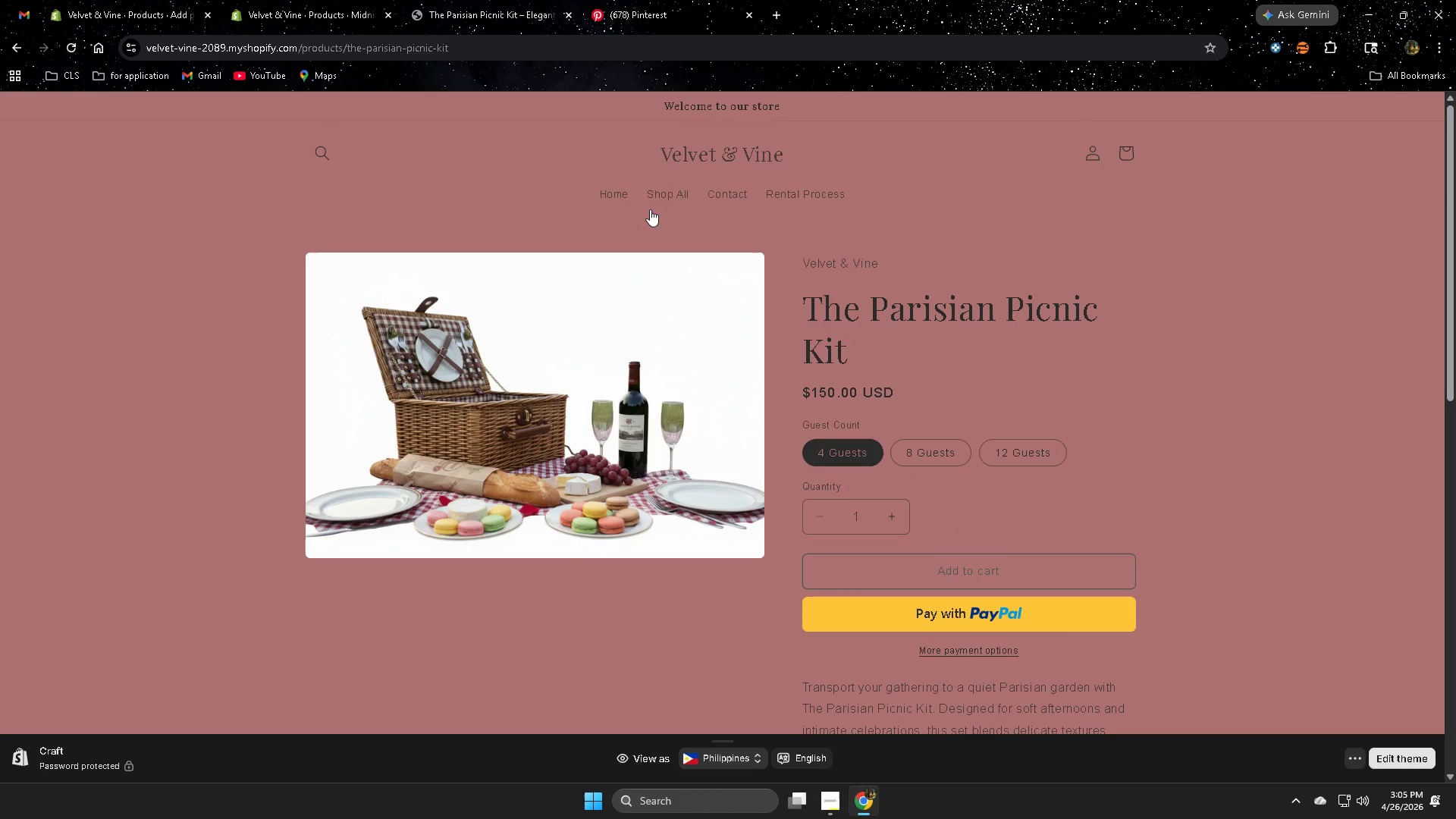 
left_click([656, 196])
 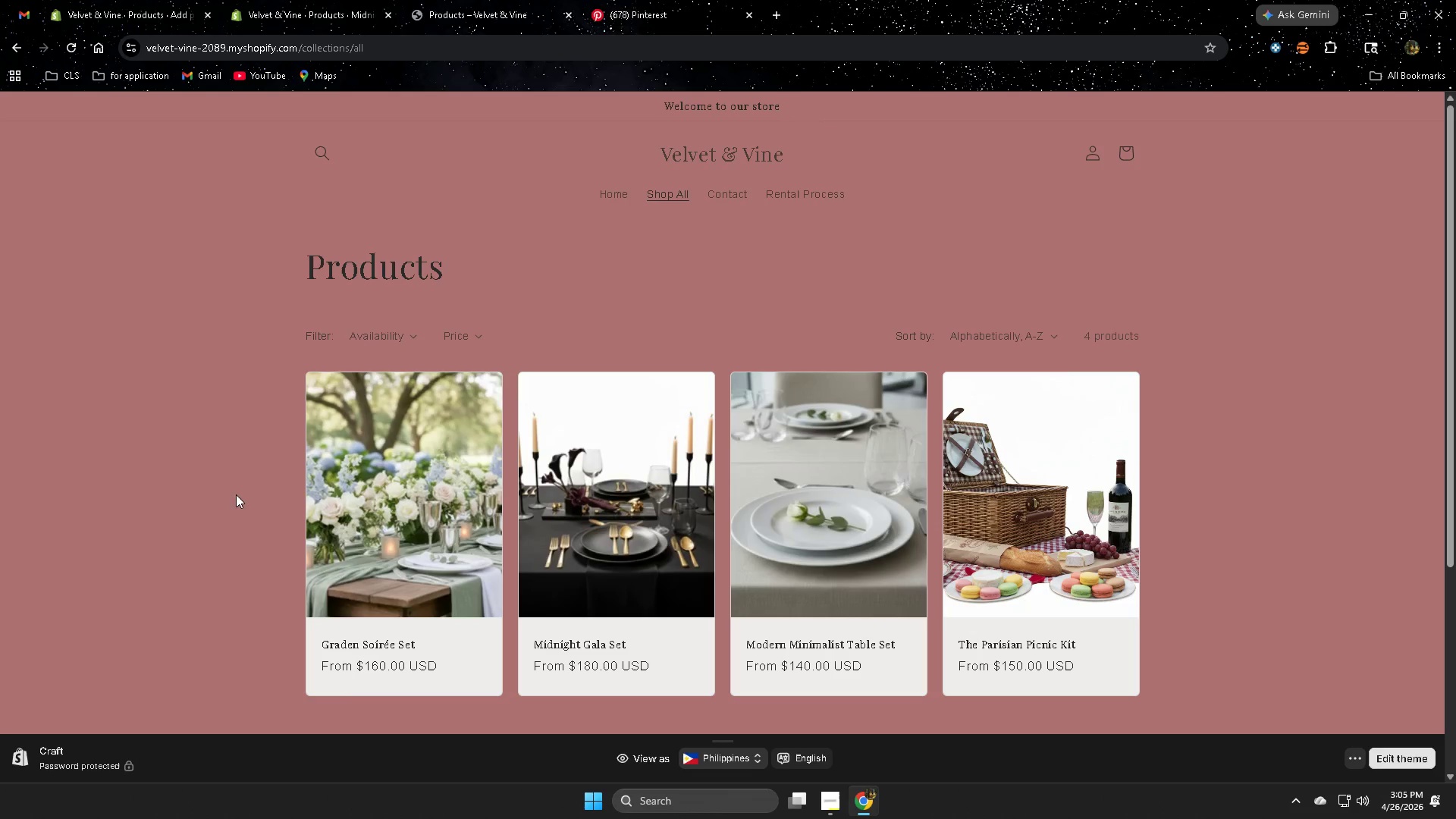 
left_click([418, 502])
 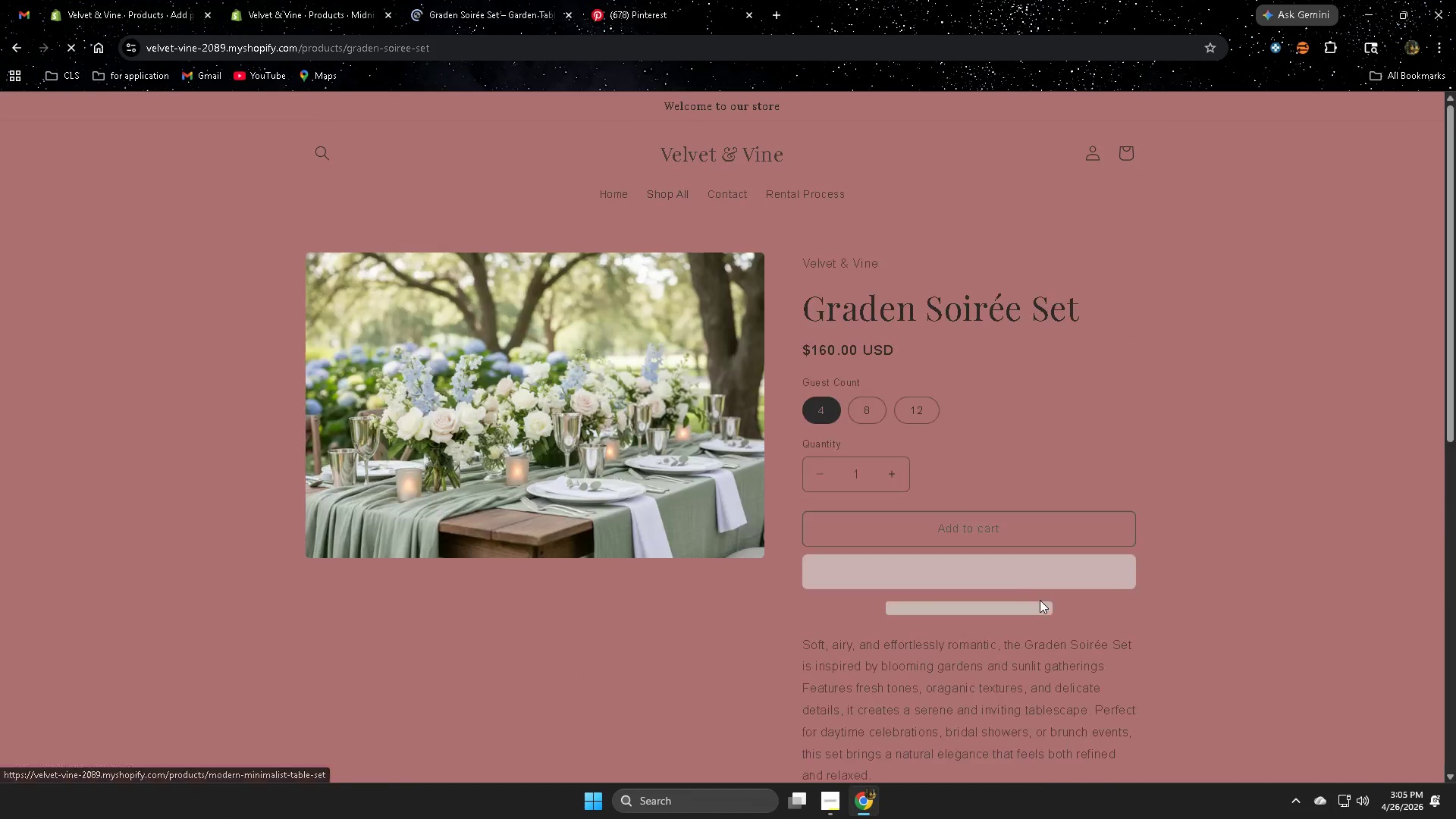 
scroll: coordinate [1040, 600], scroll_direction: down, amount: 3.0
 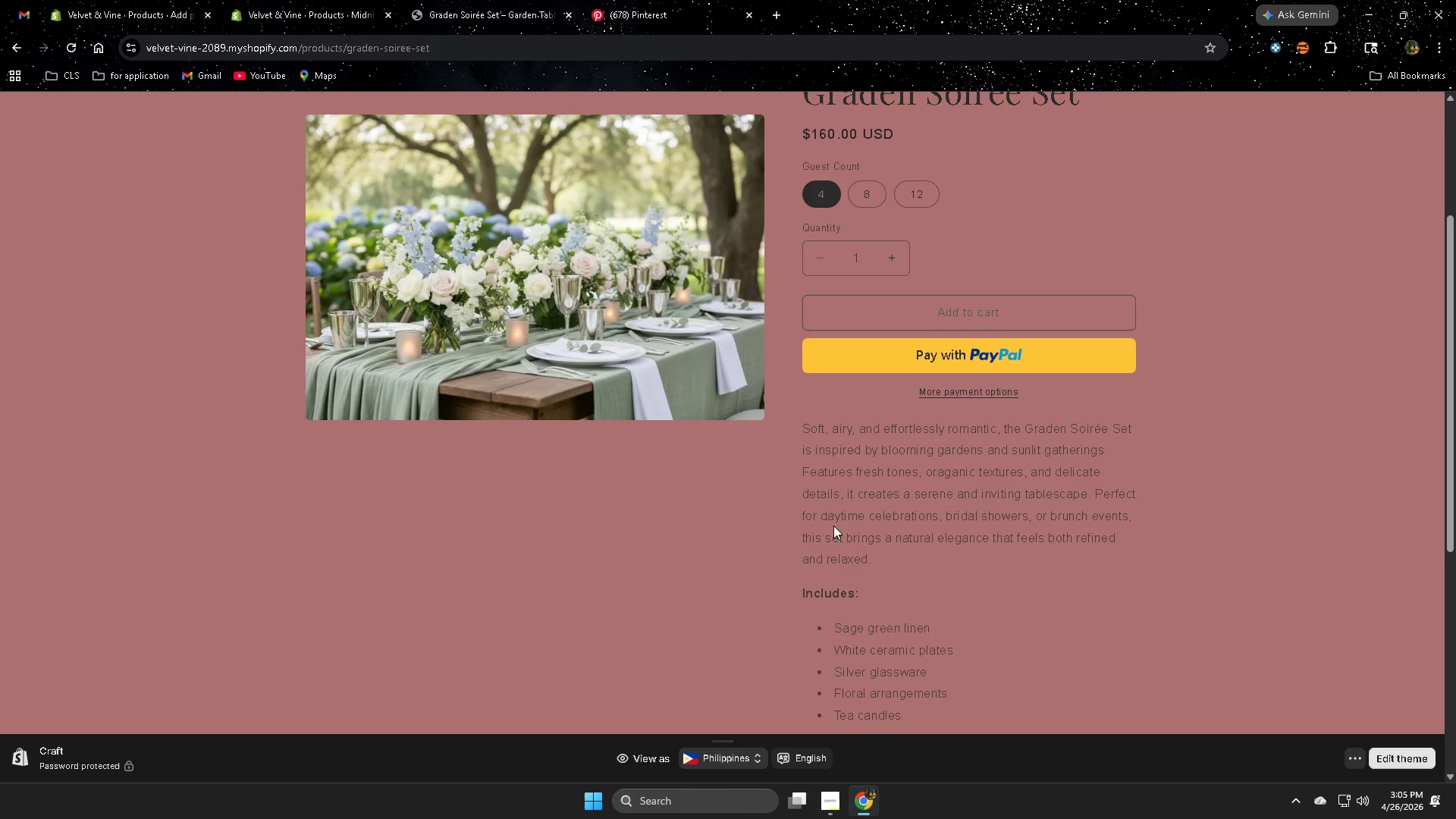 
left_click_drag(start_coordinate=[846, 518], to_coordinate=[967, 532])
 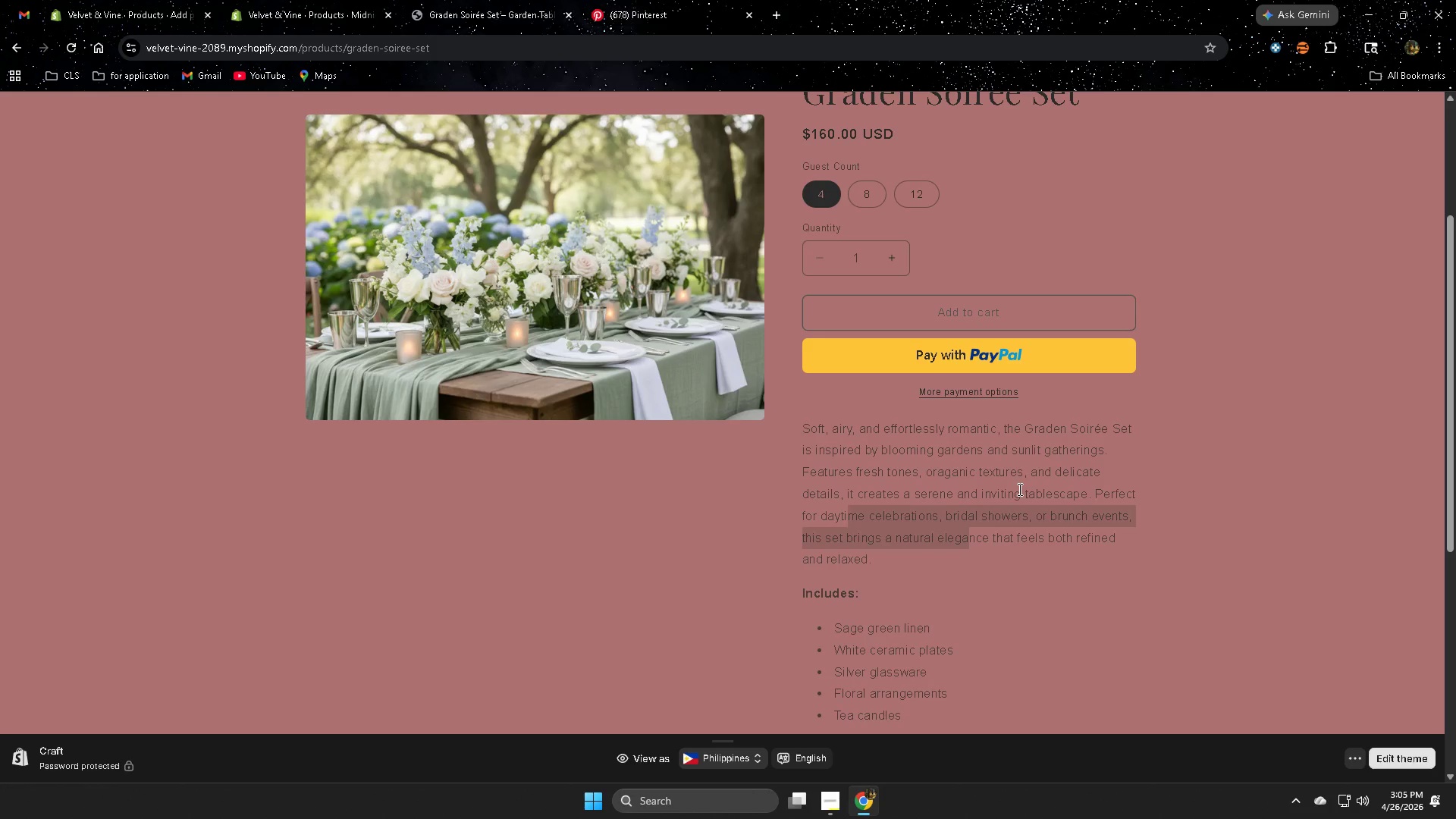 
left_click_drag(start_coordinate=[1021, 489], to_coordinate=[963, 488])
 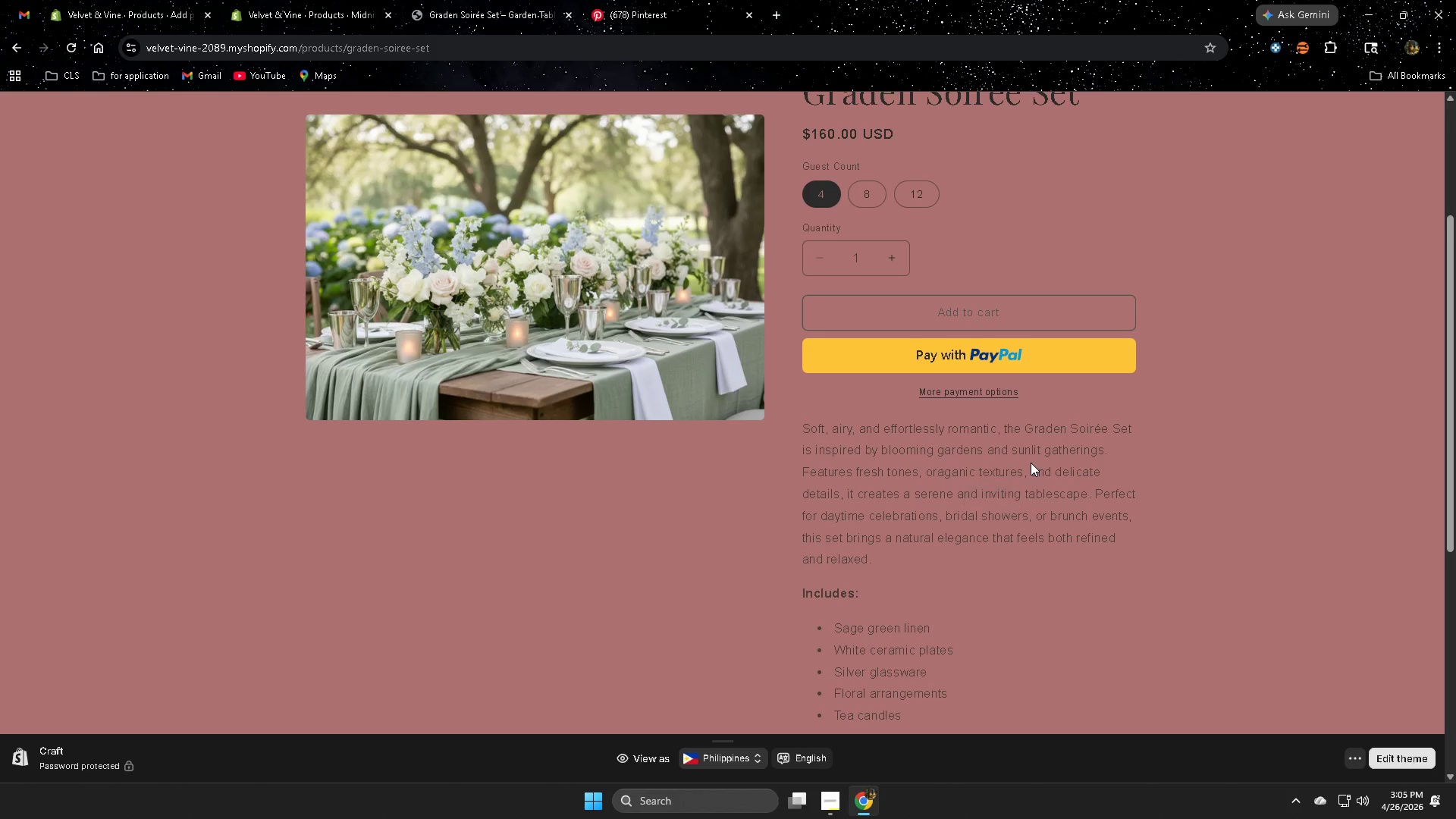 
left_click_drag(start_coordinate=[1030, 463], to_coordinate=[1086, 471])
 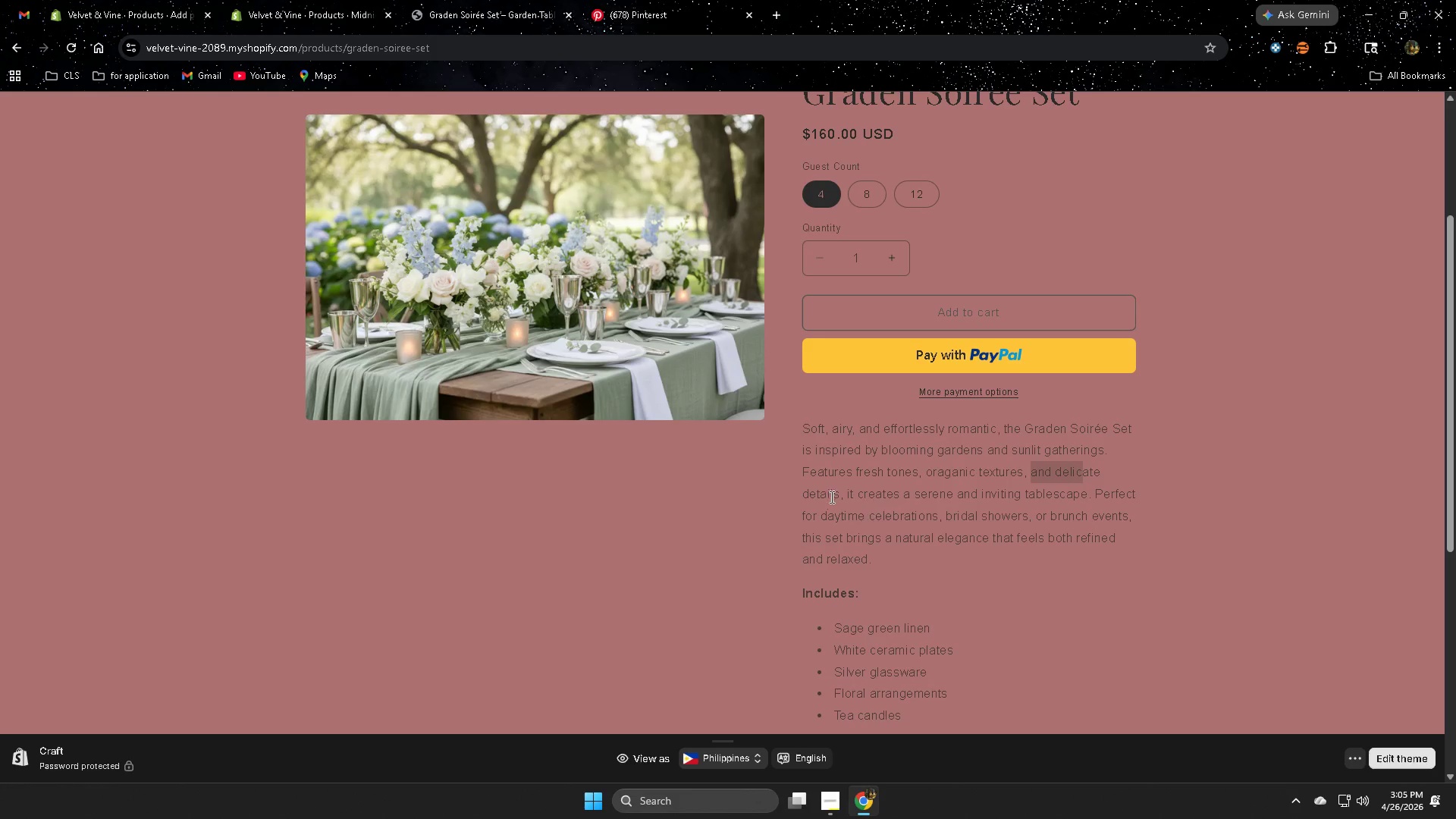 
left_click_drag(start_coordinate=[831, 496], to_coordinate=[1159, 537])
 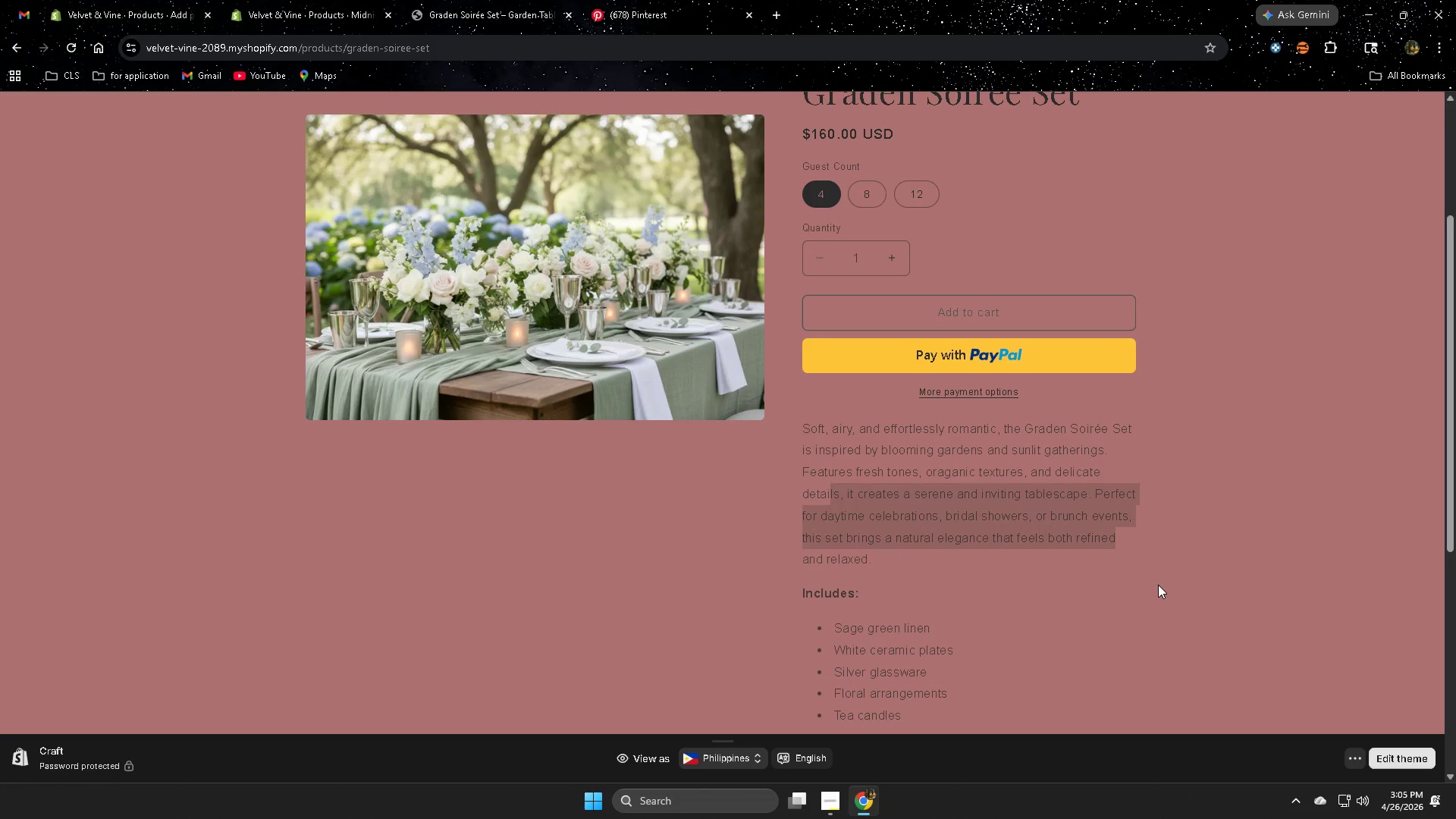 
left_click([1163, 582])
 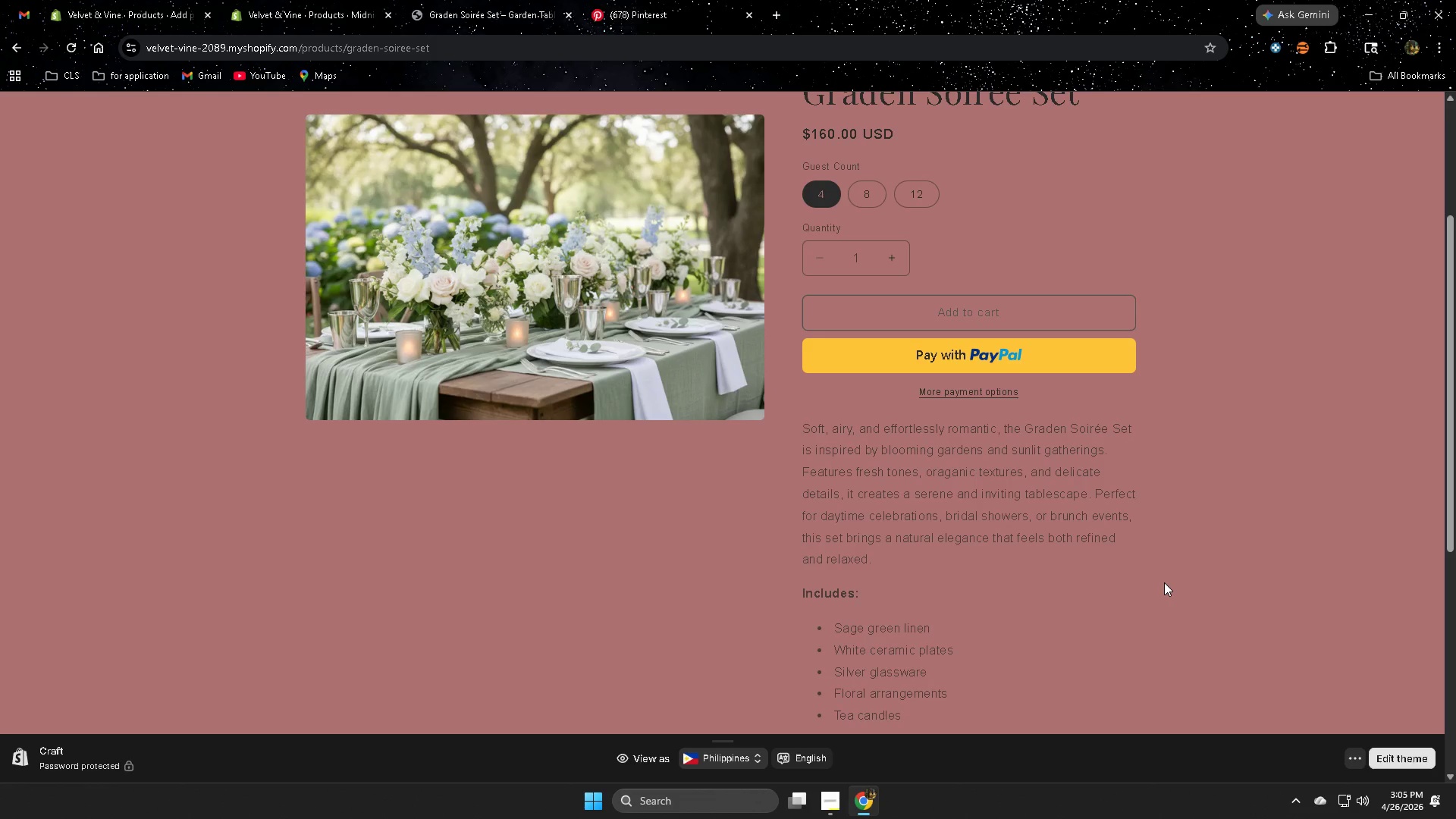 
scroll: coordinate [1164, 582], scroll_direction: down, amount: 4.0
 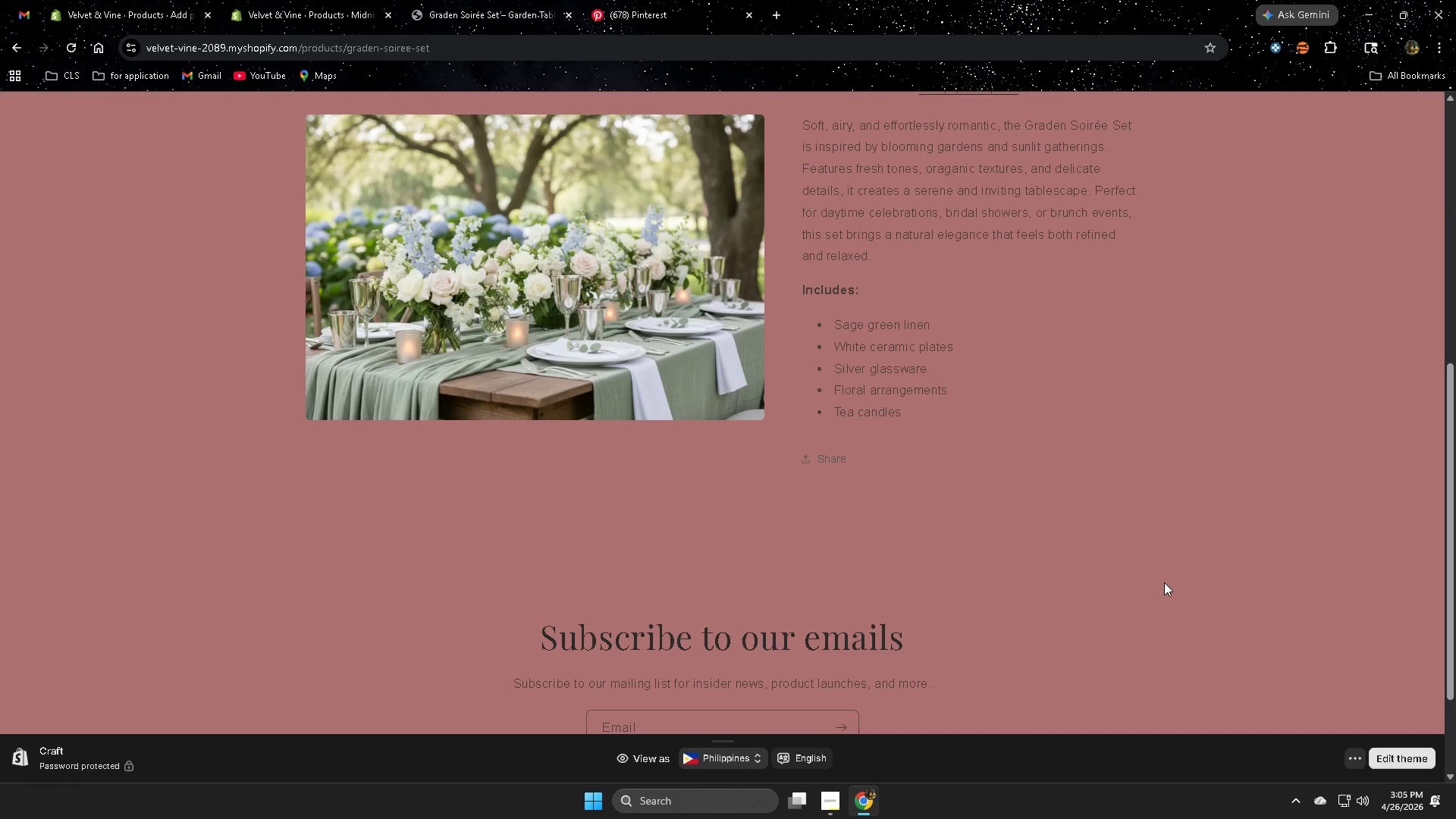 
scroll: coordinate [730, 493], scroll_direction: up, amount: 8.0
 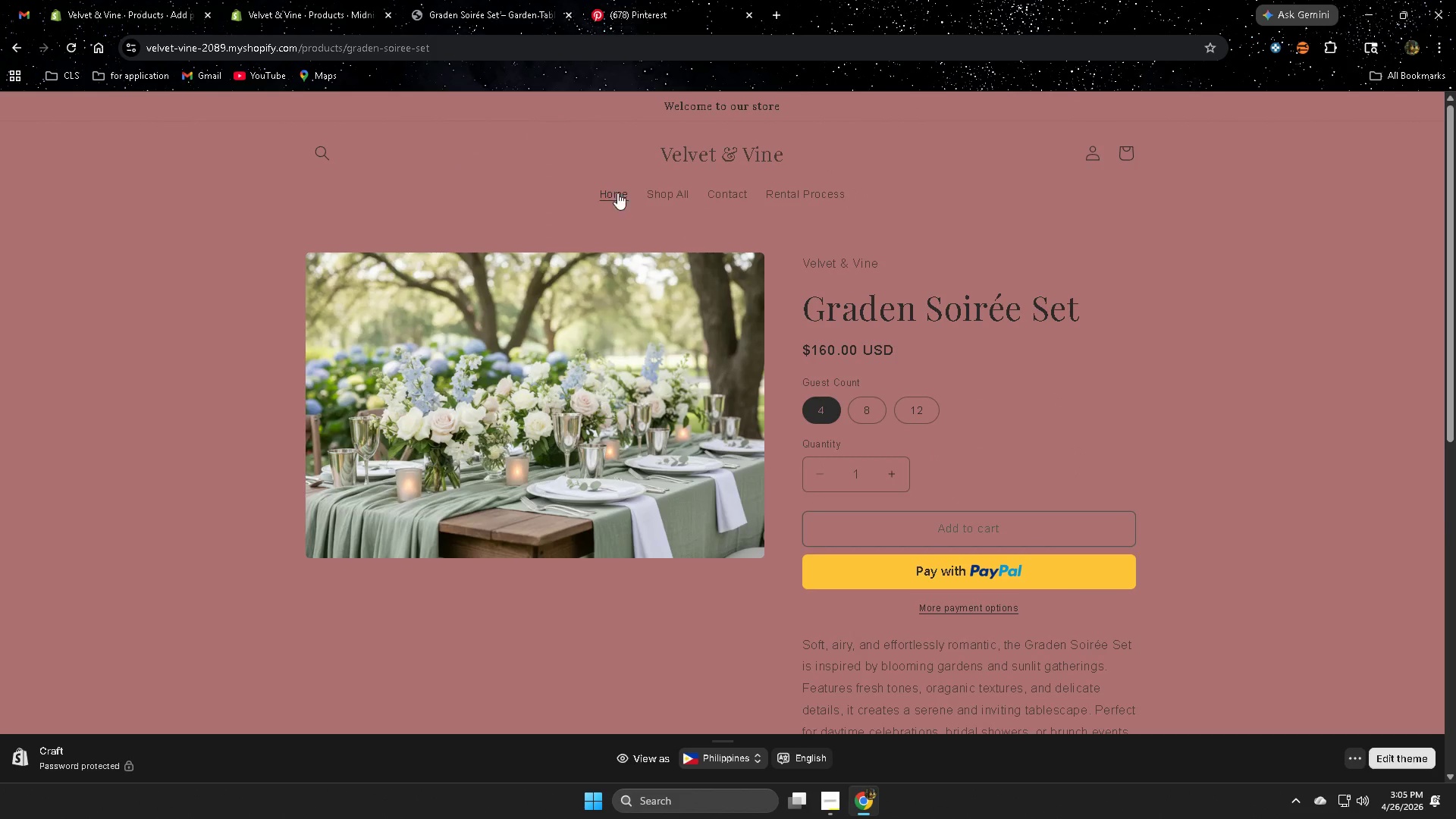 
left_click([664, 193])
 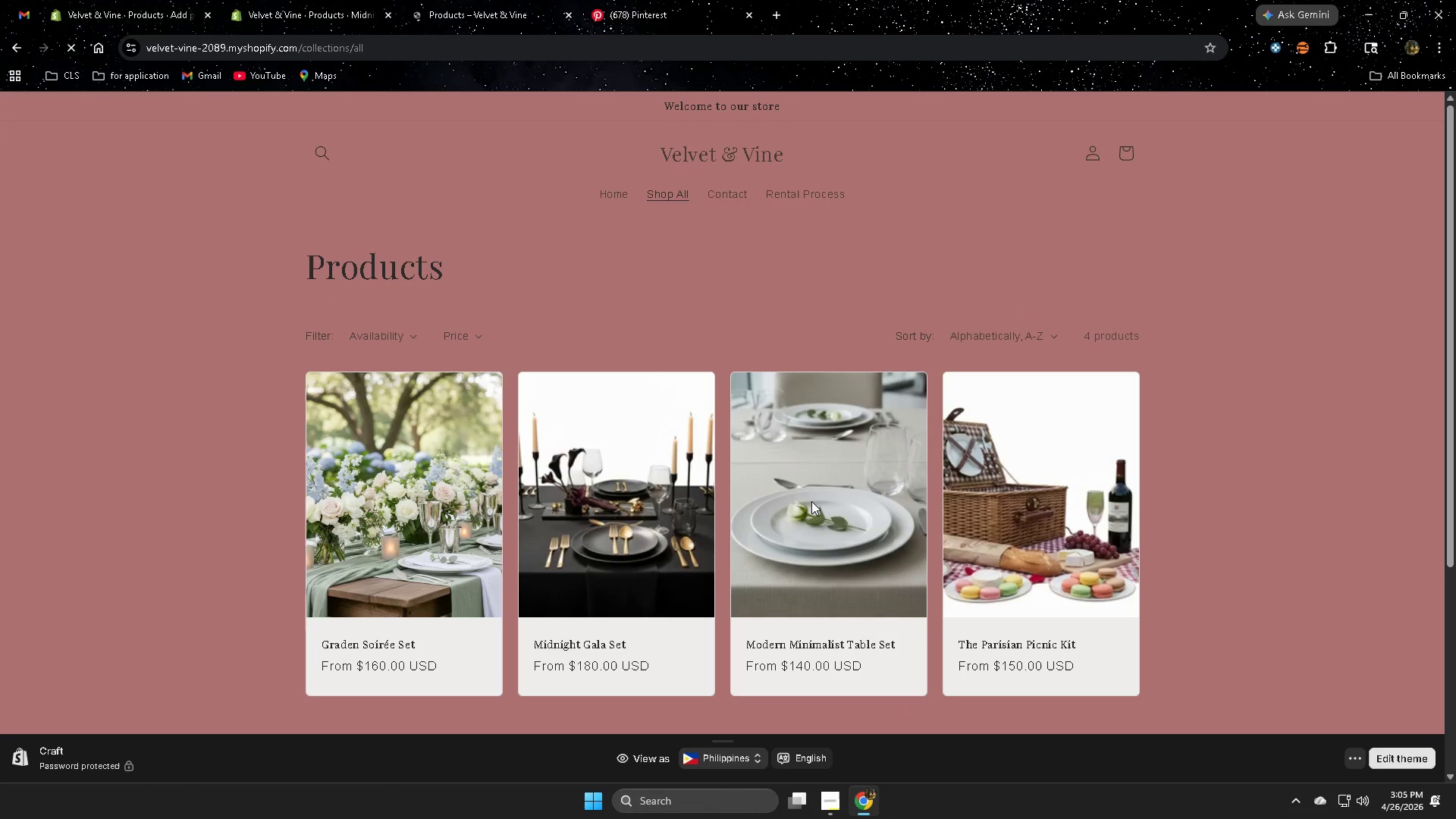 
left_click([605, 474])
 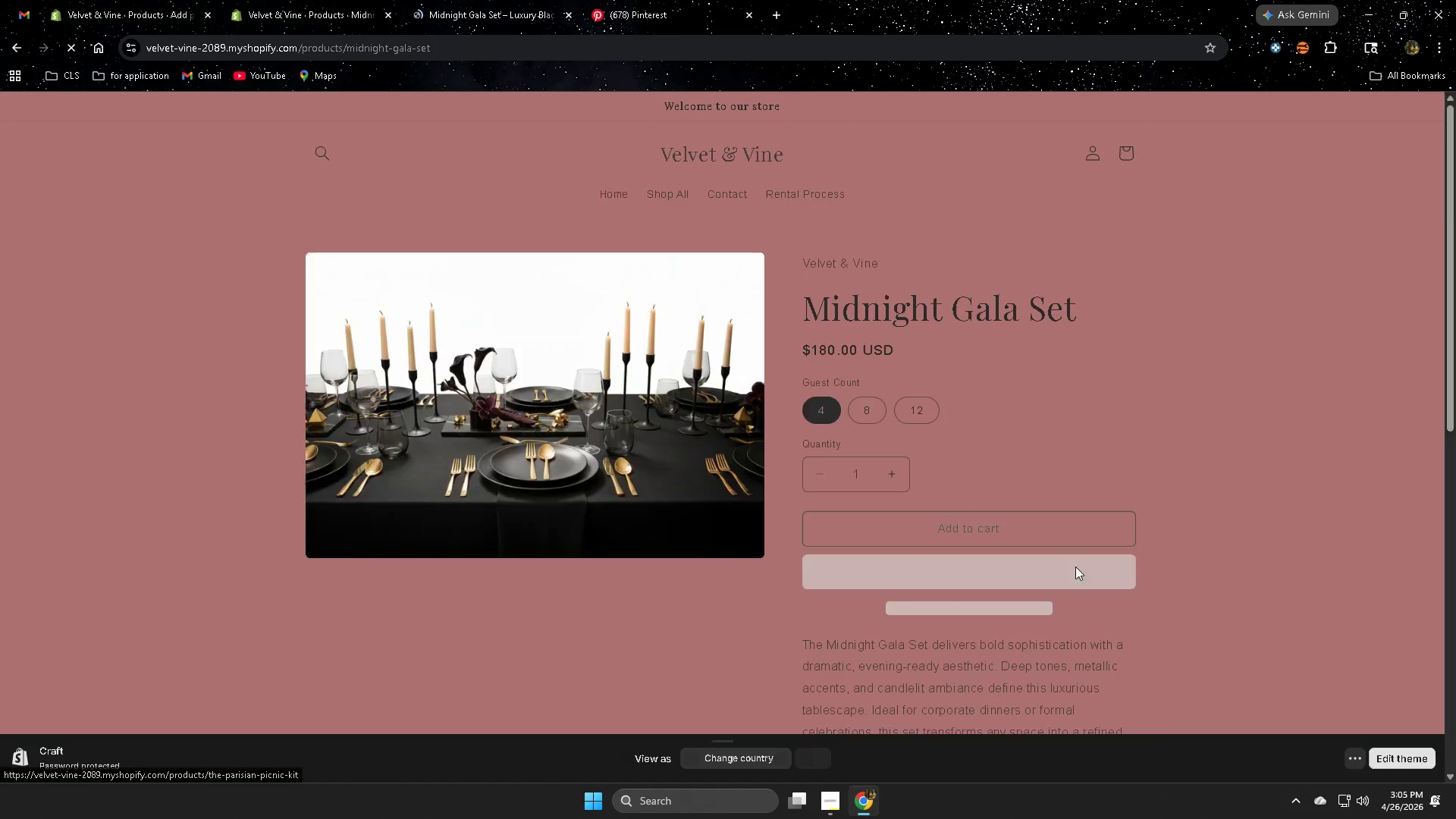 
scroll: coordinate [1172, 575], scroll_direction: down, amount: 3.0
 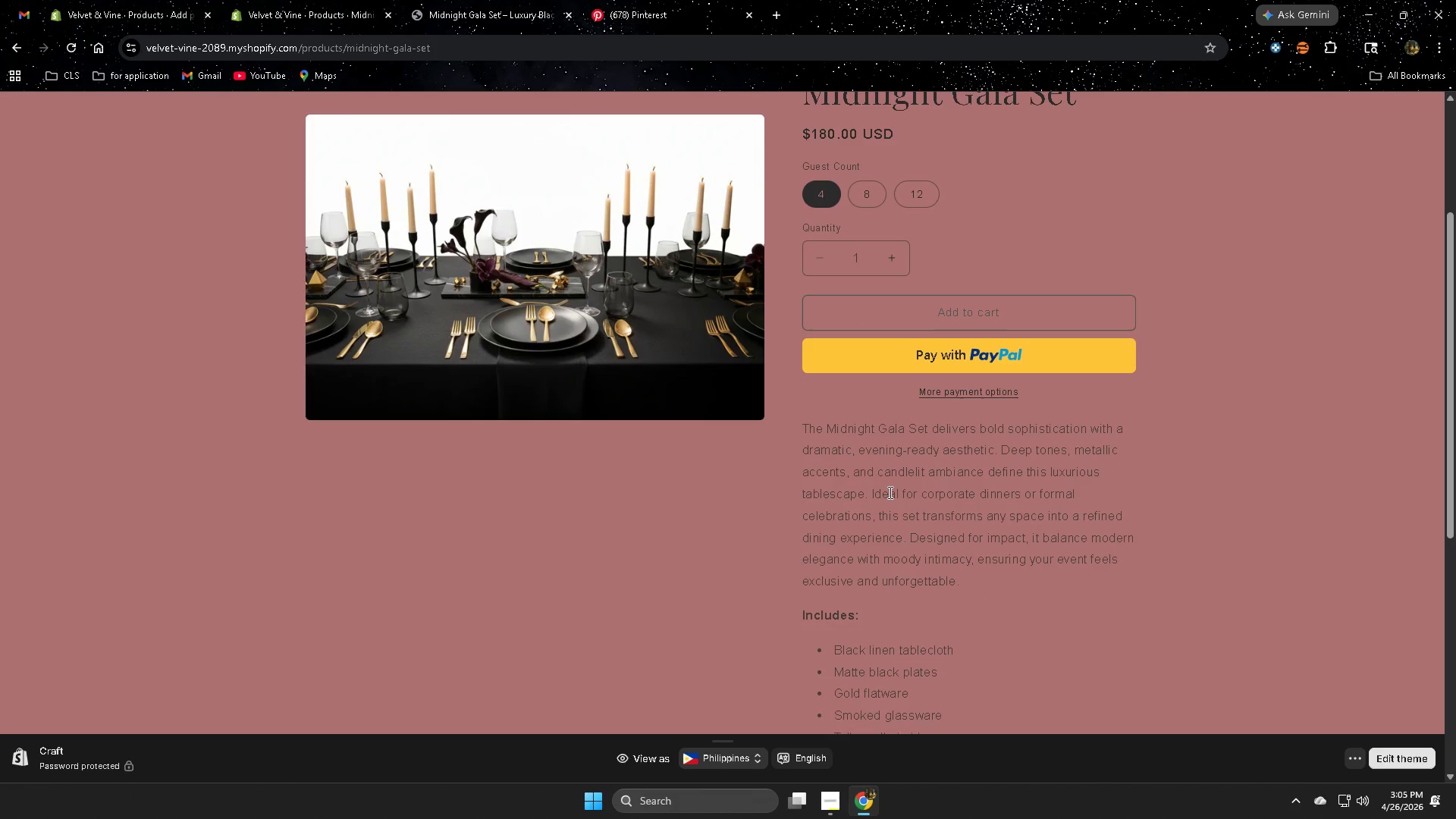 
wait(5.84)
 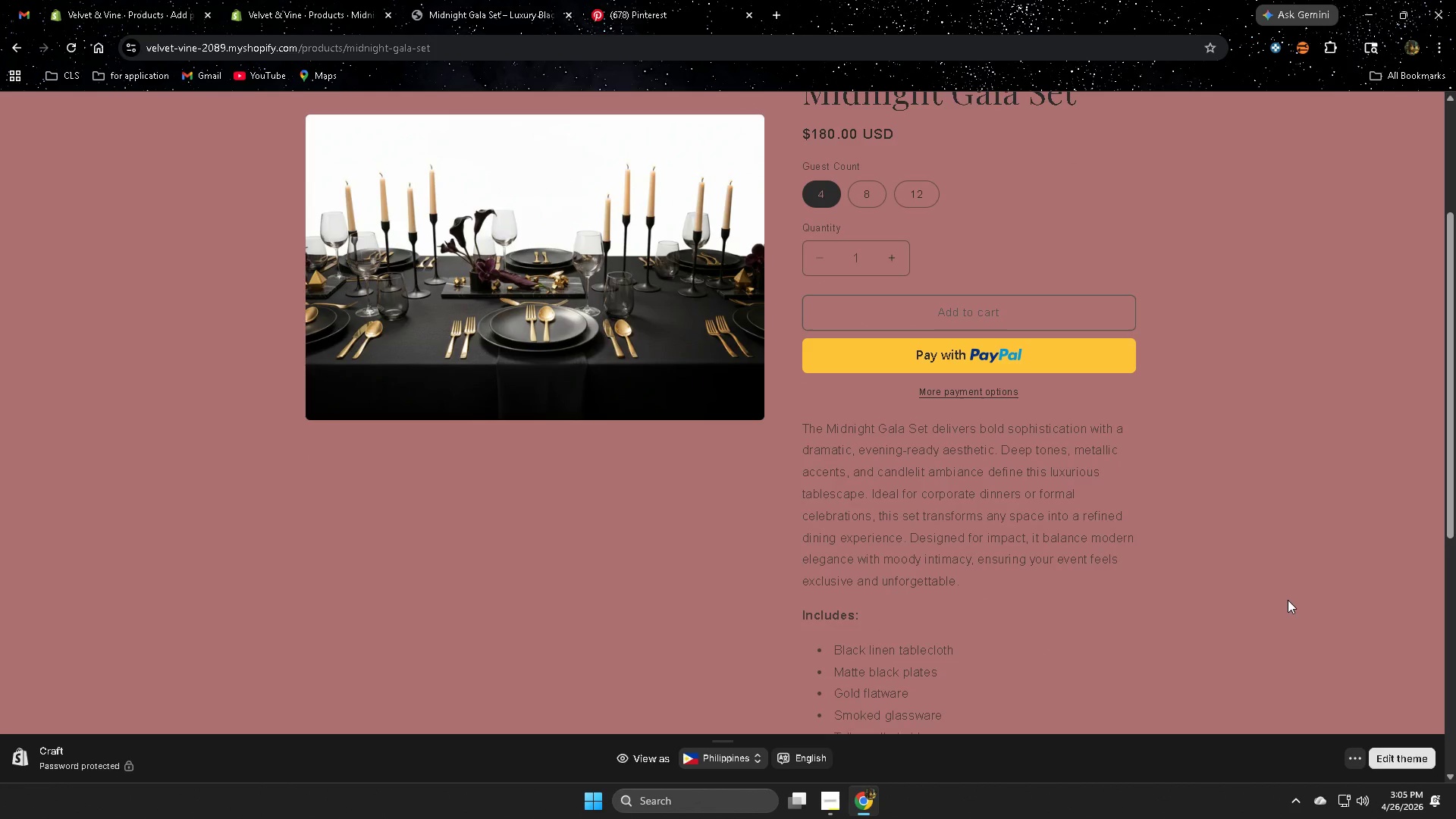 
left_click_drag(start_coordinate=[874, 501], to_coordinate=[1036, 533])
 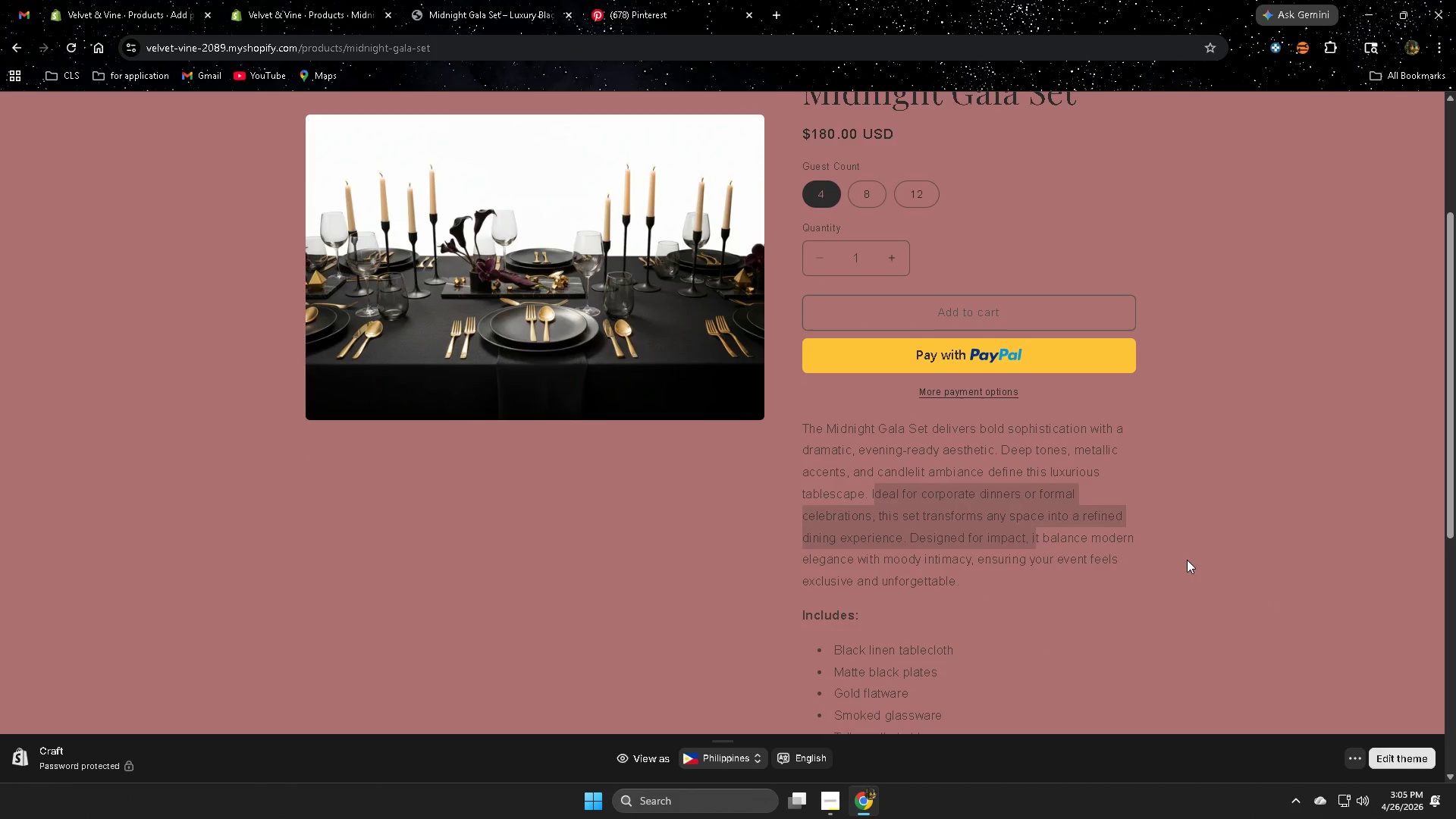 
left_click([1187, 560])
 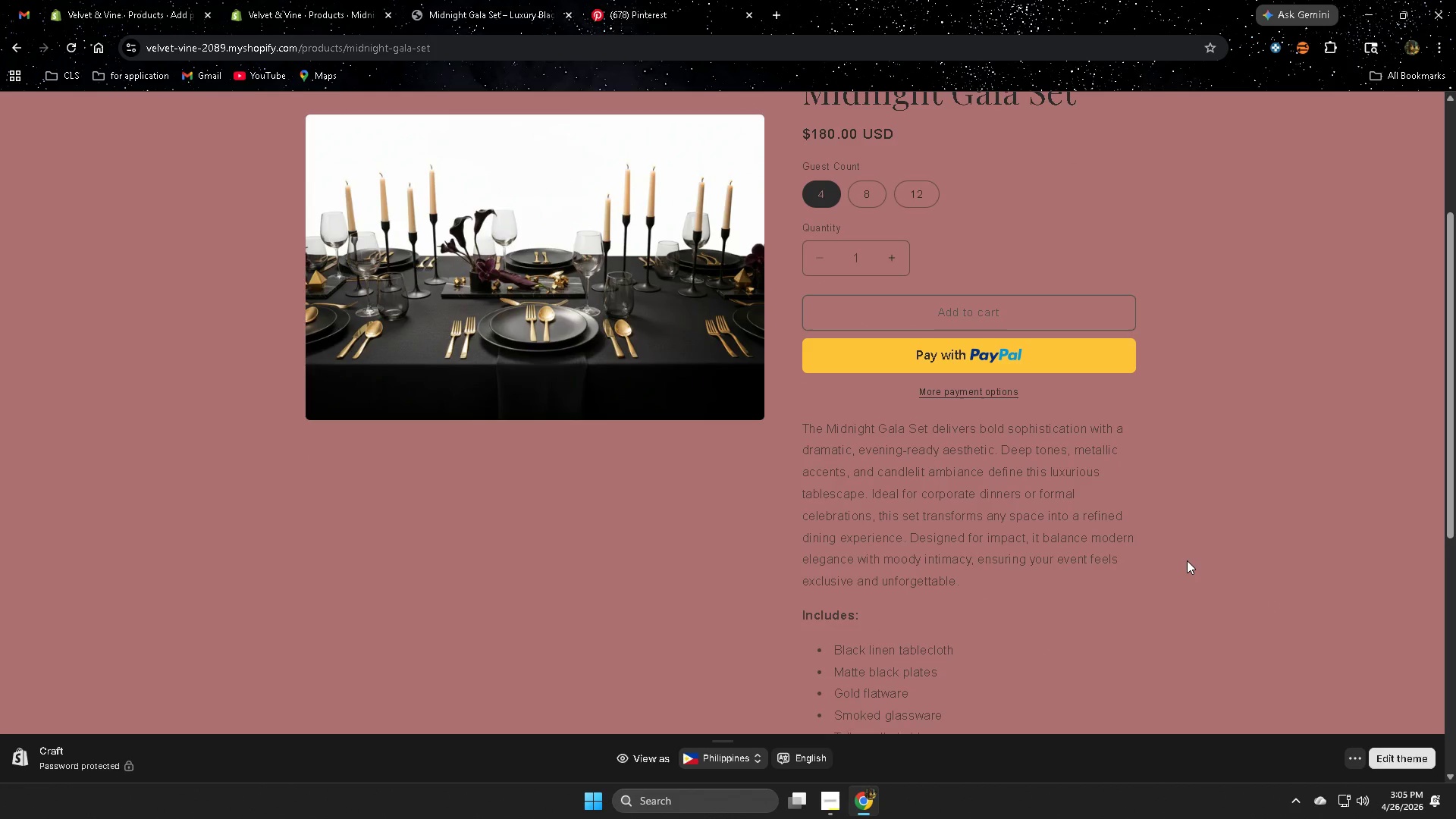 
scroll: coordinate [1186, 560], scroll_direction: down, amount: 2.0
 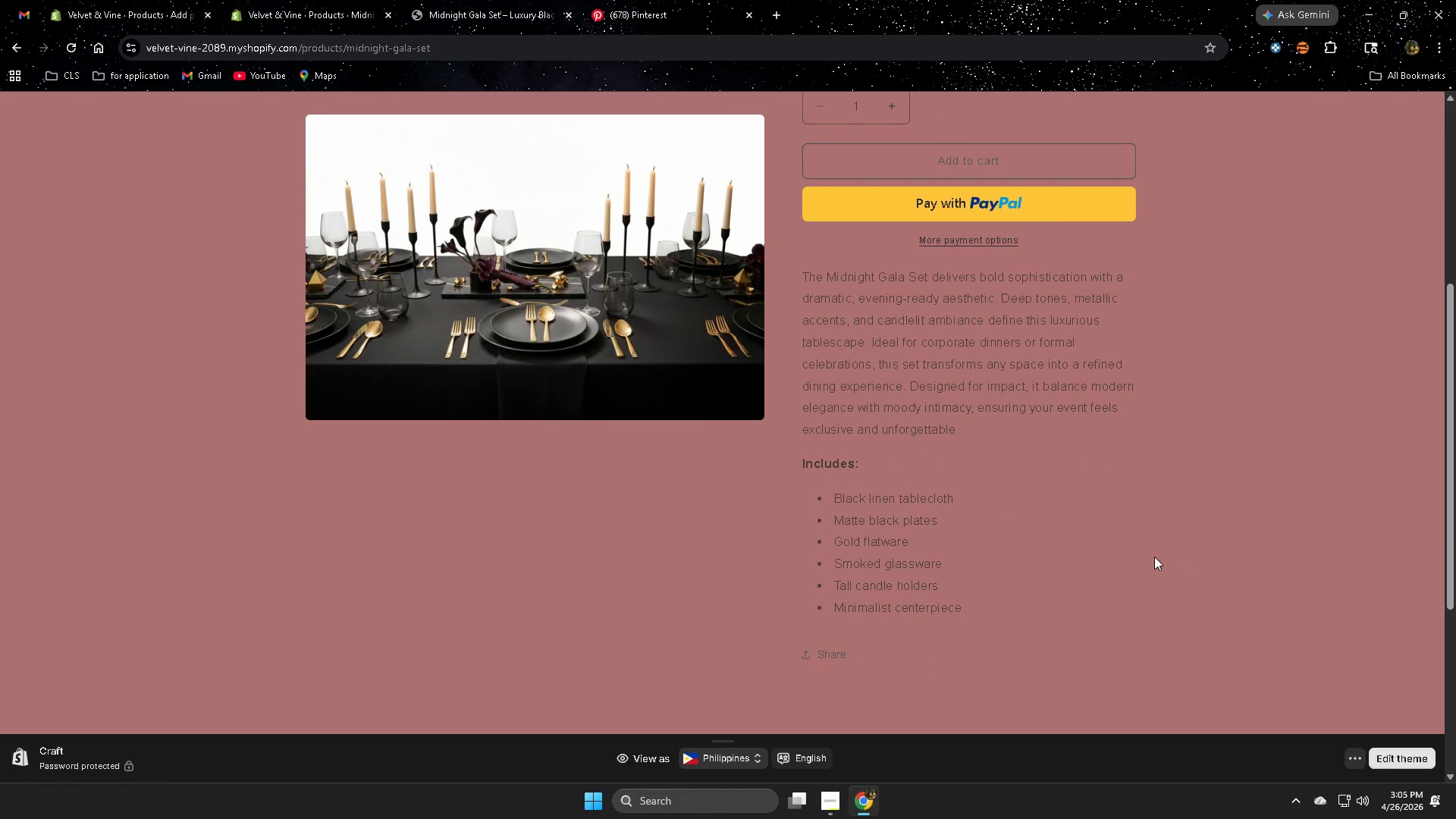 
scroll: coordinate [693, 435], scroll_direction: up, amount: 3.0
 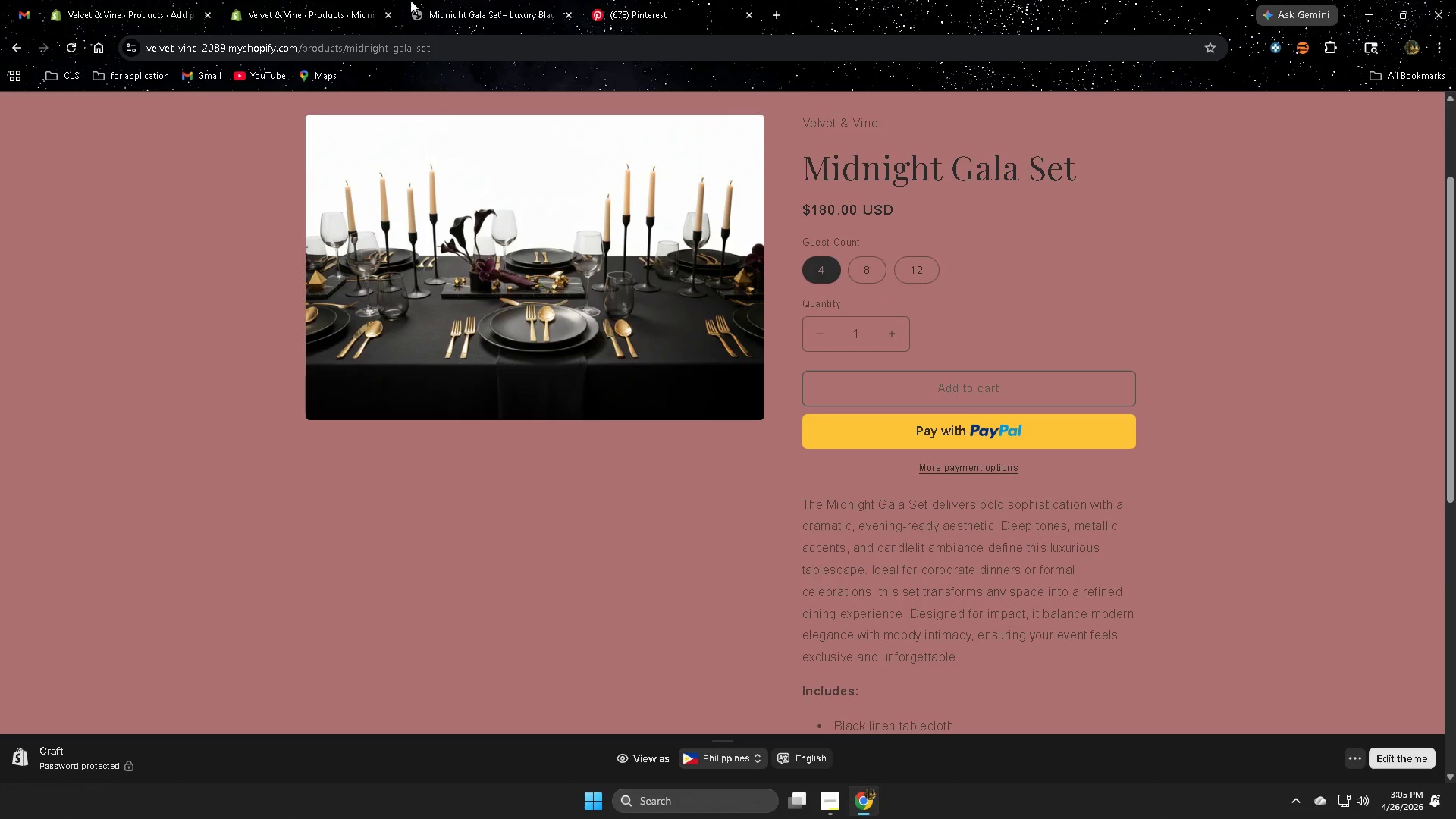 
double_click([321, 0])
 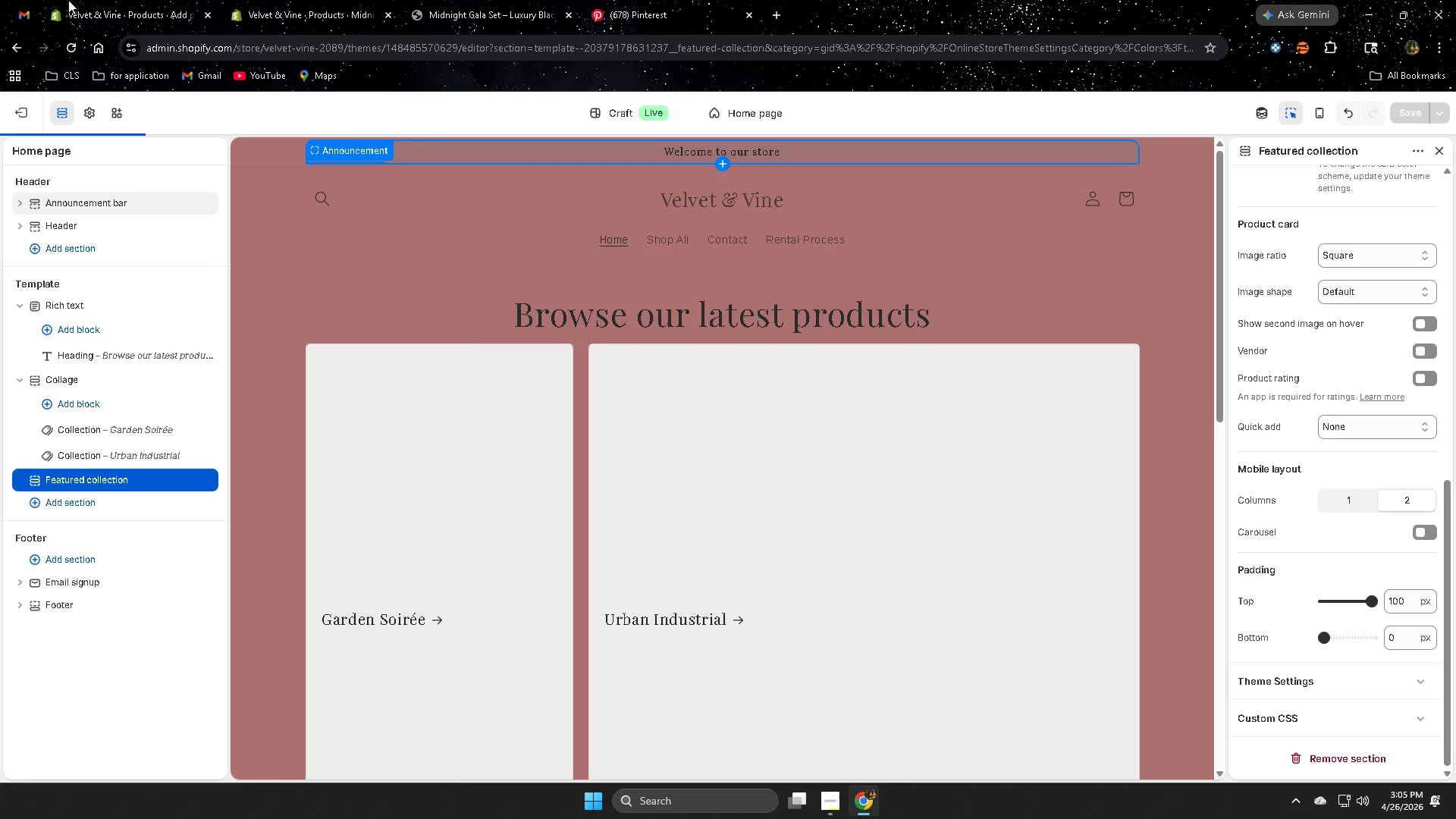 
left_click([75, 0])
 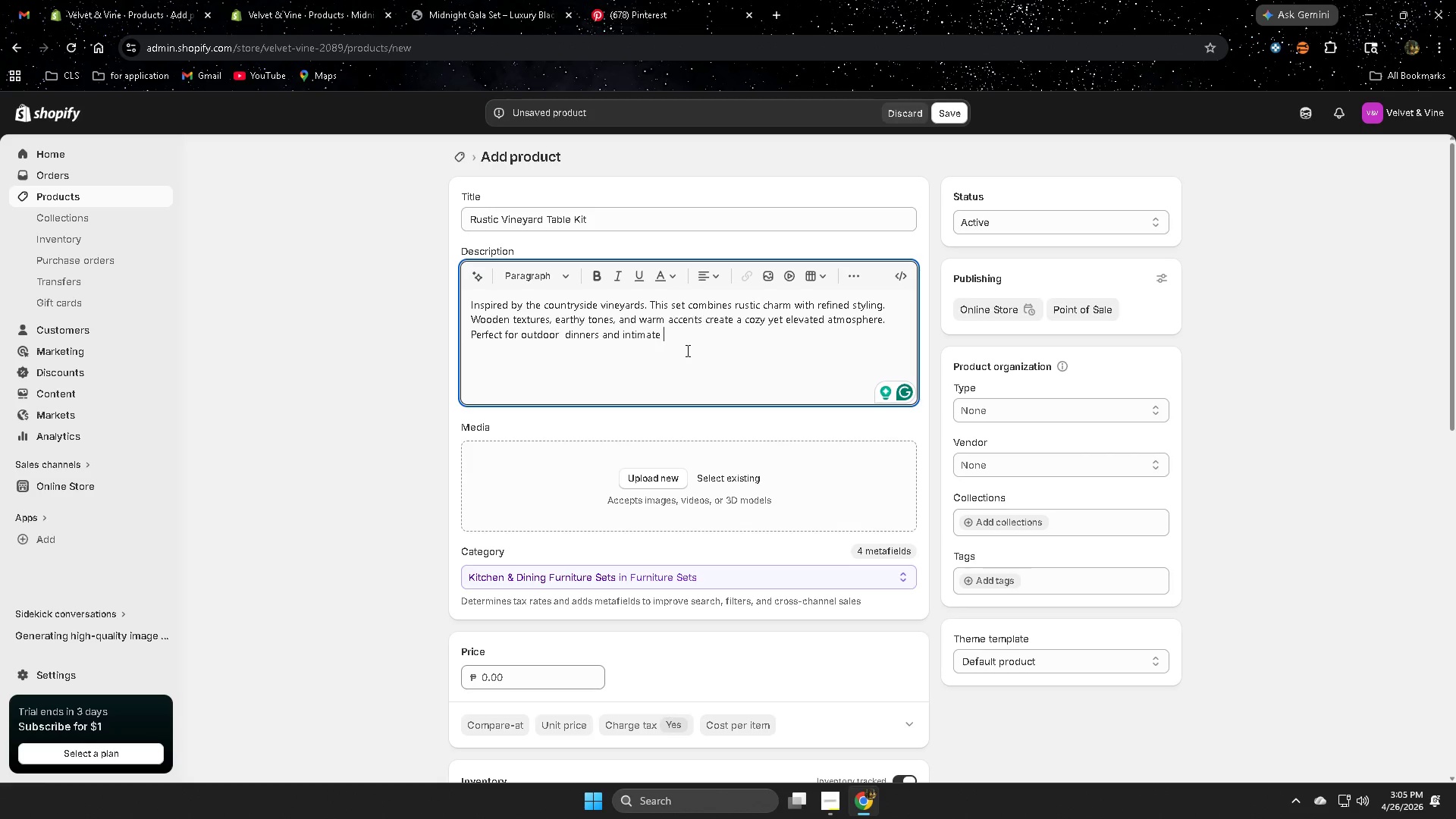 
wait(9.66)
 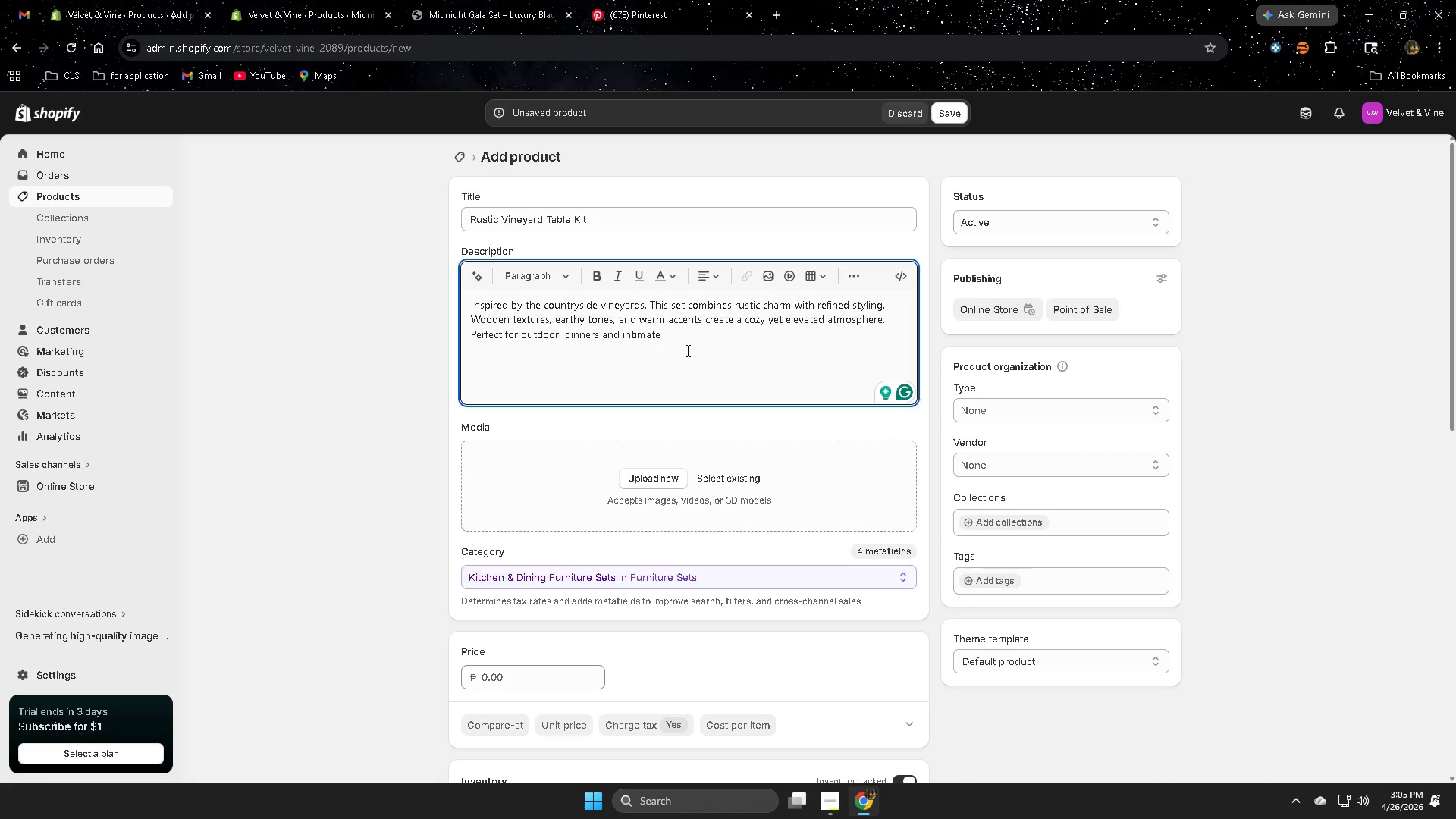 
type(celecb)
key(Backspace)
key(Backspace)
type(bratei)
key(Backspace)
key(Backspace)
type(op)
key(Backspace)
key(Backspace)
type(ions, )
 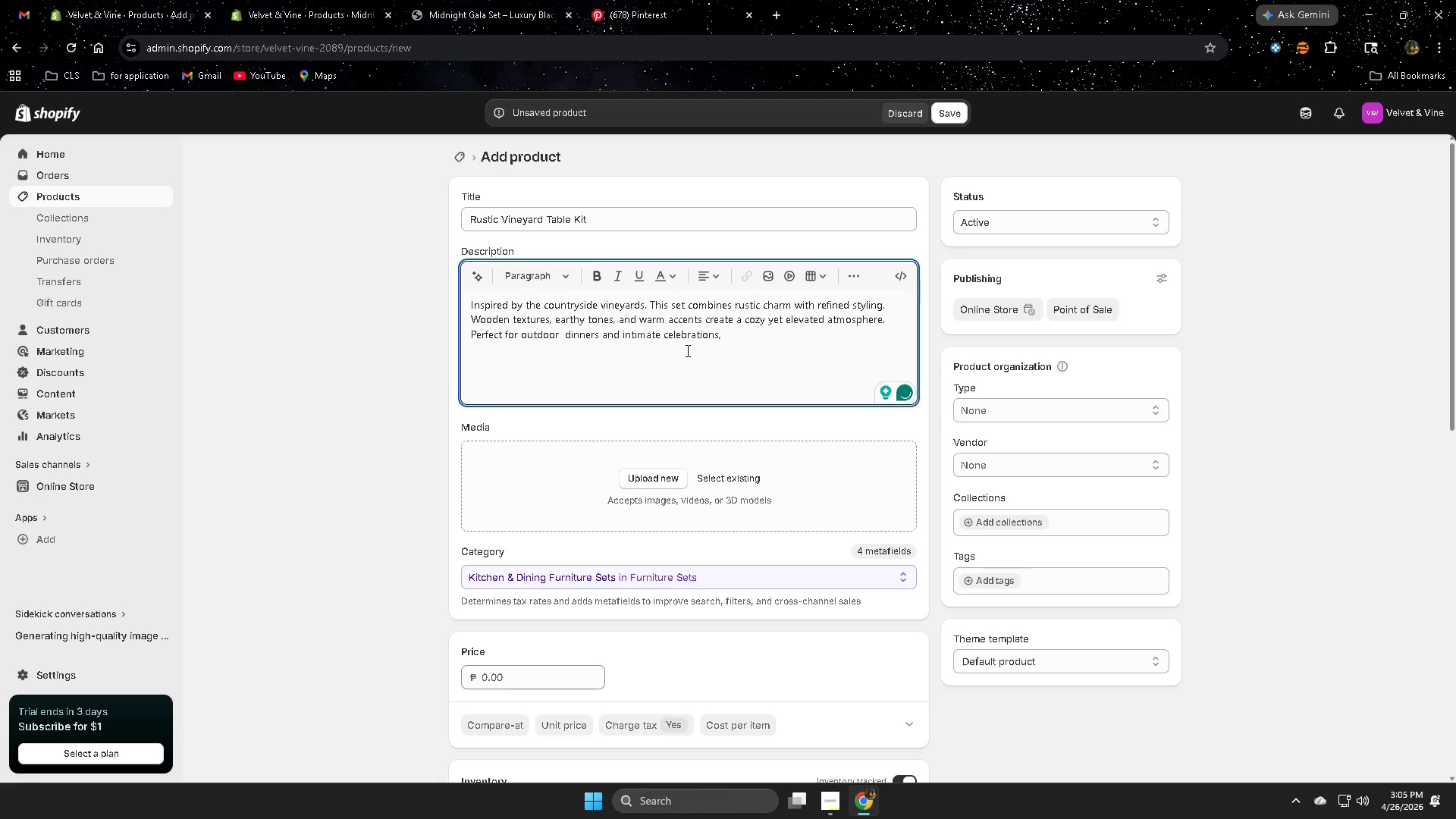 
type(it bron)
key(Backspace)
key(Backspace)
key(Backspace)
type(i)
key(Backspace)
type(rings welcoming )
key(Backspace)
 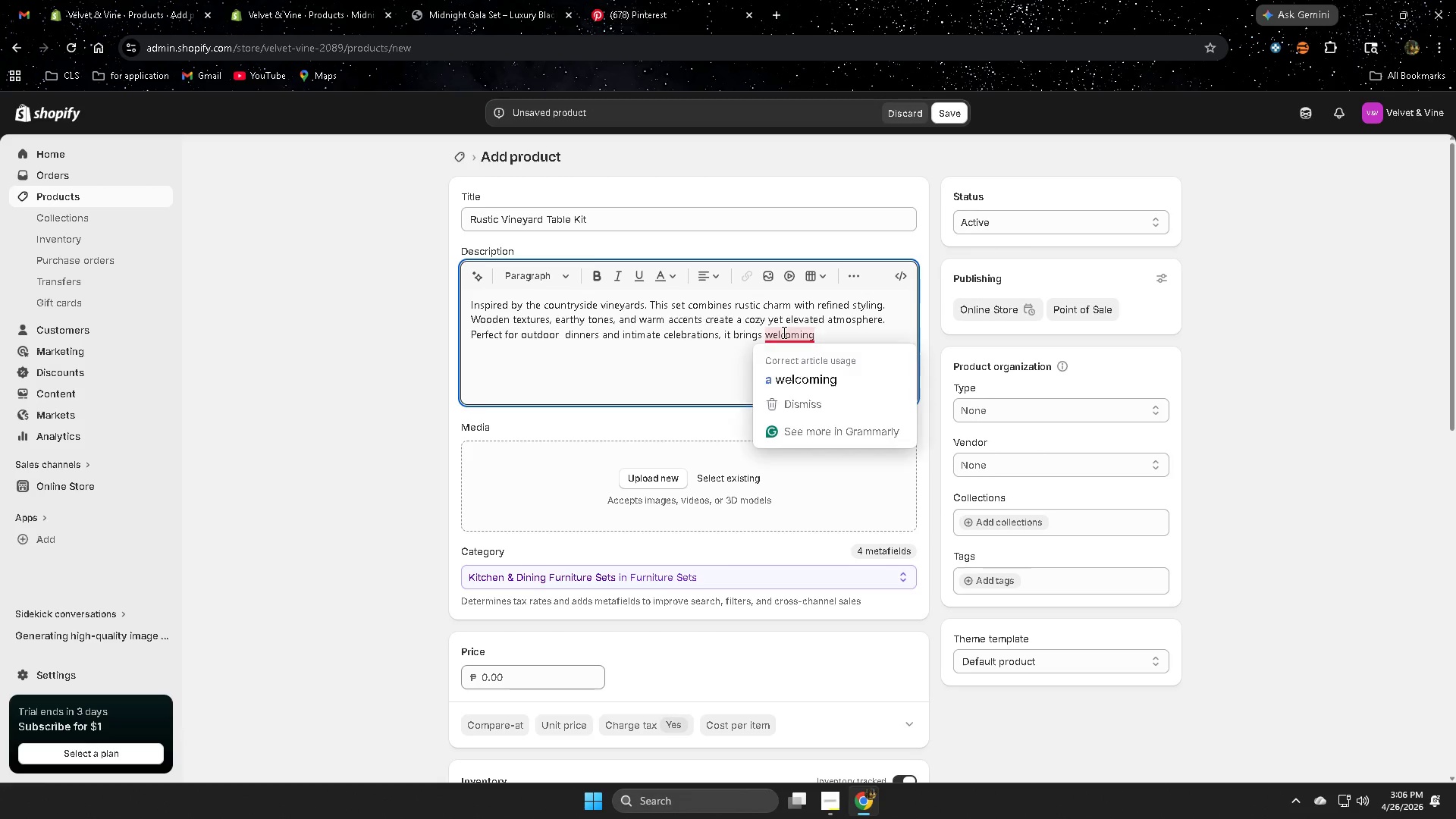 
wait(5.75)
 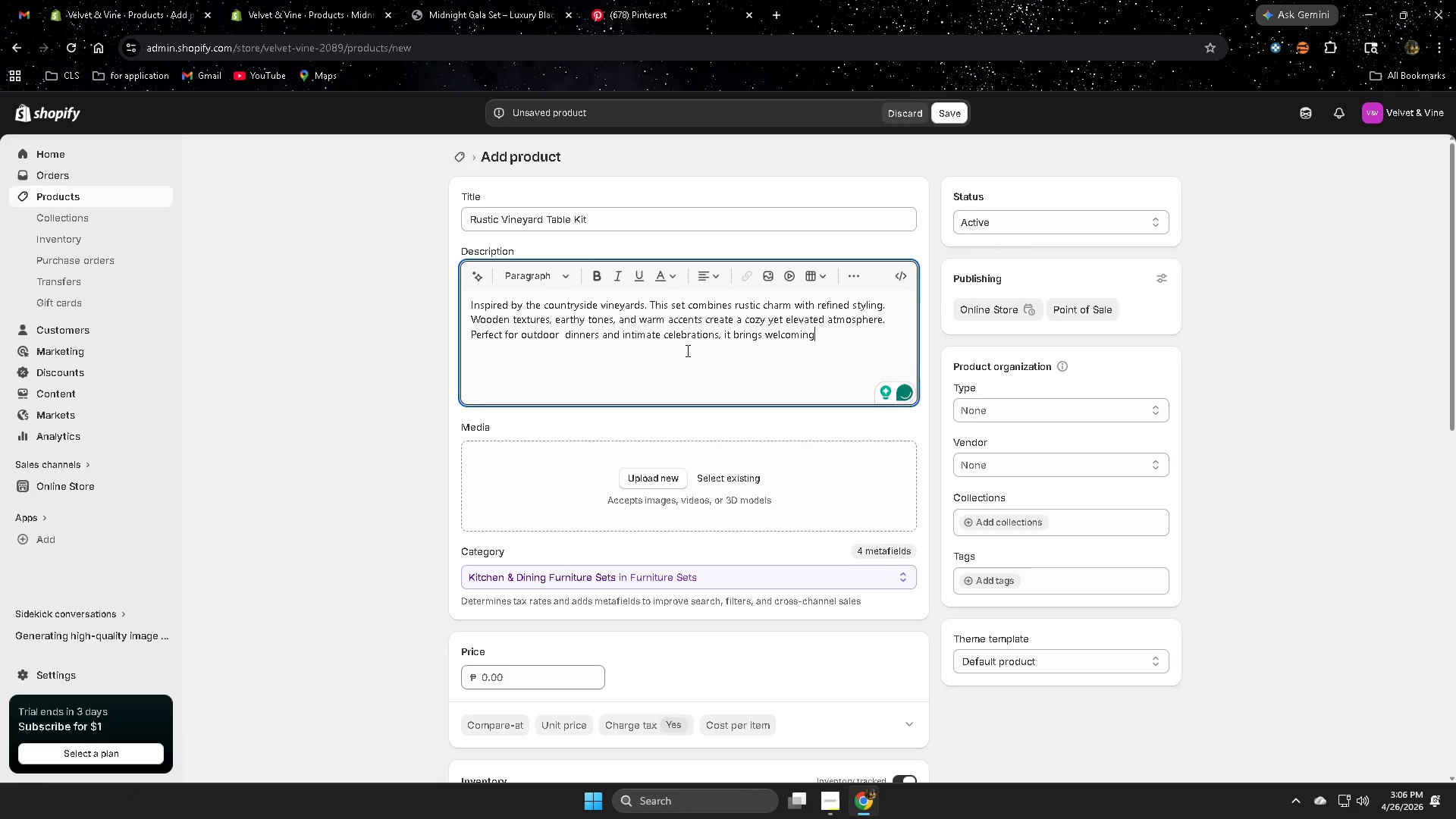 
left_click([791, 381])
 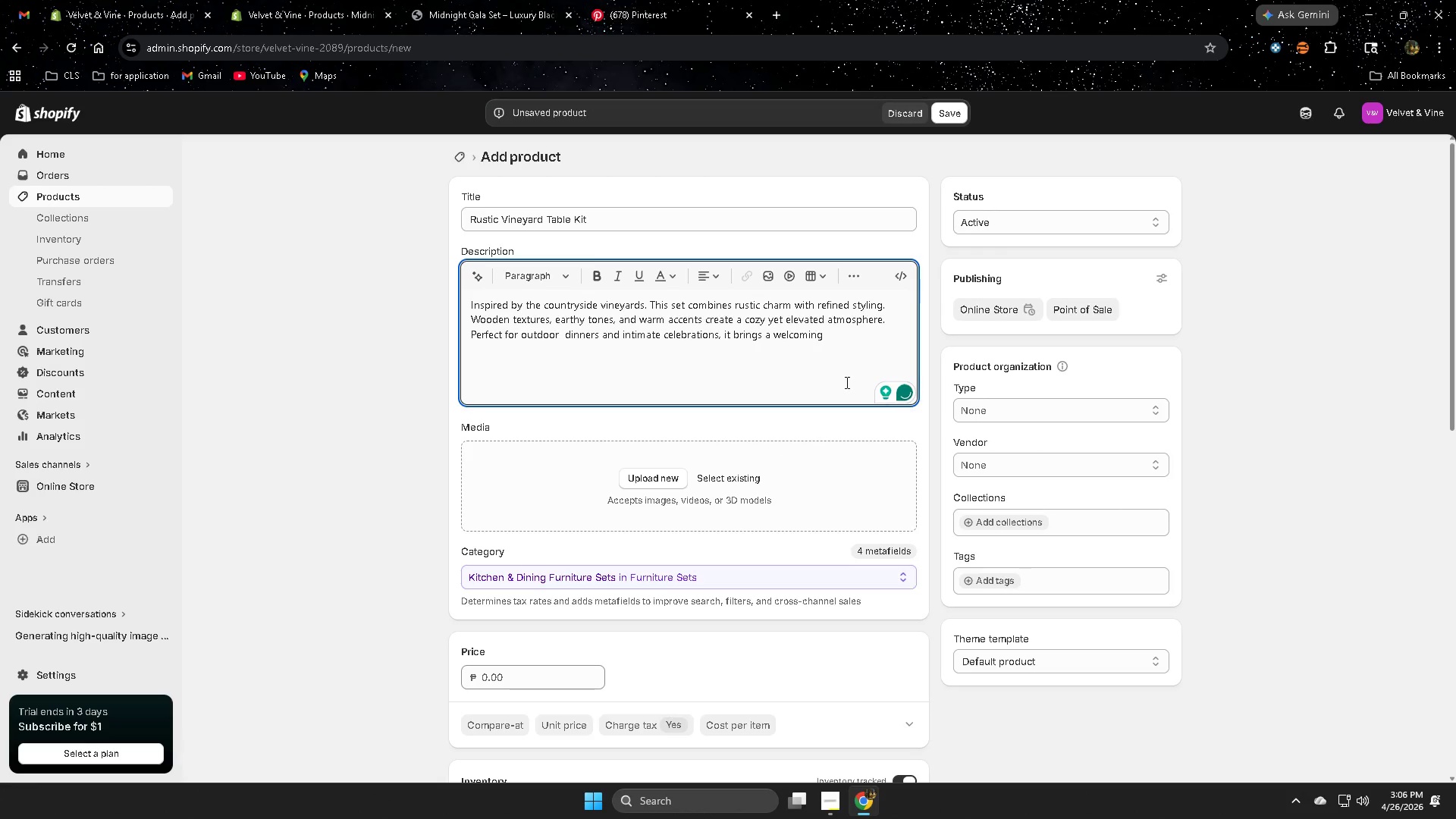 
left_click([846, 338])
 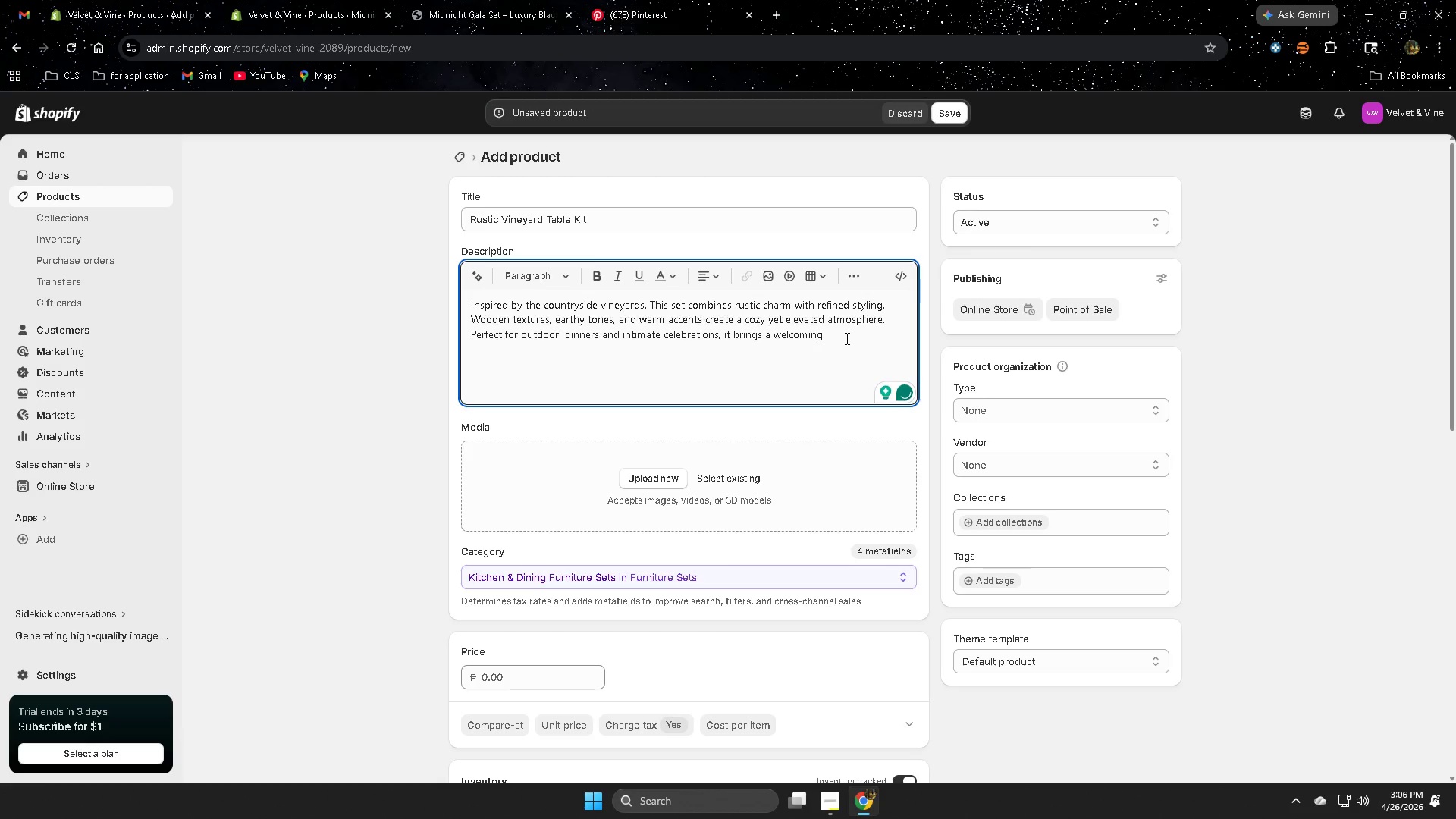 
type(, io)
key(Backspace)
key(Backspace)
type(organinc)
key(Backspace)
key(Backspace)
type(c)
 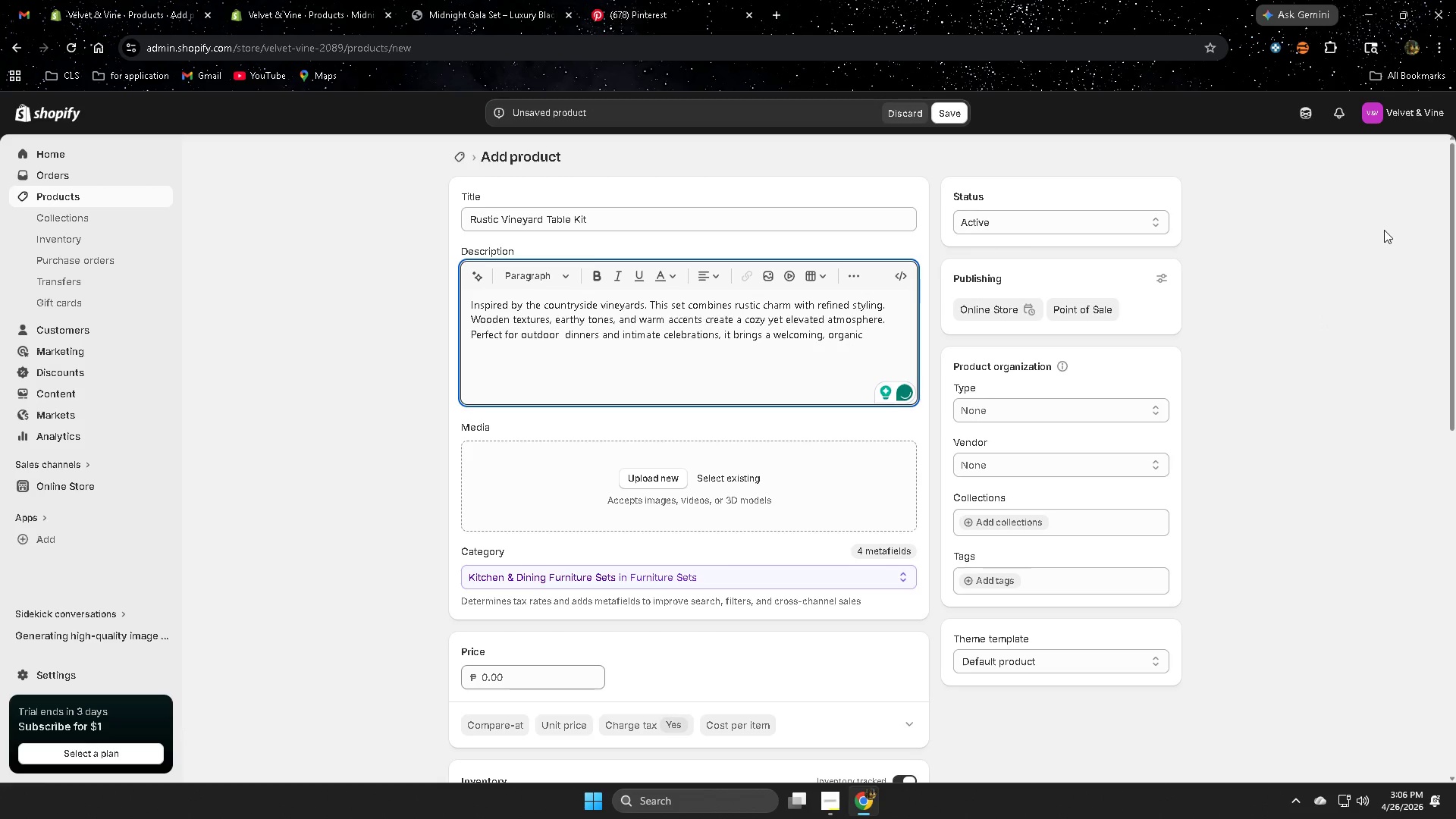 
type( feel to any cle)
key(Backspace)
key(Backspace)
type(el)
key(Backspace)
key(Backspace)
key(Backspace)
type(settings.)
 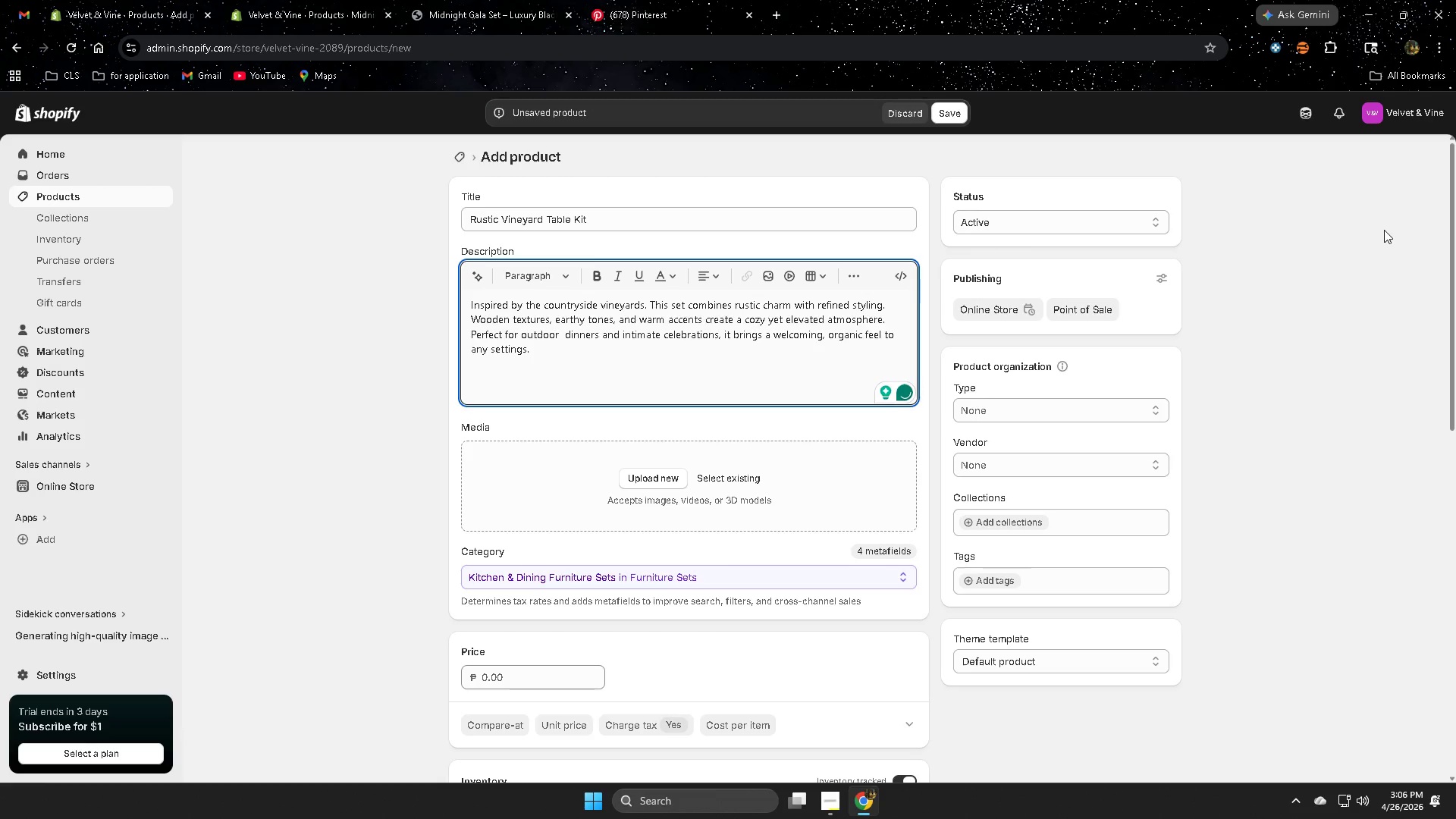 
key(Enter)
 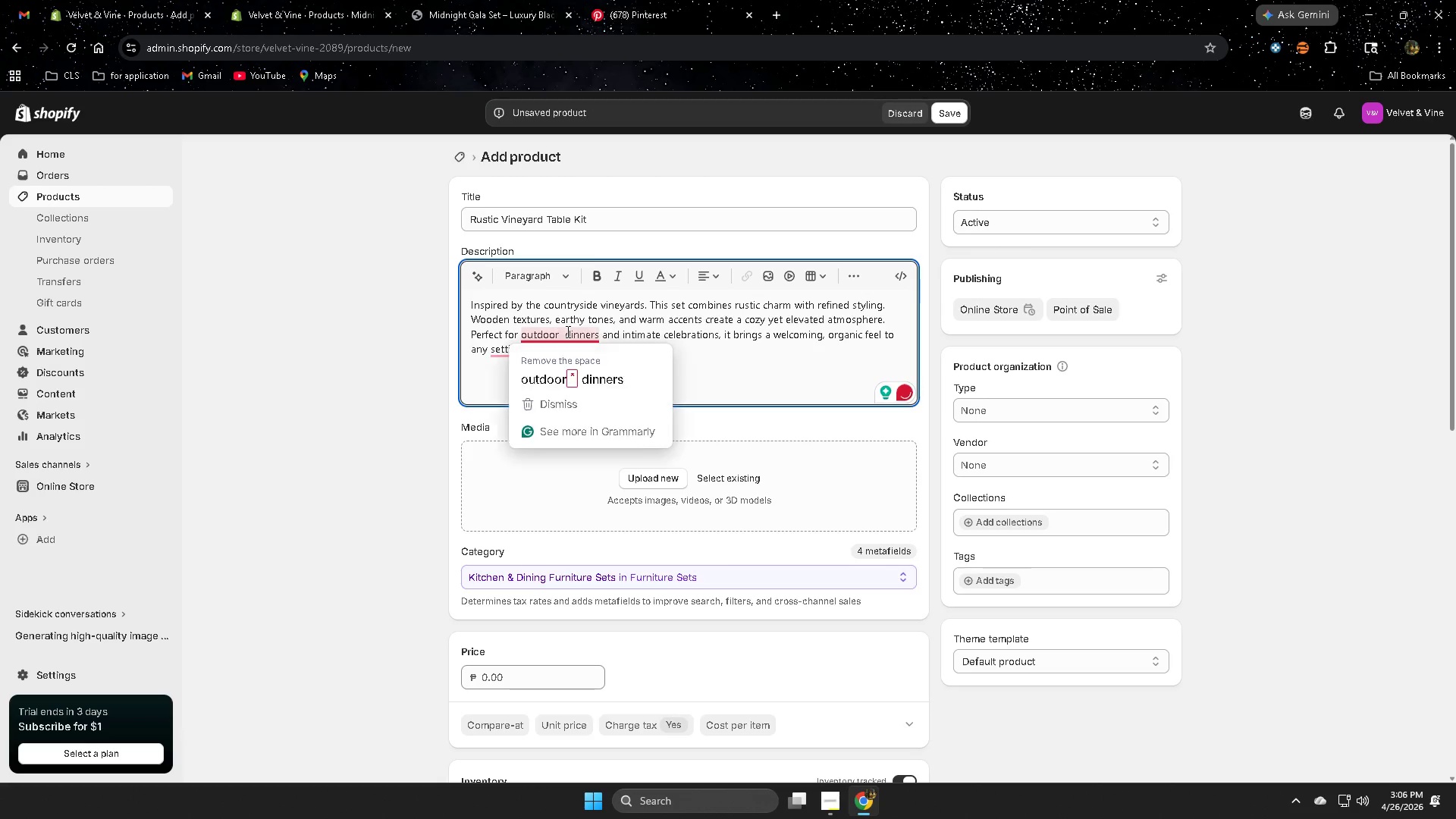 
left_click([565, 380])
 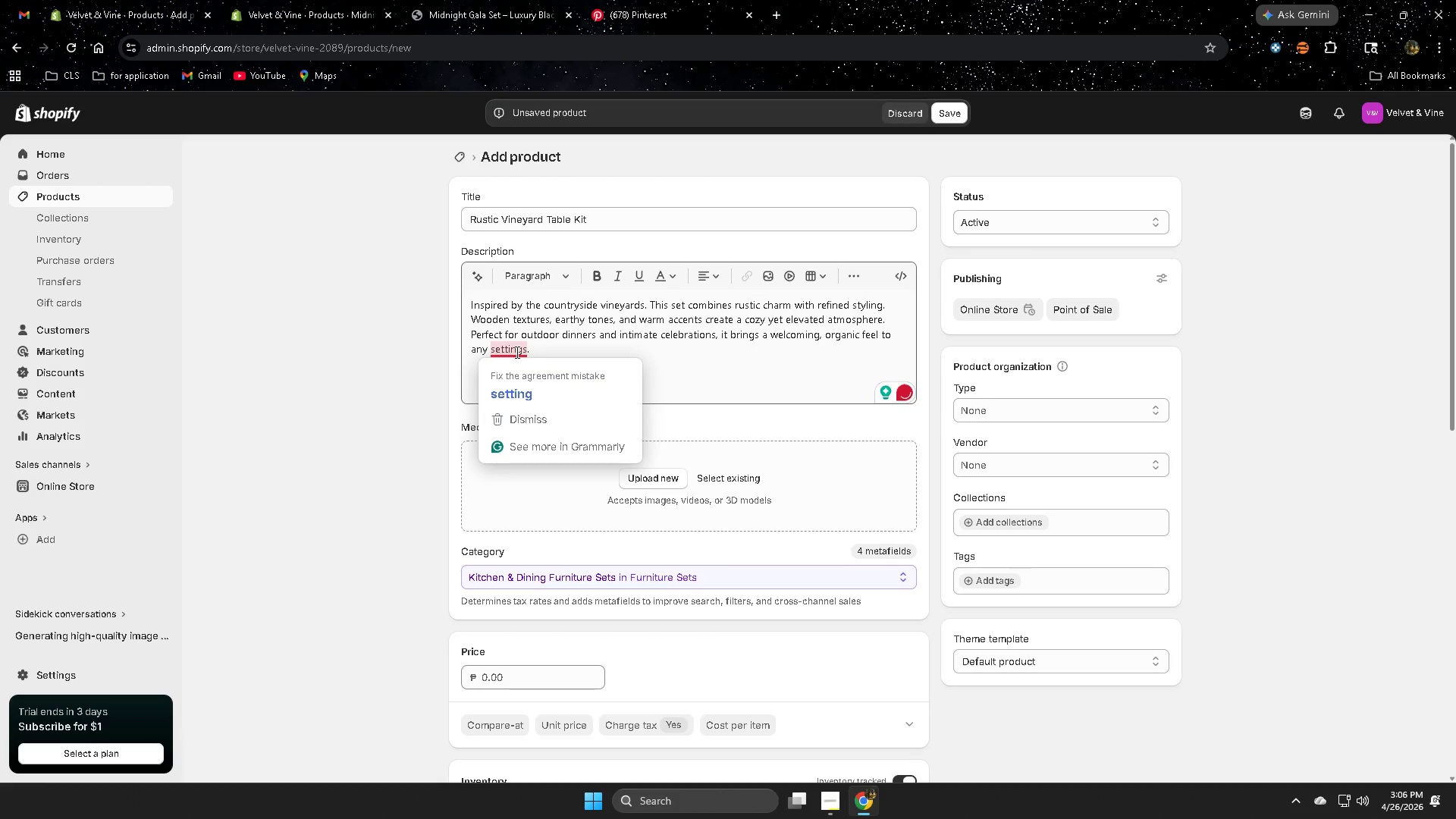 
left_click([524, 388])
 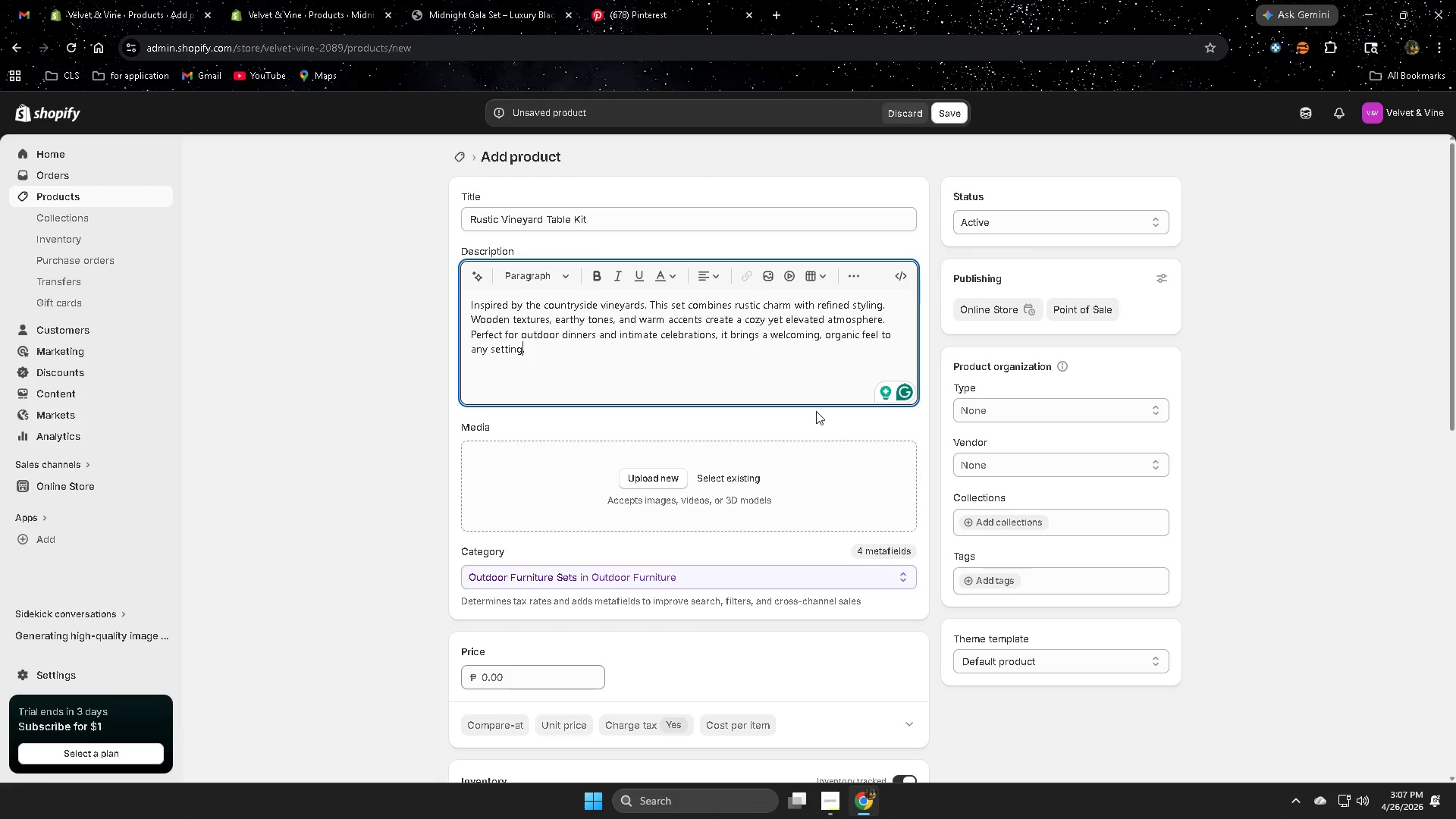 
wait(87.06)
 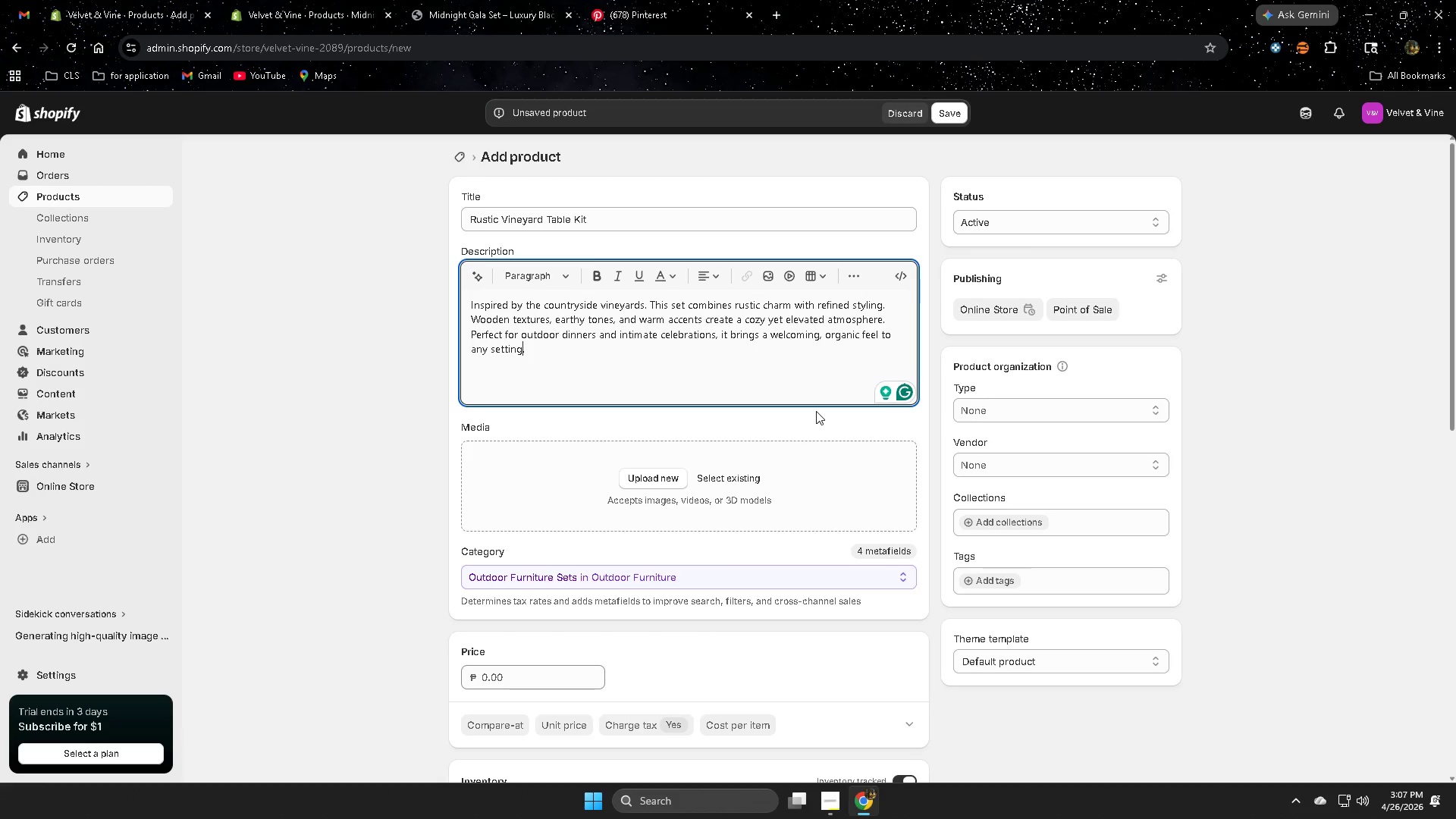 
left_click([632, 350])
 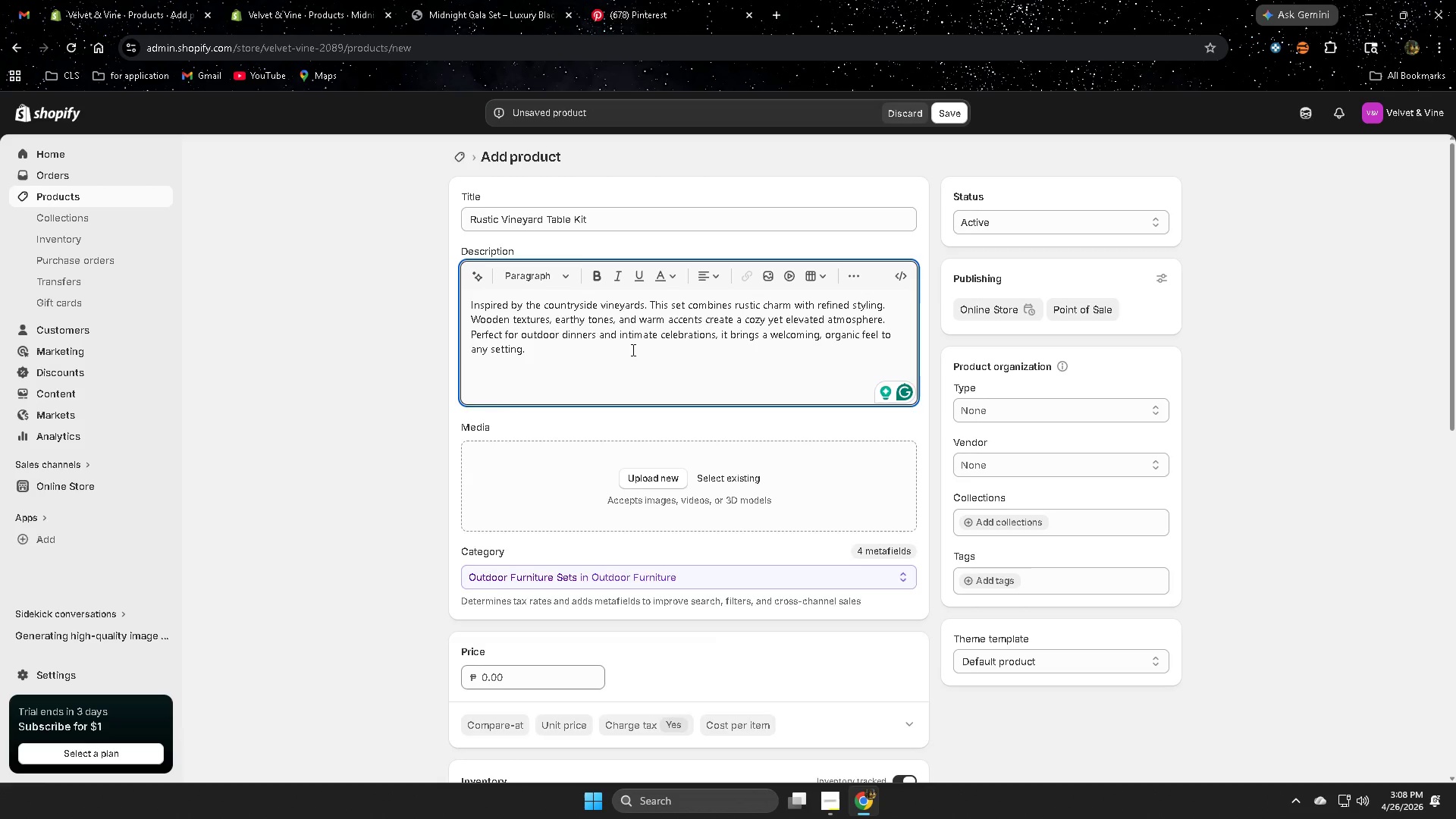 
key(Enter)
 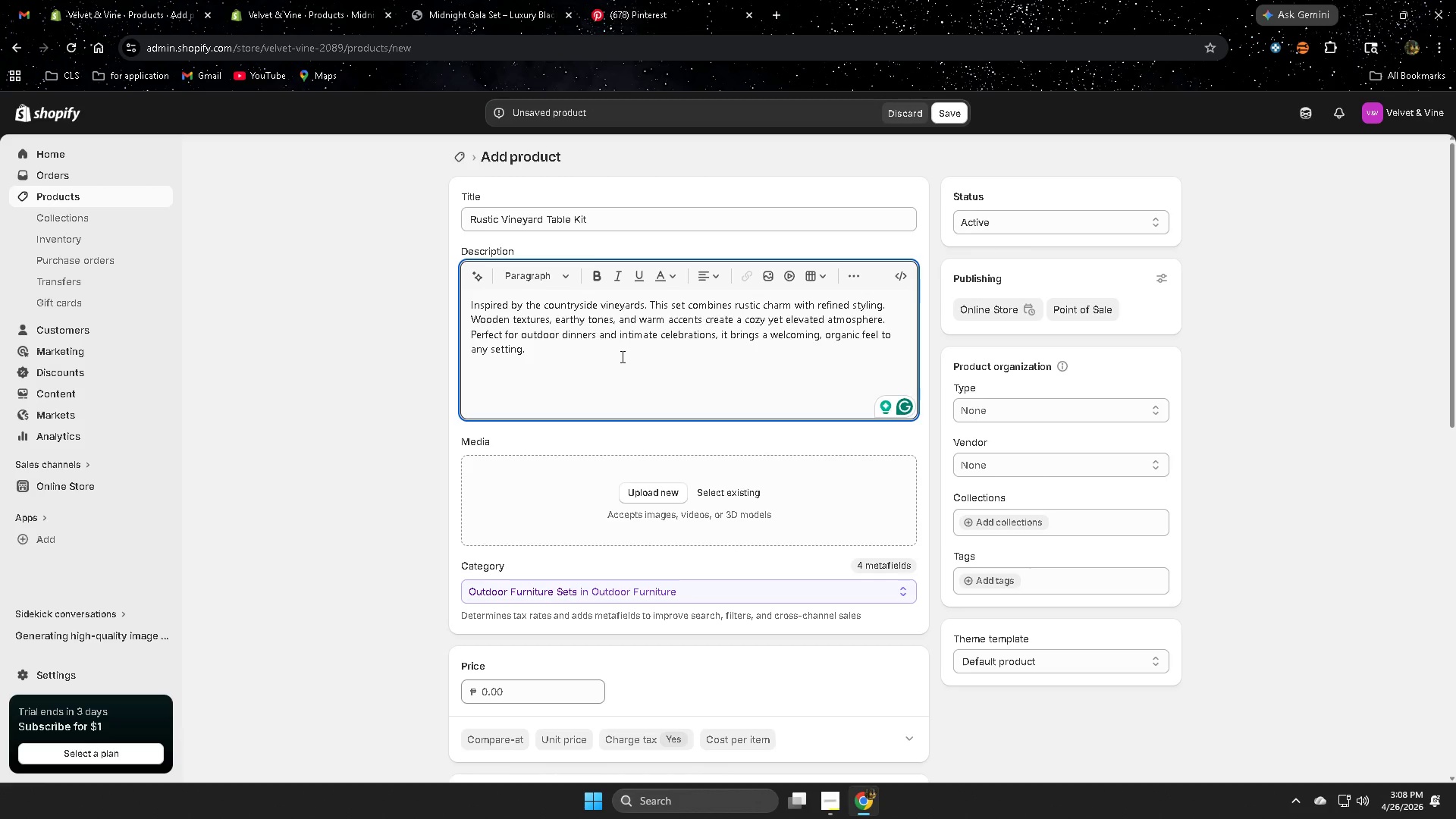 
wait(37.0)
 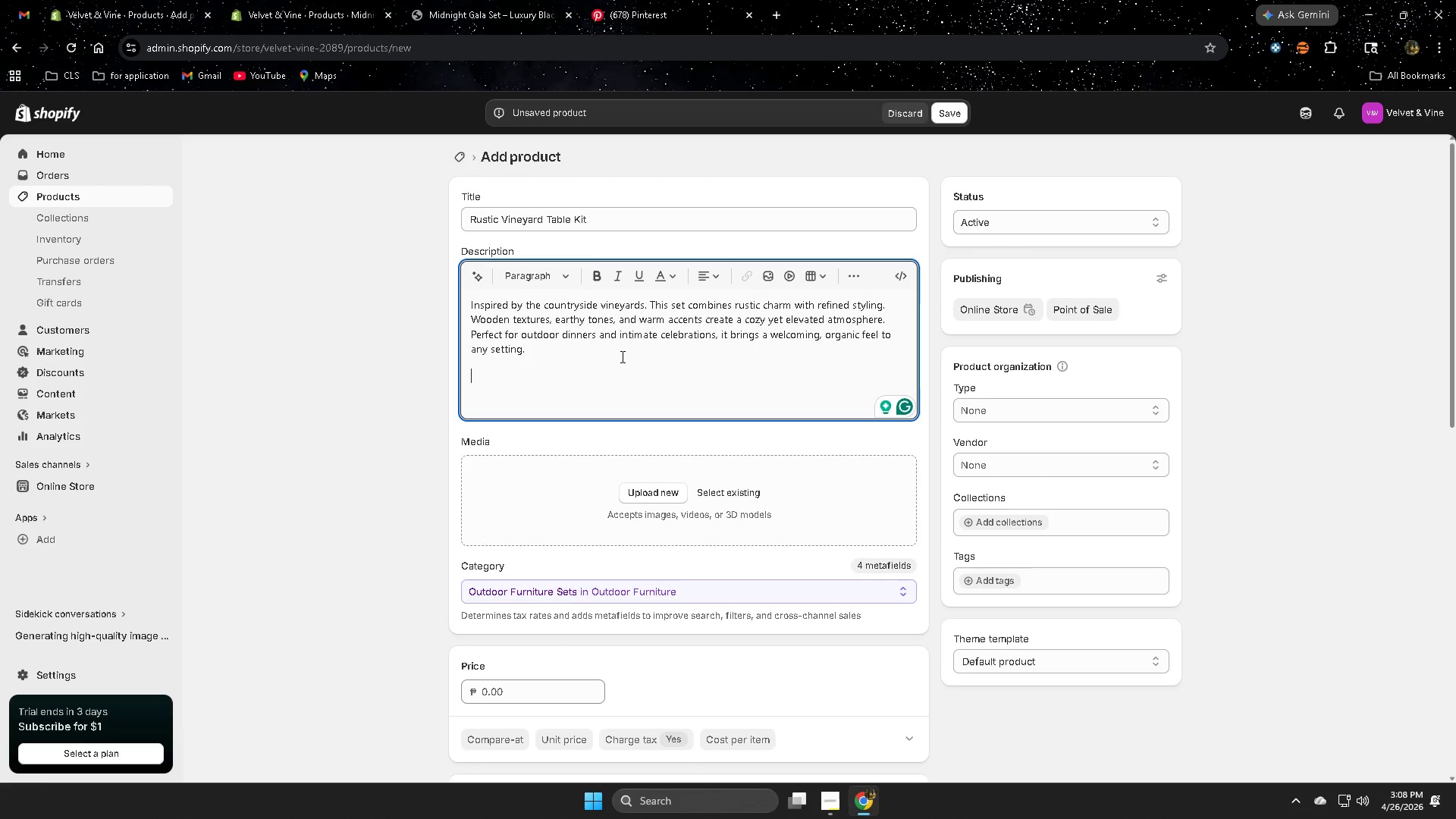 
type(In)
key(Backspace)
key(Backspace)
key(Backspace)
 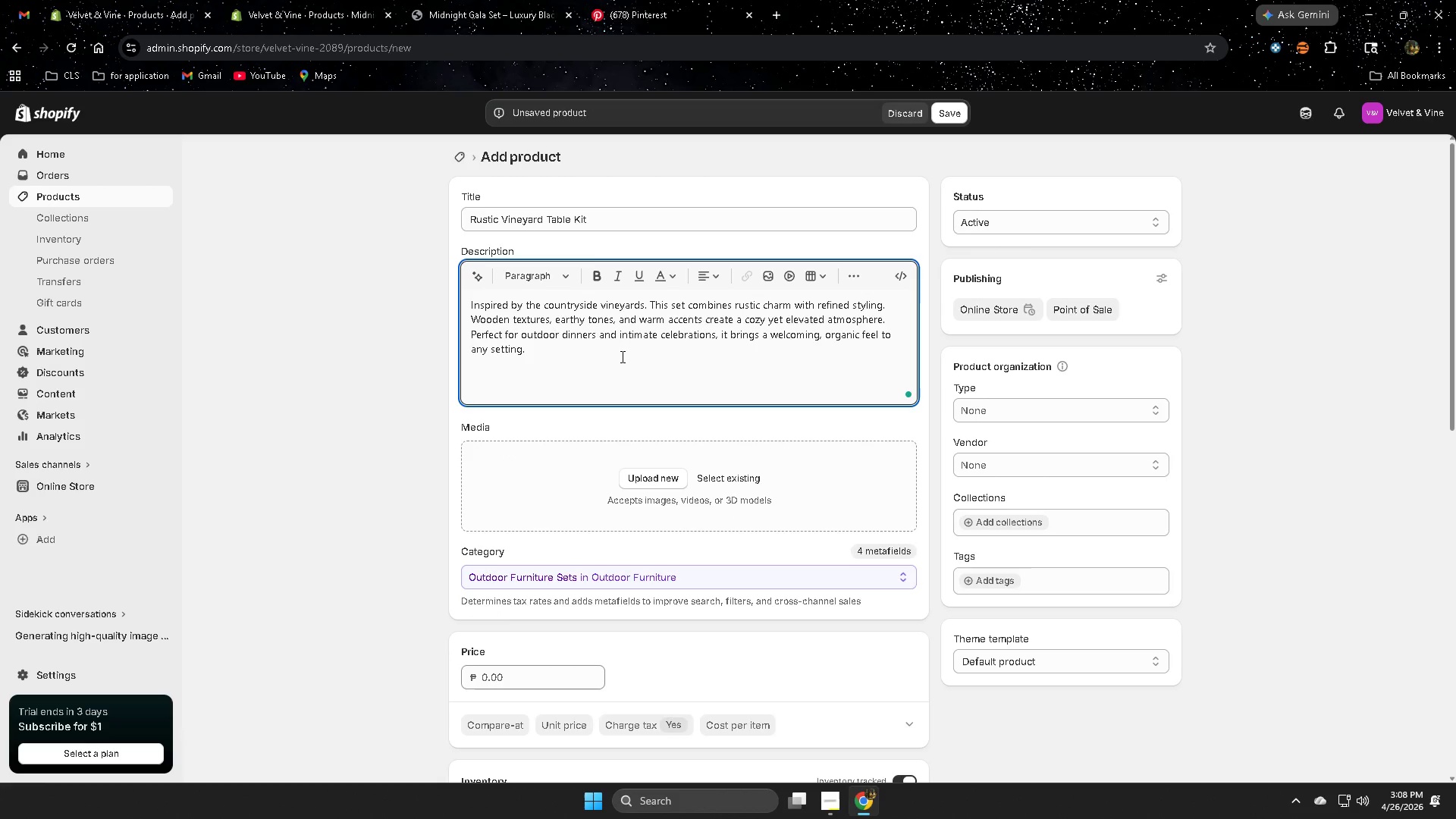 
key(Enter)
 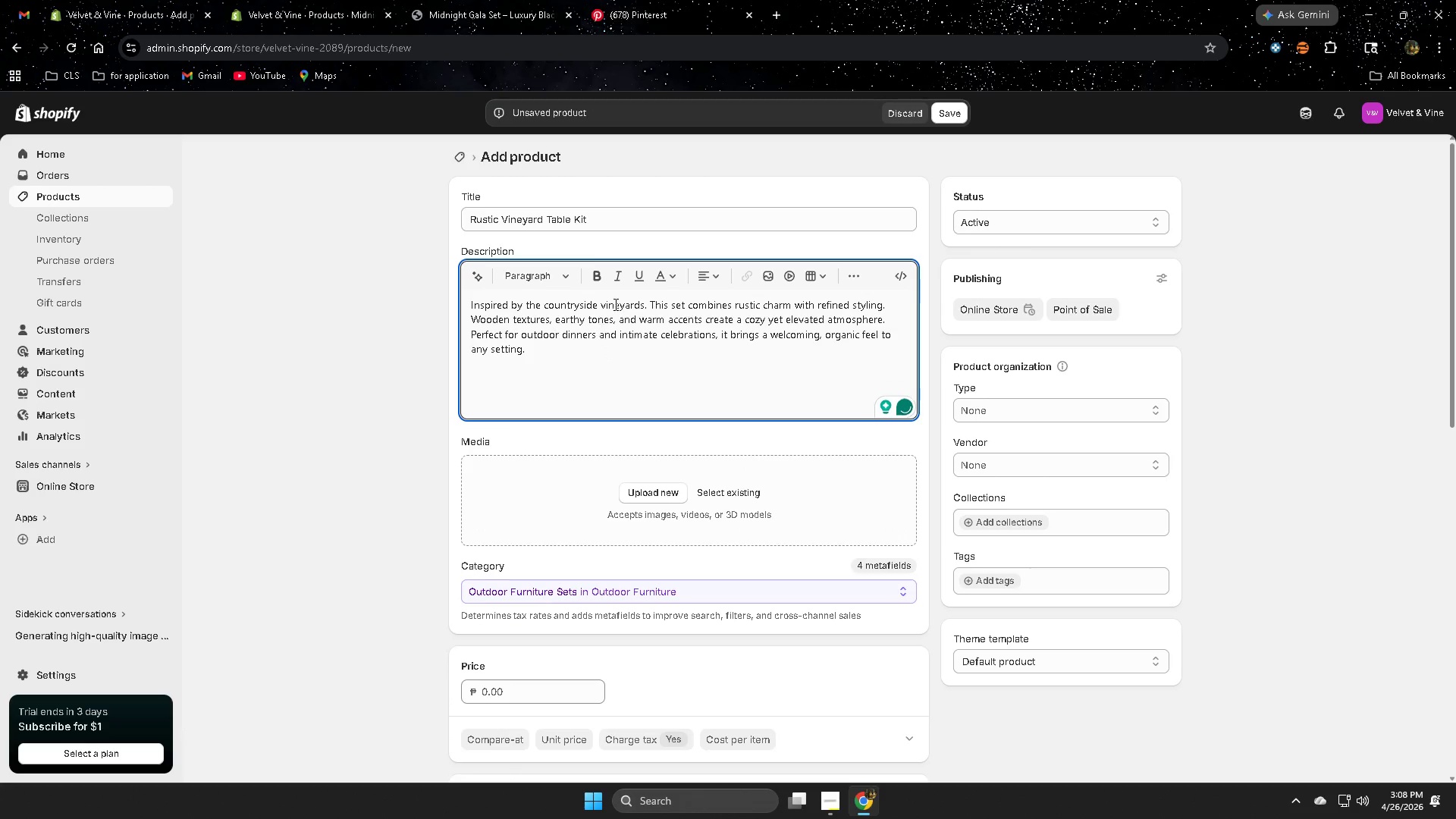 
left_click([600, 268])
 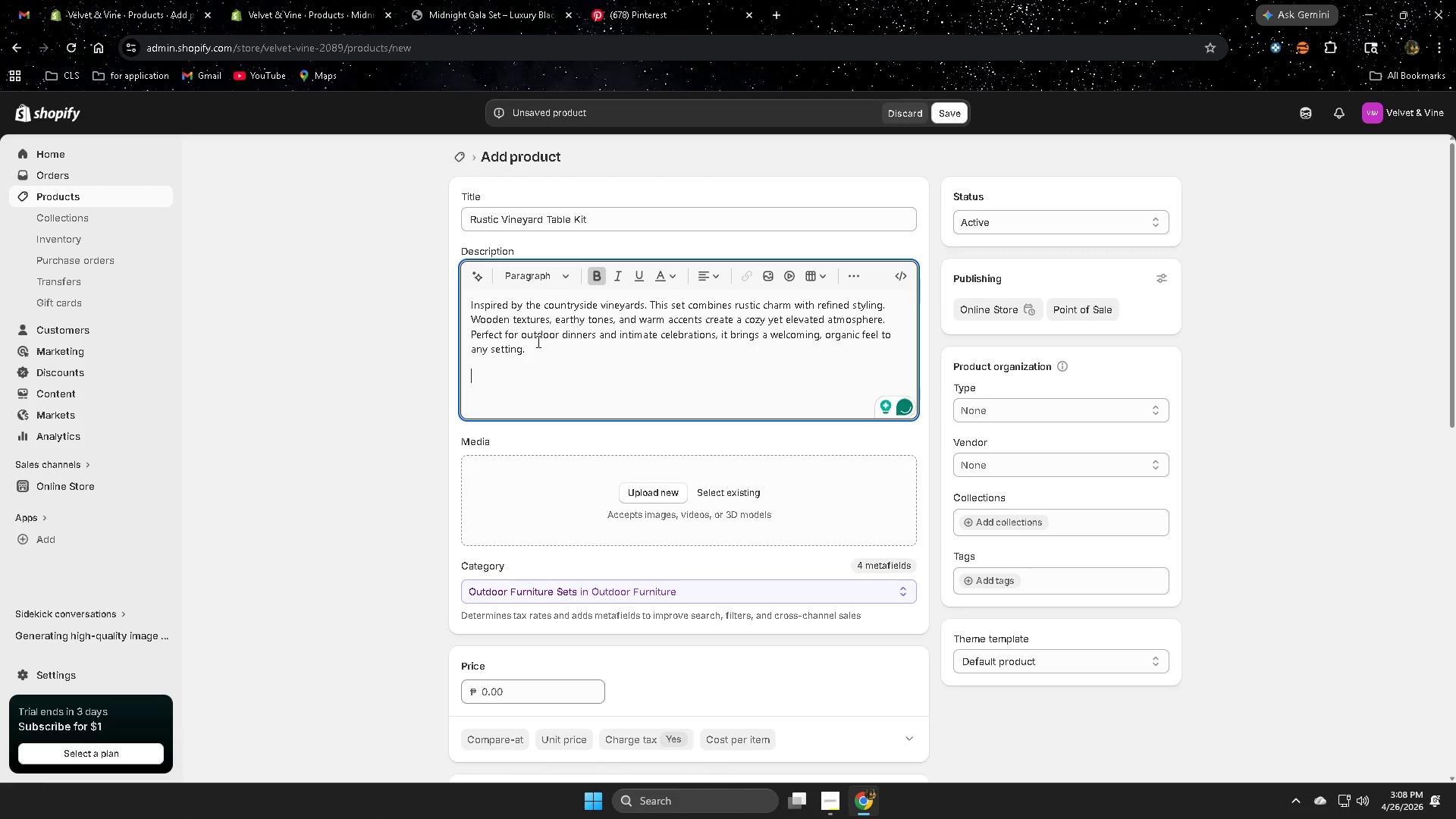 
type(Inl)
key(Backspace)
type(cludes:)
 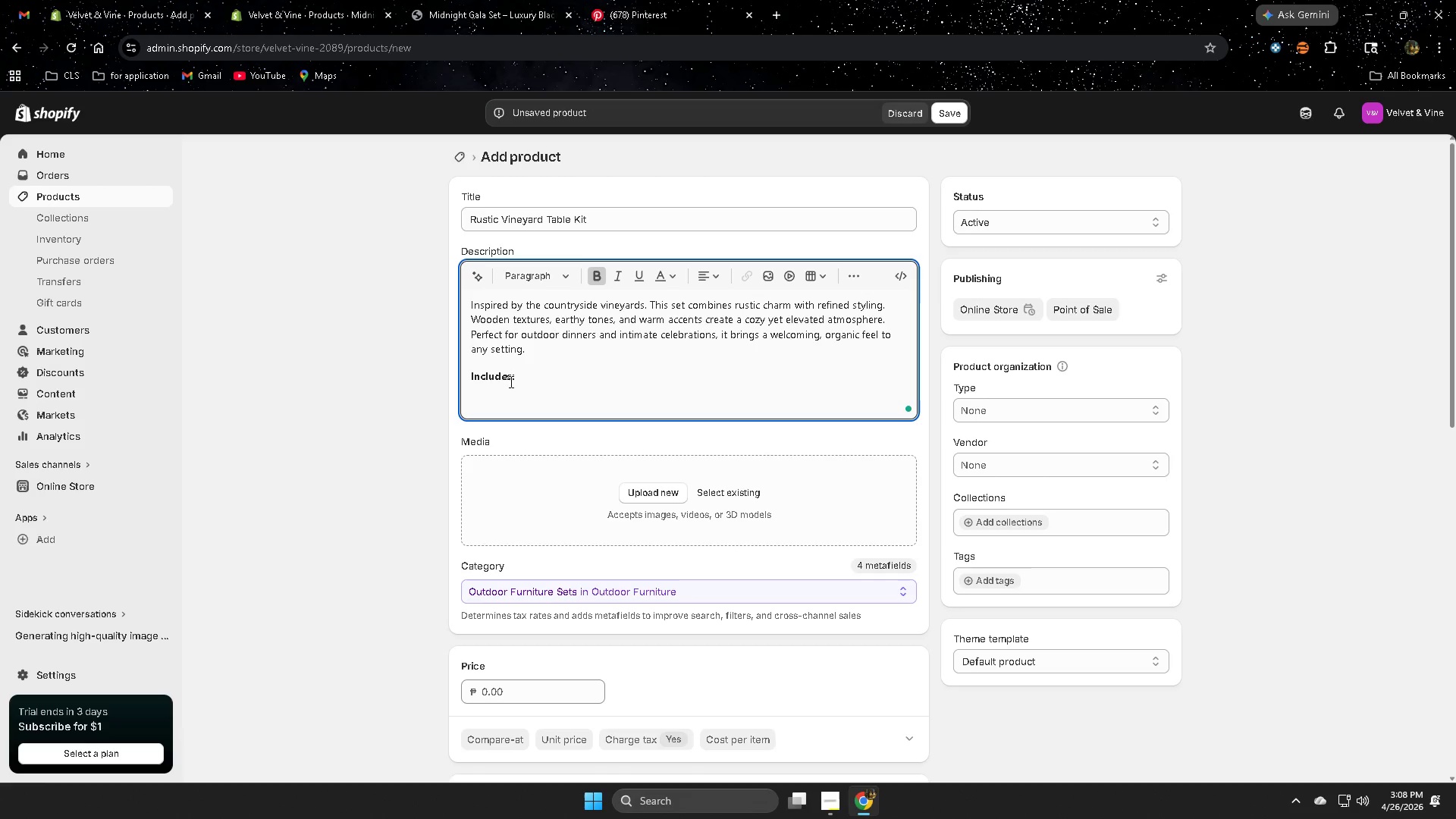 
left_click([602, 278])
 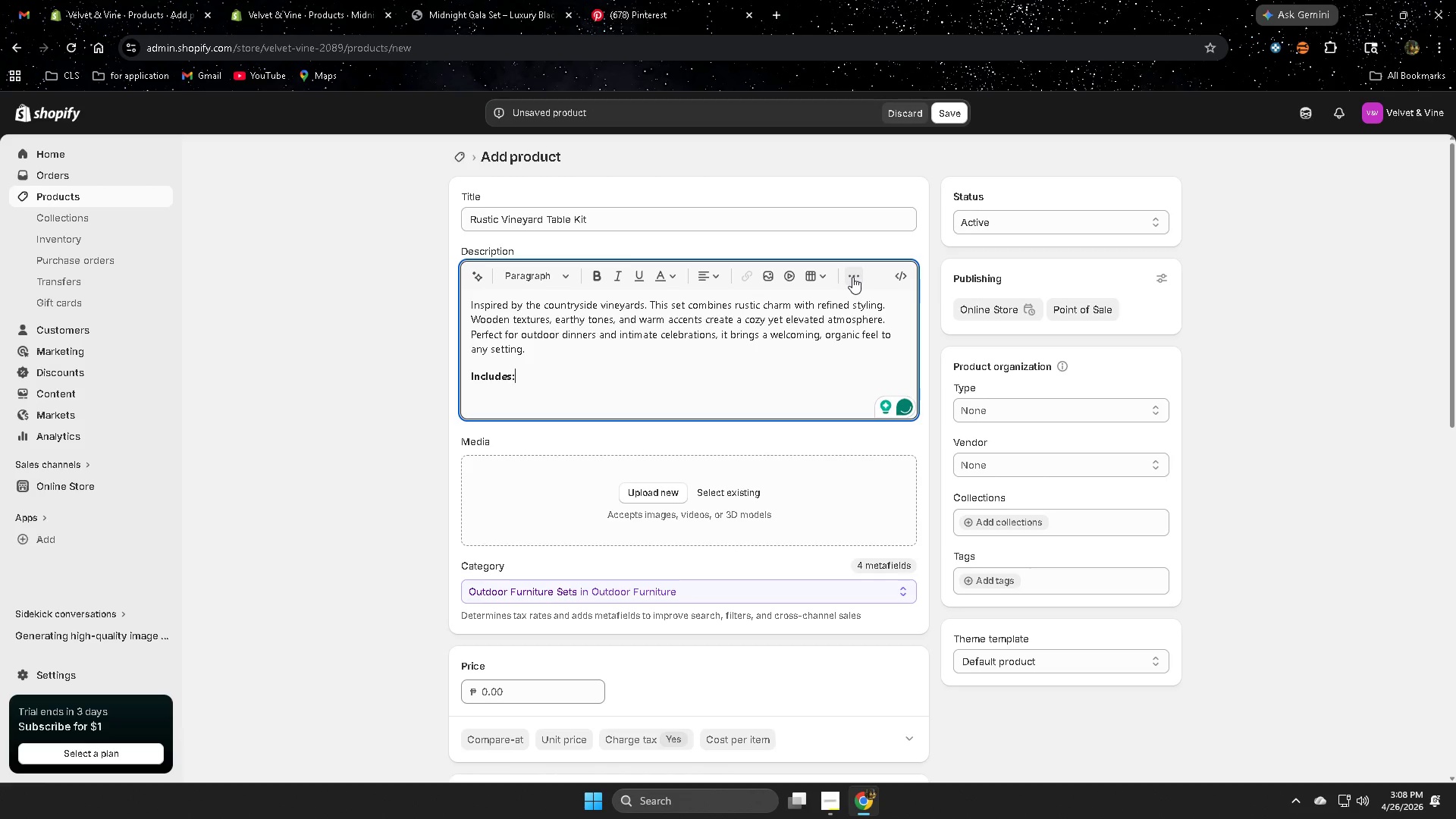 
key(Enter)
 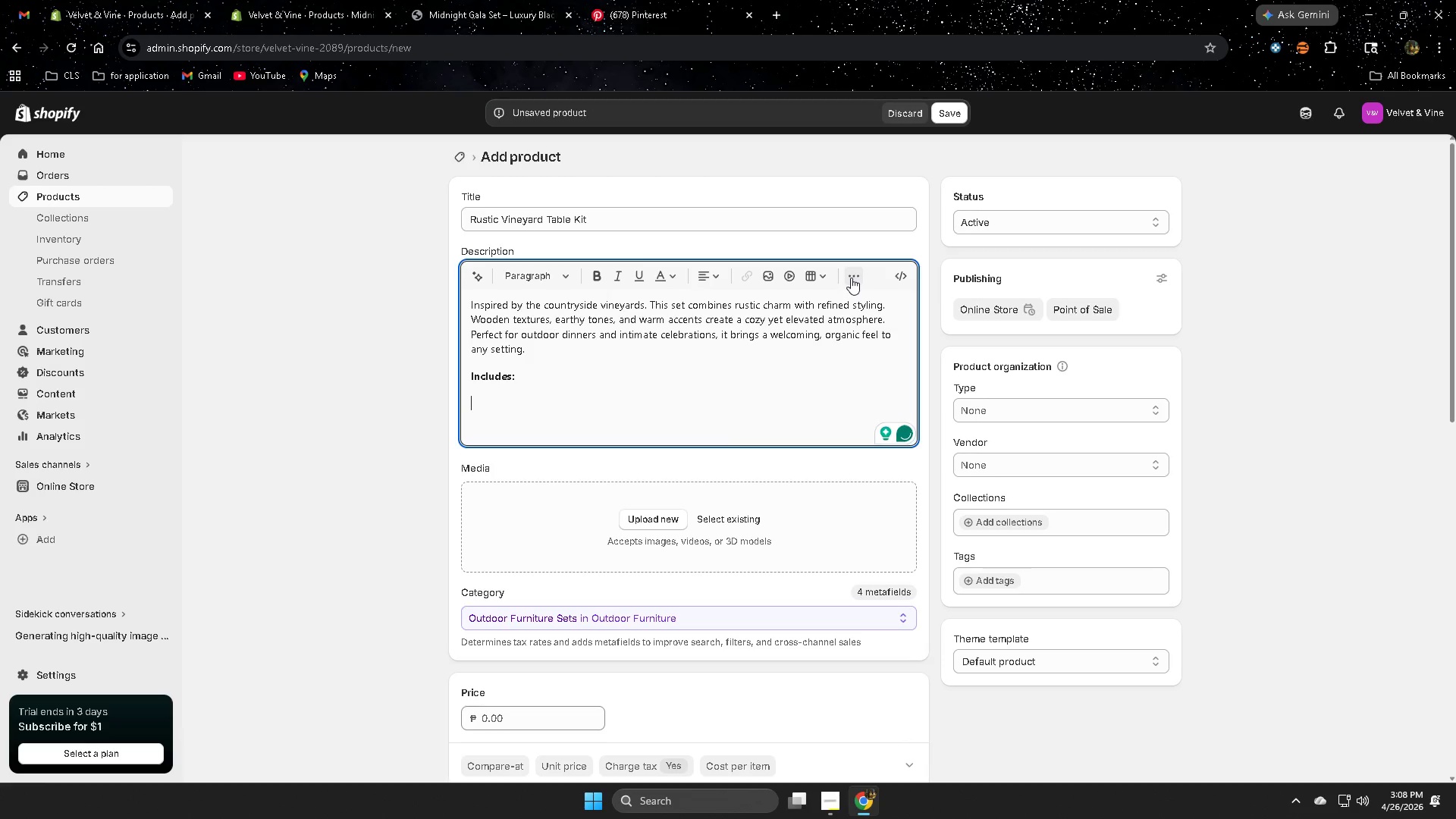 
left_click([851, 278])
 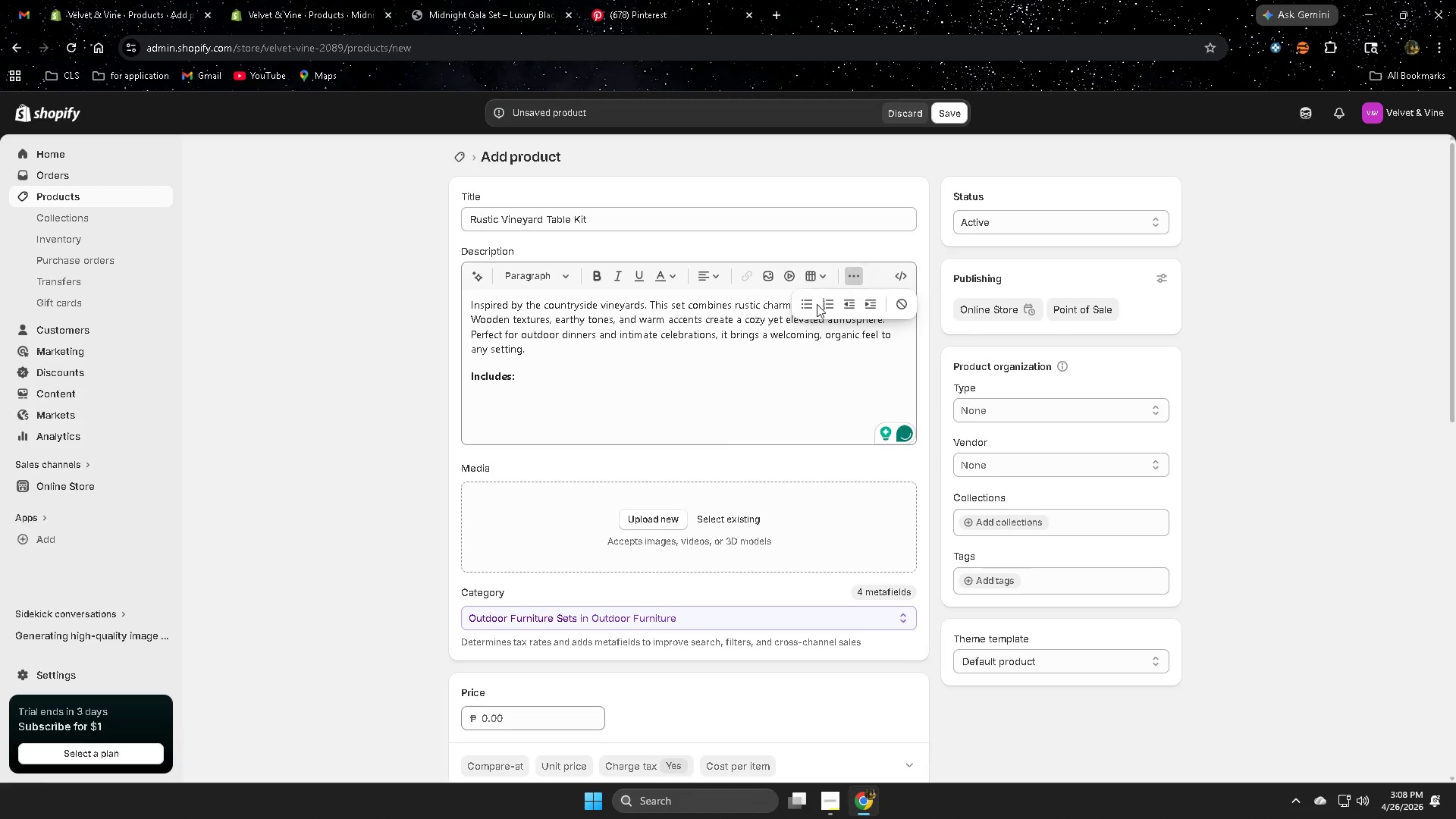 
left_click([814, 304])
 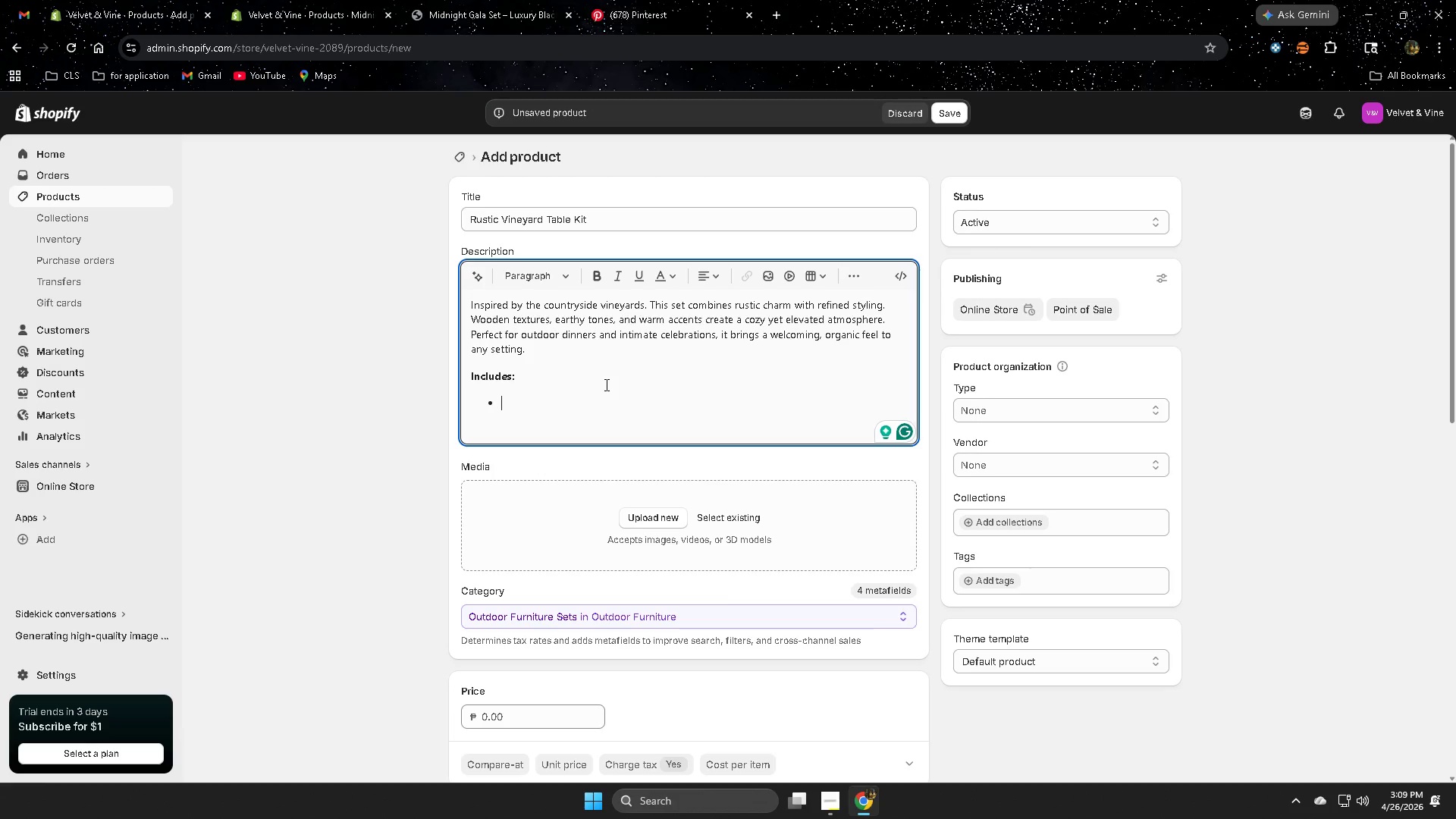 
wait(6.56)
 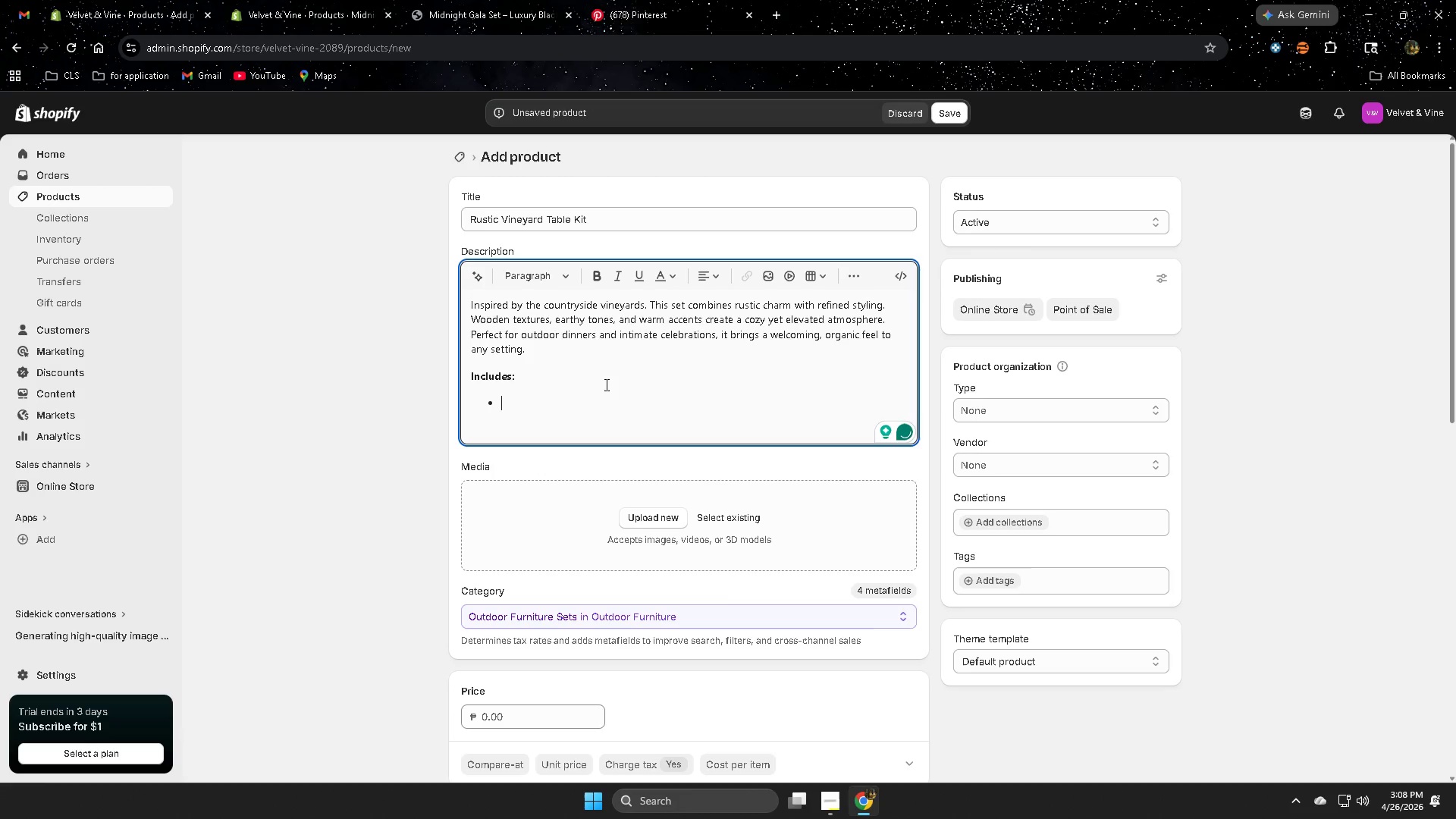 
type(Burlap pr )
key(Backspace)
key(Backspace)
type(o)
key(Backspace)
key(Backspace)
type(or textuire)
key(Backspace)
key(Backspace)
key(Backspace)
type(red linen)
 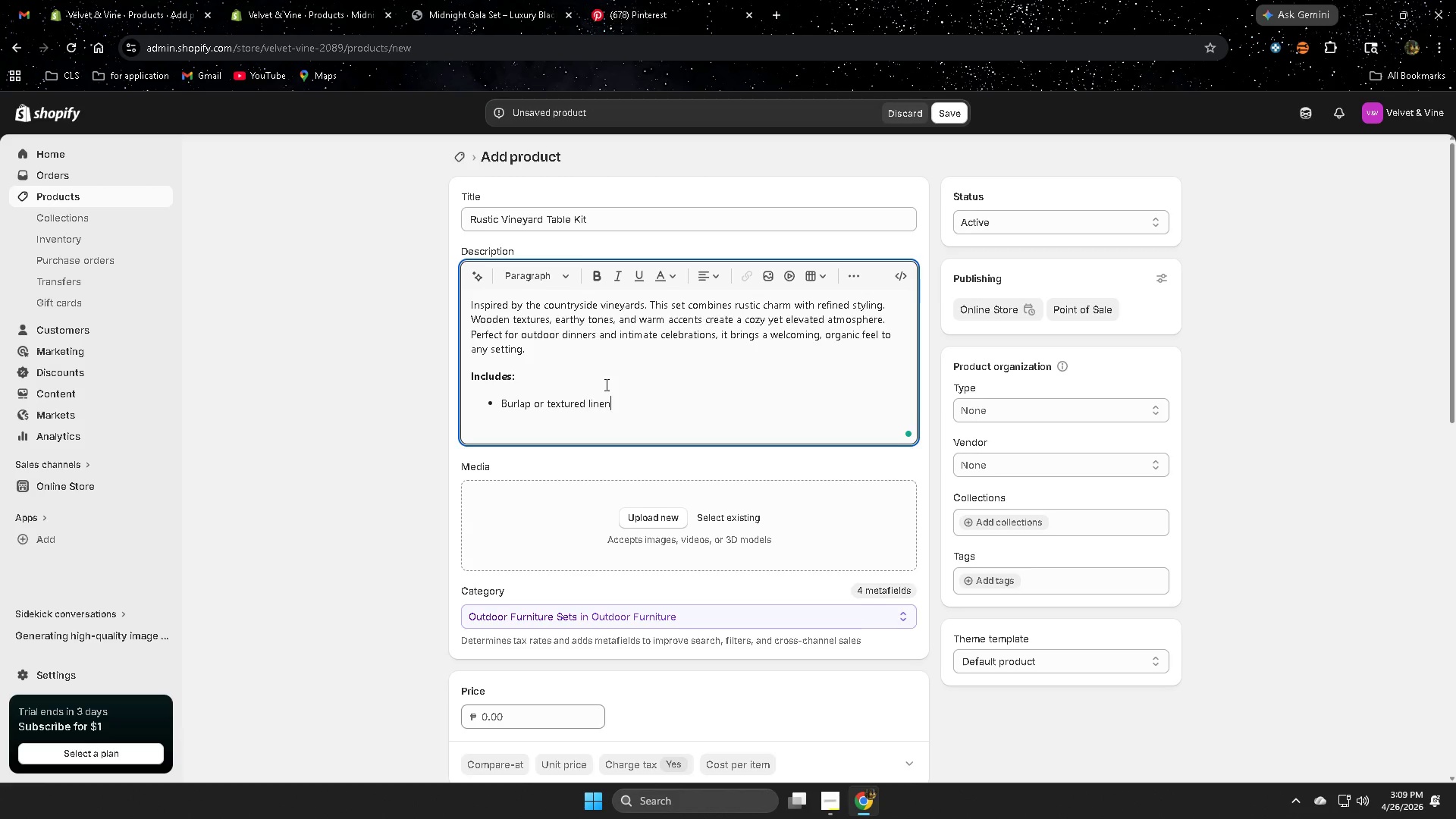 
key(Enter)
 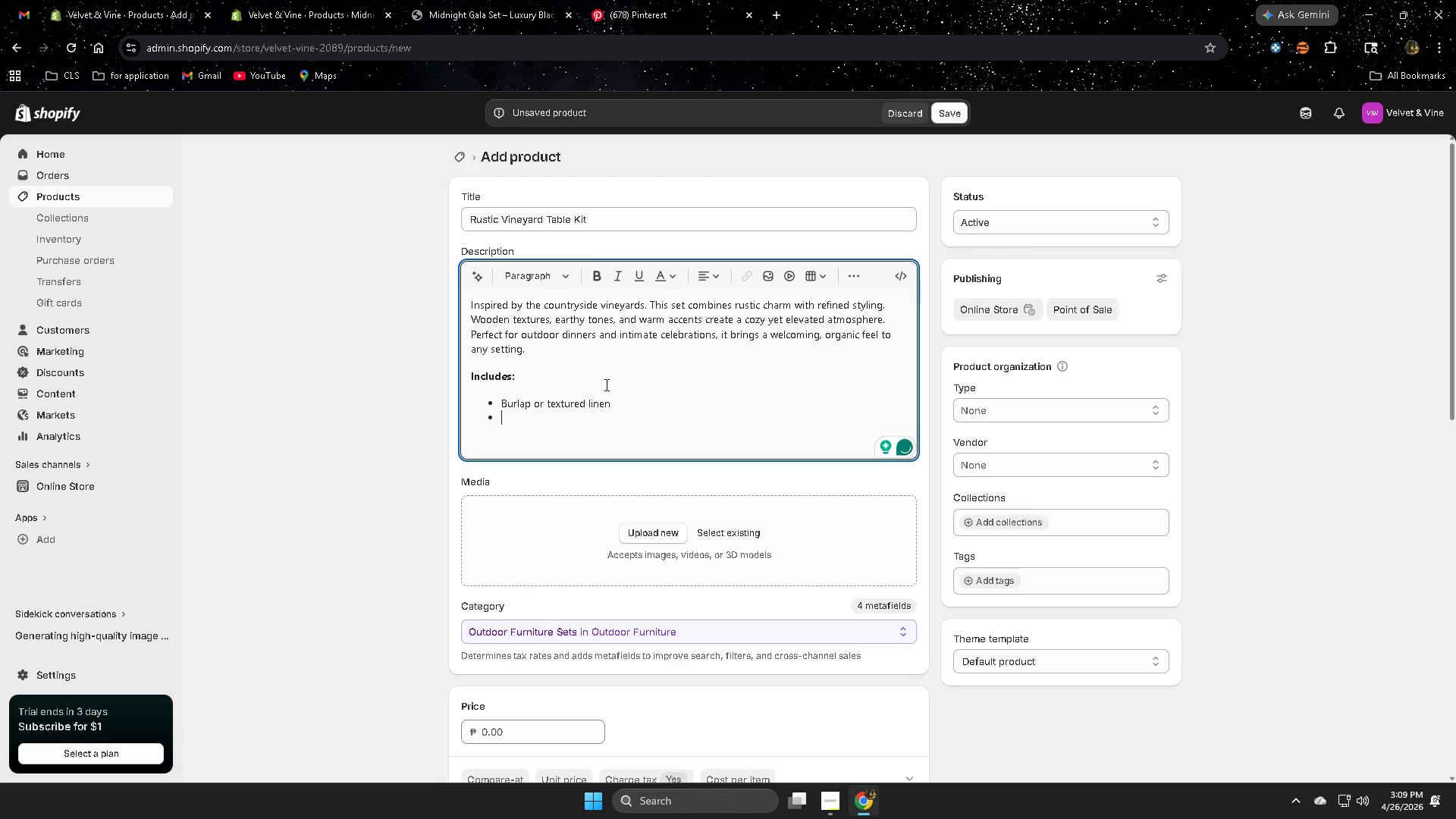 
key(Shift+S)
 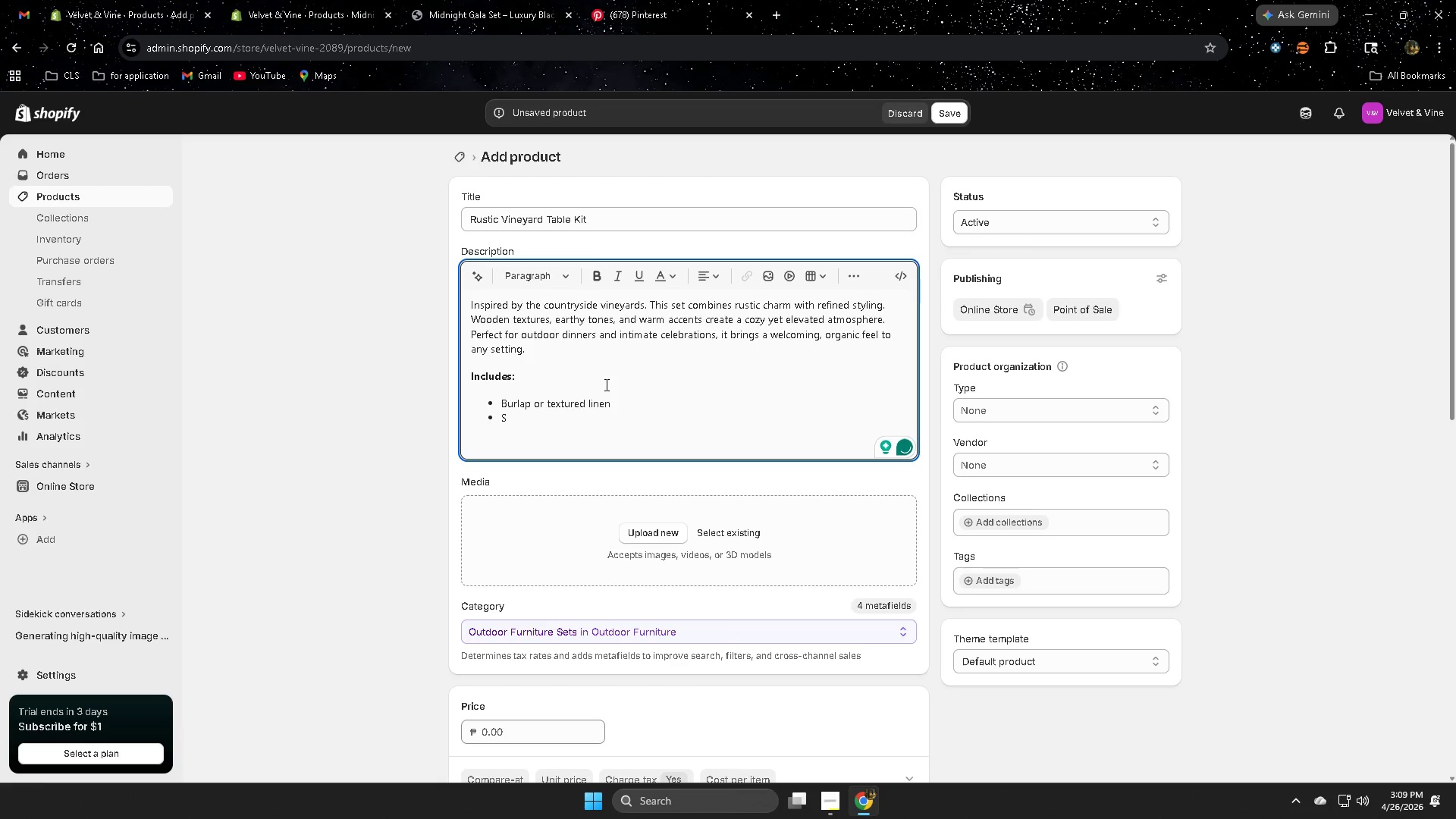 
wait(5.2)
 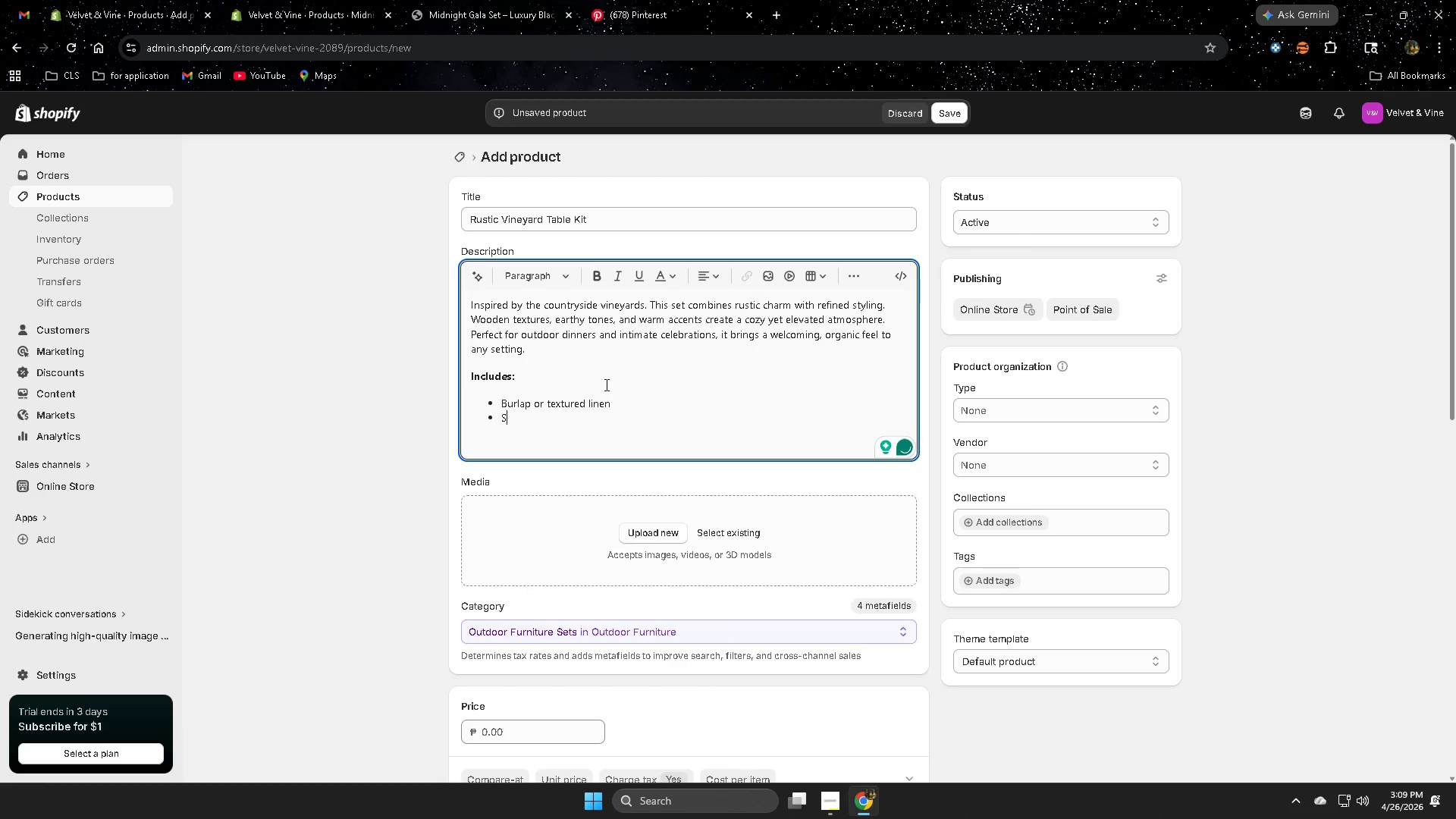 
type(tonewwa)
key(Backspace)
key(Backspace)
type(ear flatware)
 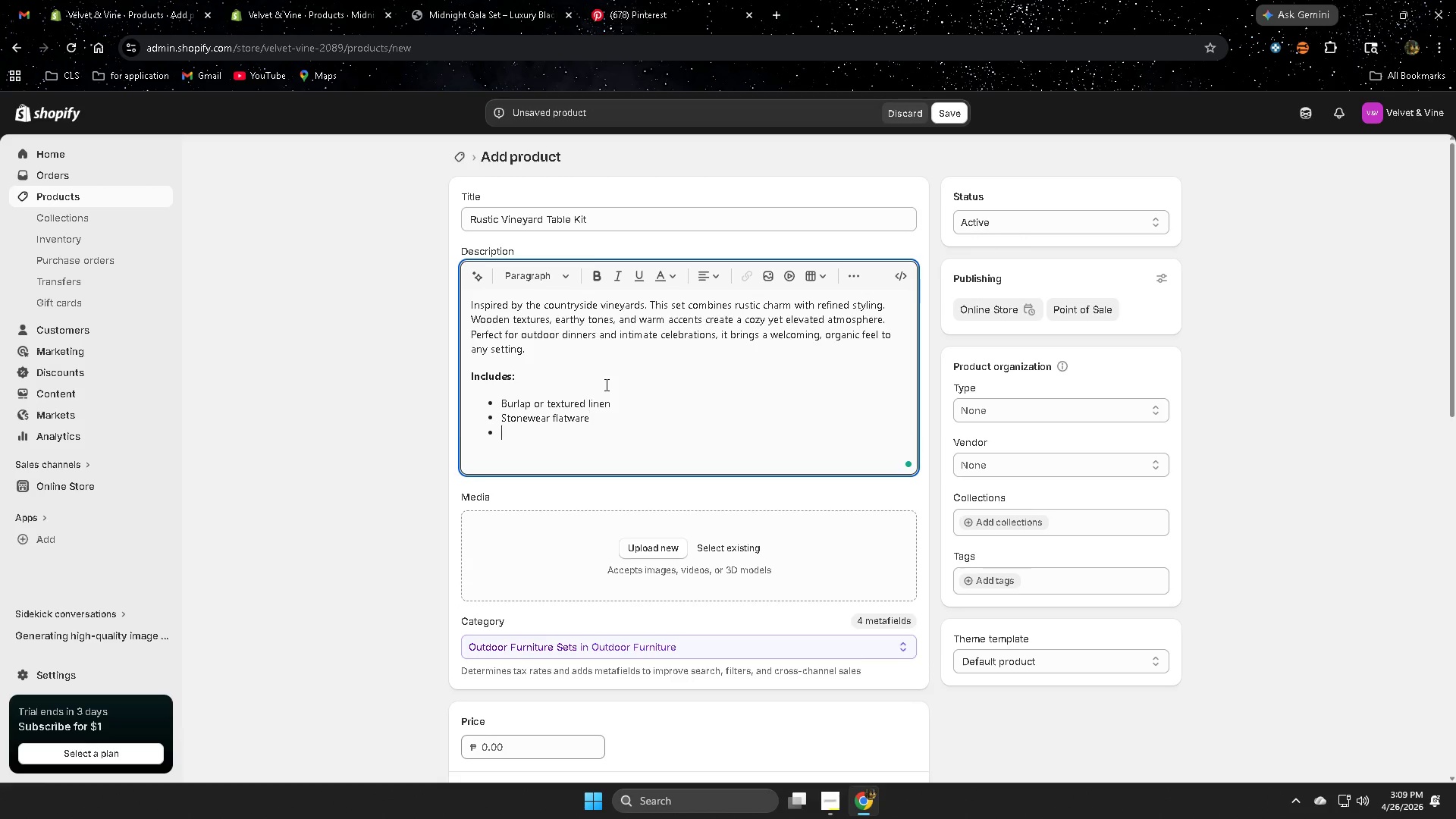 
key(Enter)
 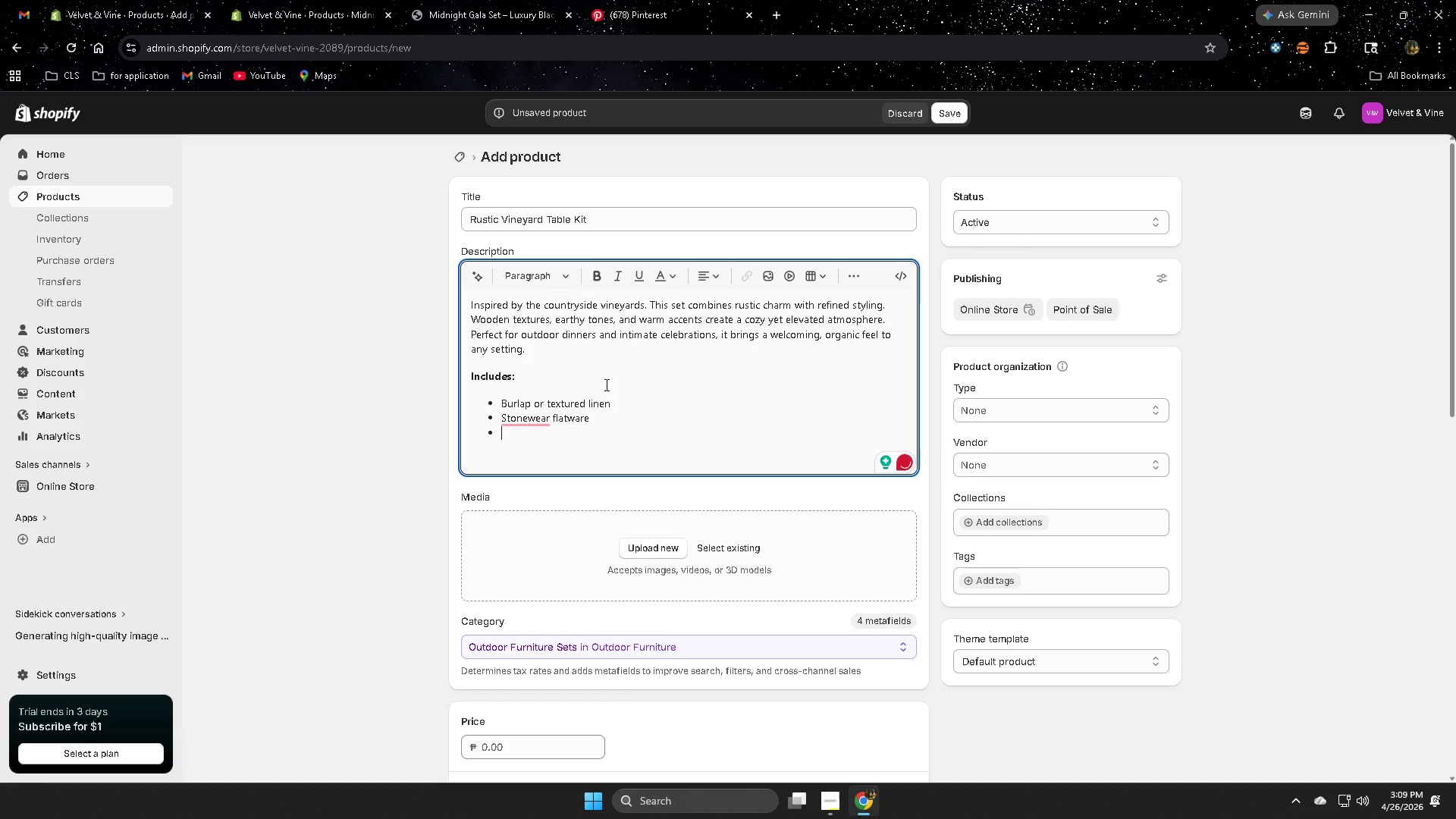 
type(wine)
key(Backspace)
key(Backspace)
key(Backspace)
key(Backspace)
type(Wine Gle)
key(Backspace)
type(ases)
key(Backspace)
key(Backspace)
type(ses)
 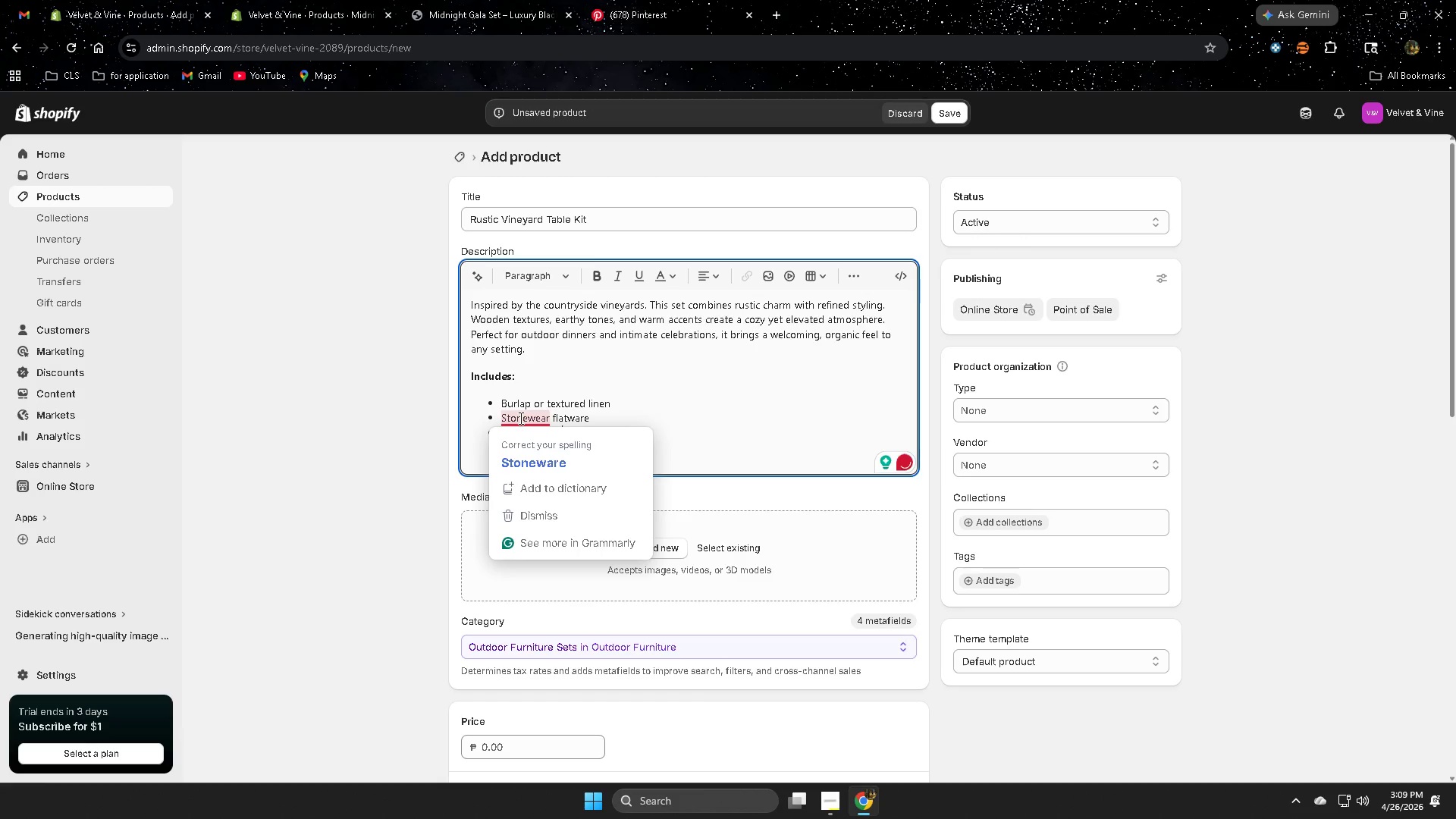 
left_click([543, 463])
 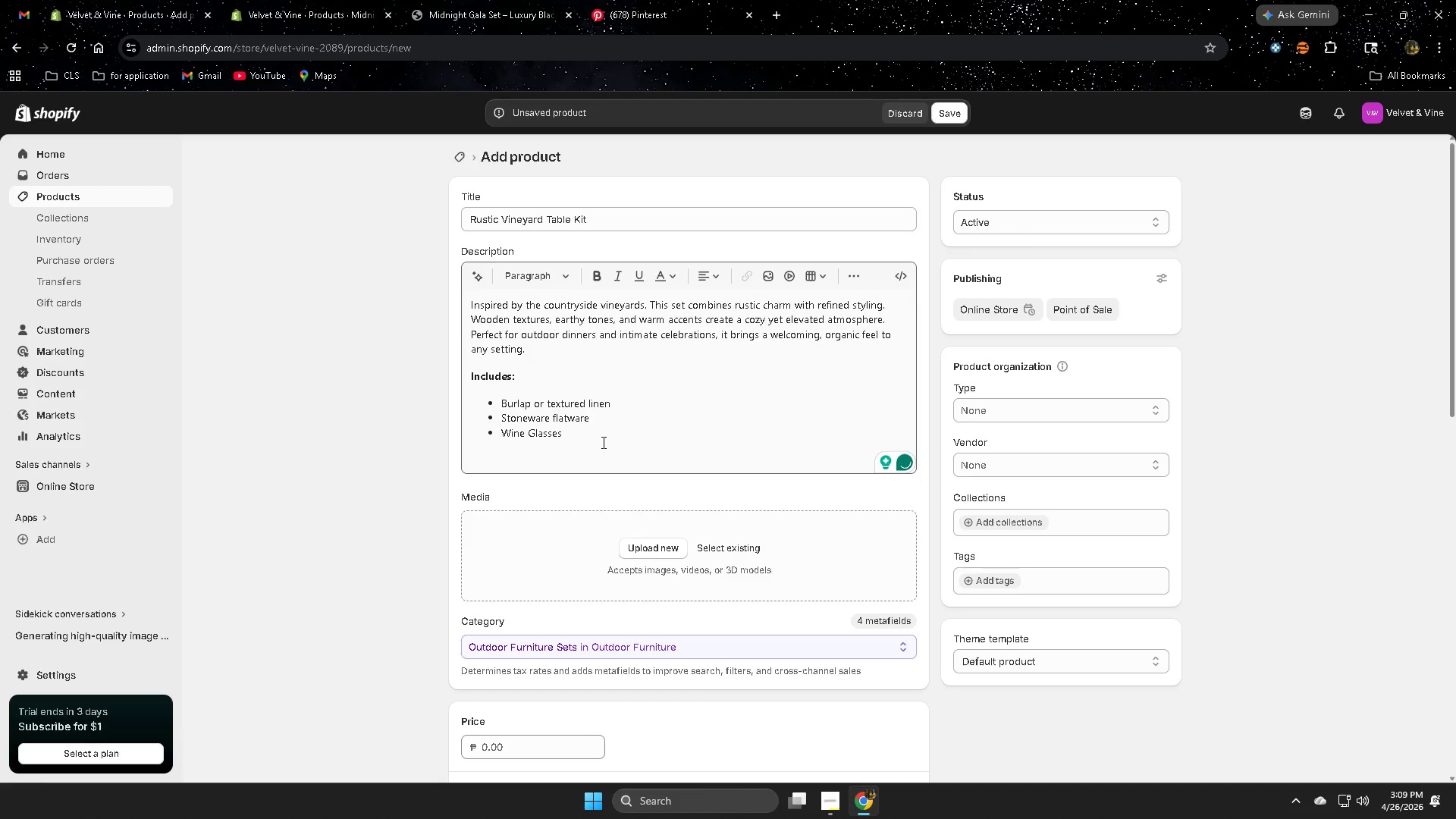 
left_click([604, 438])
 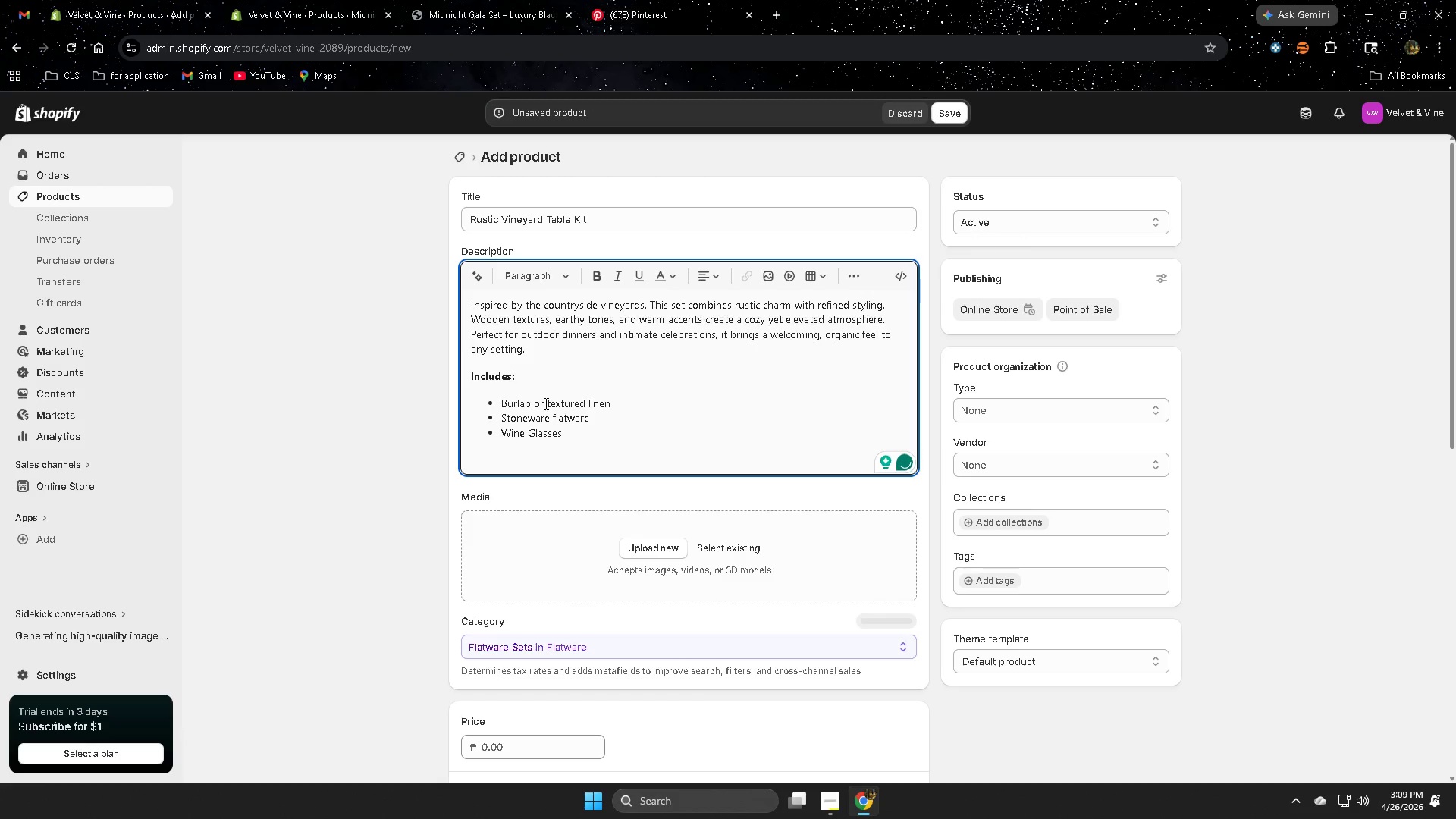 
key(Enter)
 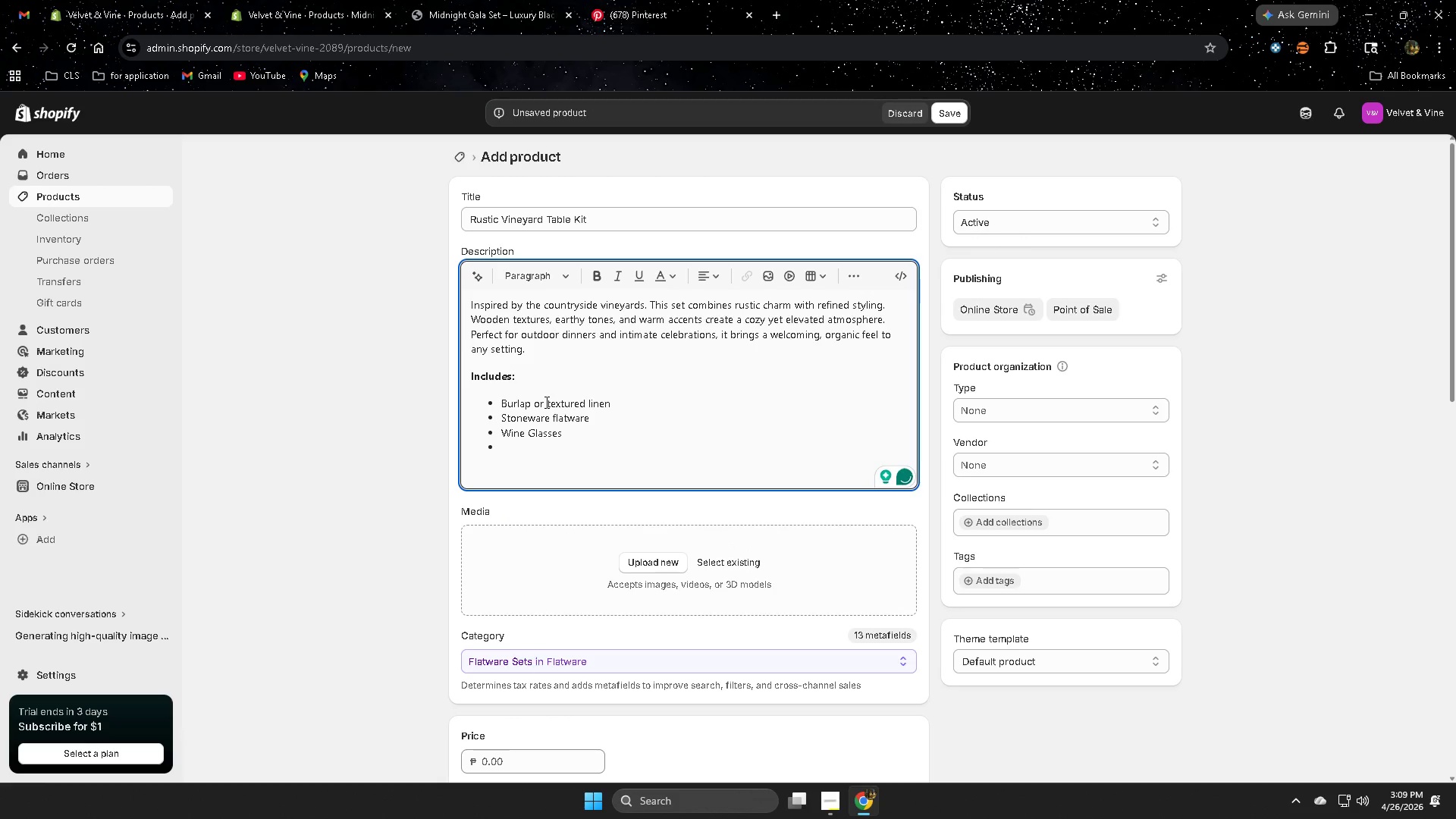 
type(Wod)
key(Backspace)
type(oden accents)
 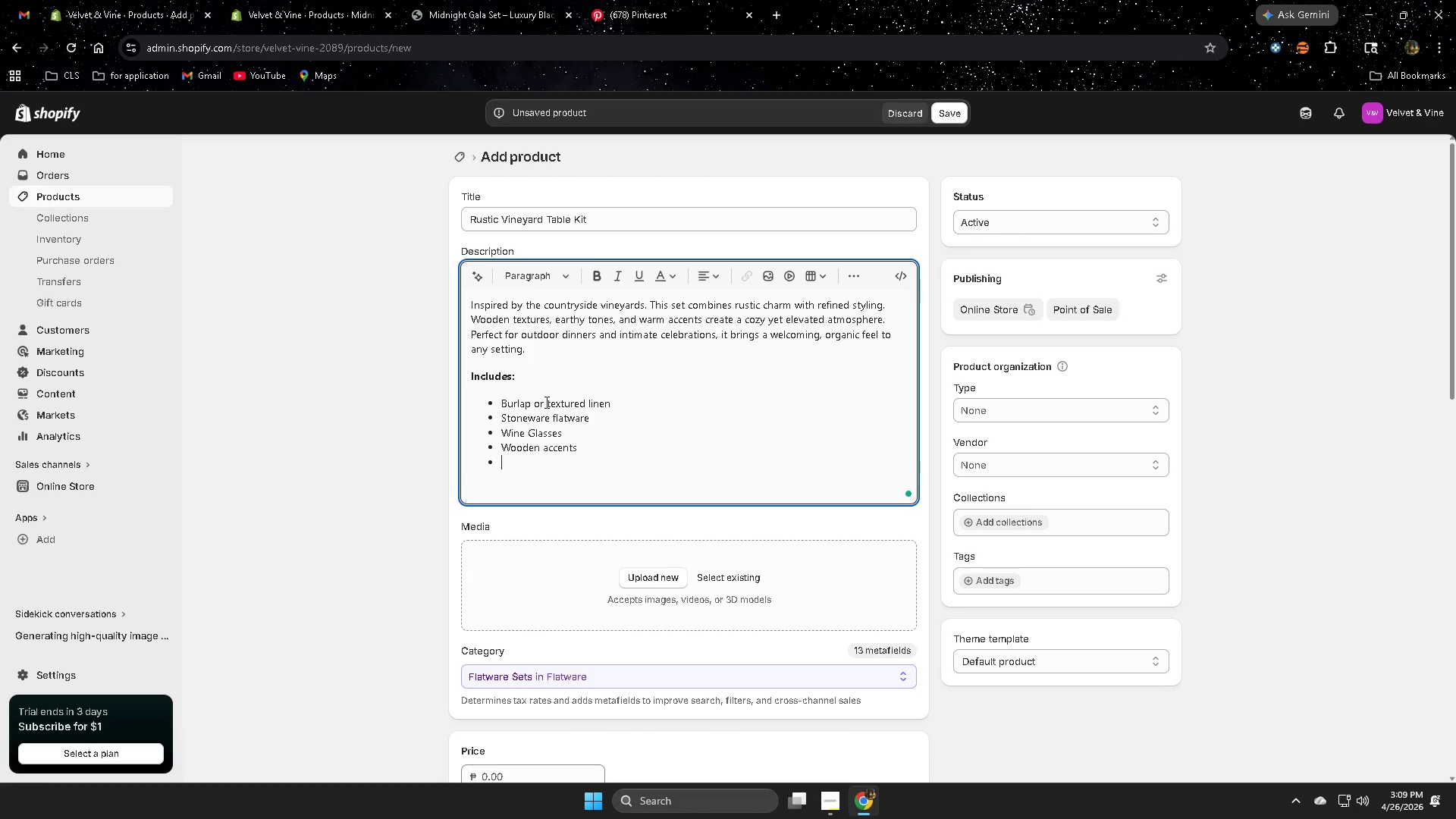 
key(Enter)
 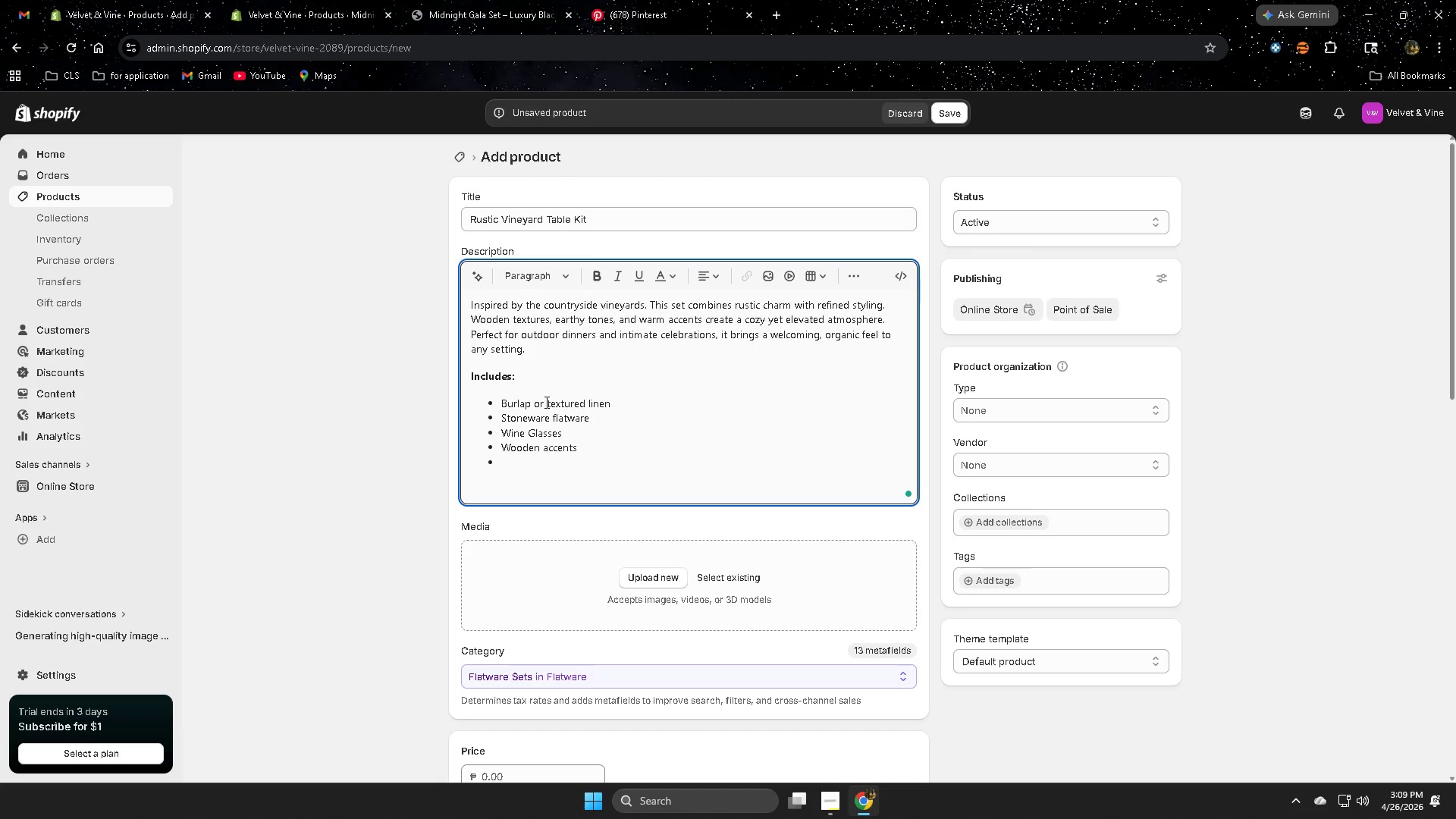 
type(Canles)
 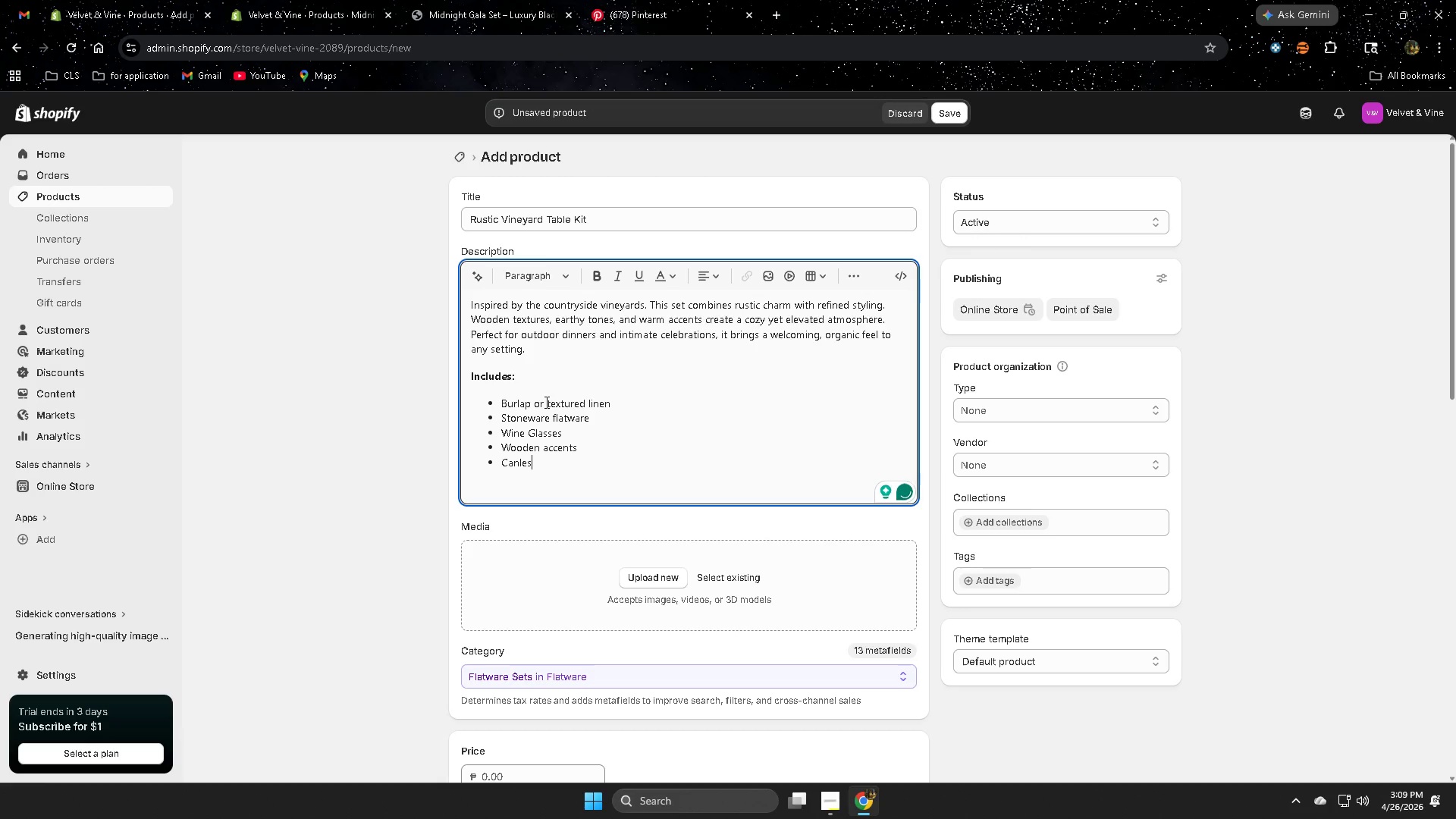 
type(\)
key(Backspace)
key(Backspace)
key(Backspace)
key(Backspace)
type(d;e)
key(Backspace)
key(Backspace)
type(les)
 